 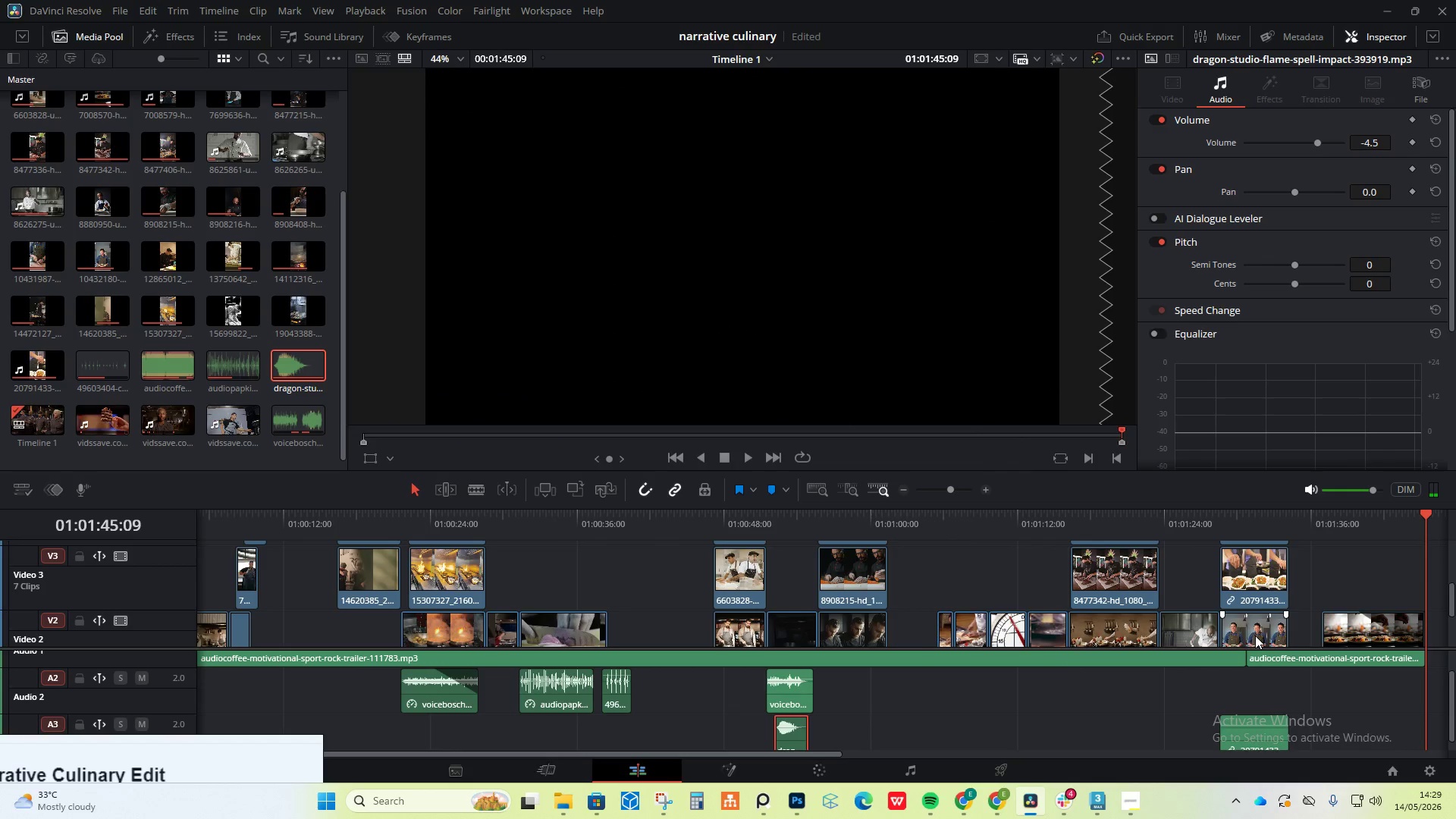 
scroll: coordinate [1004, 563], scroll_direction: down, amount: 2.0
 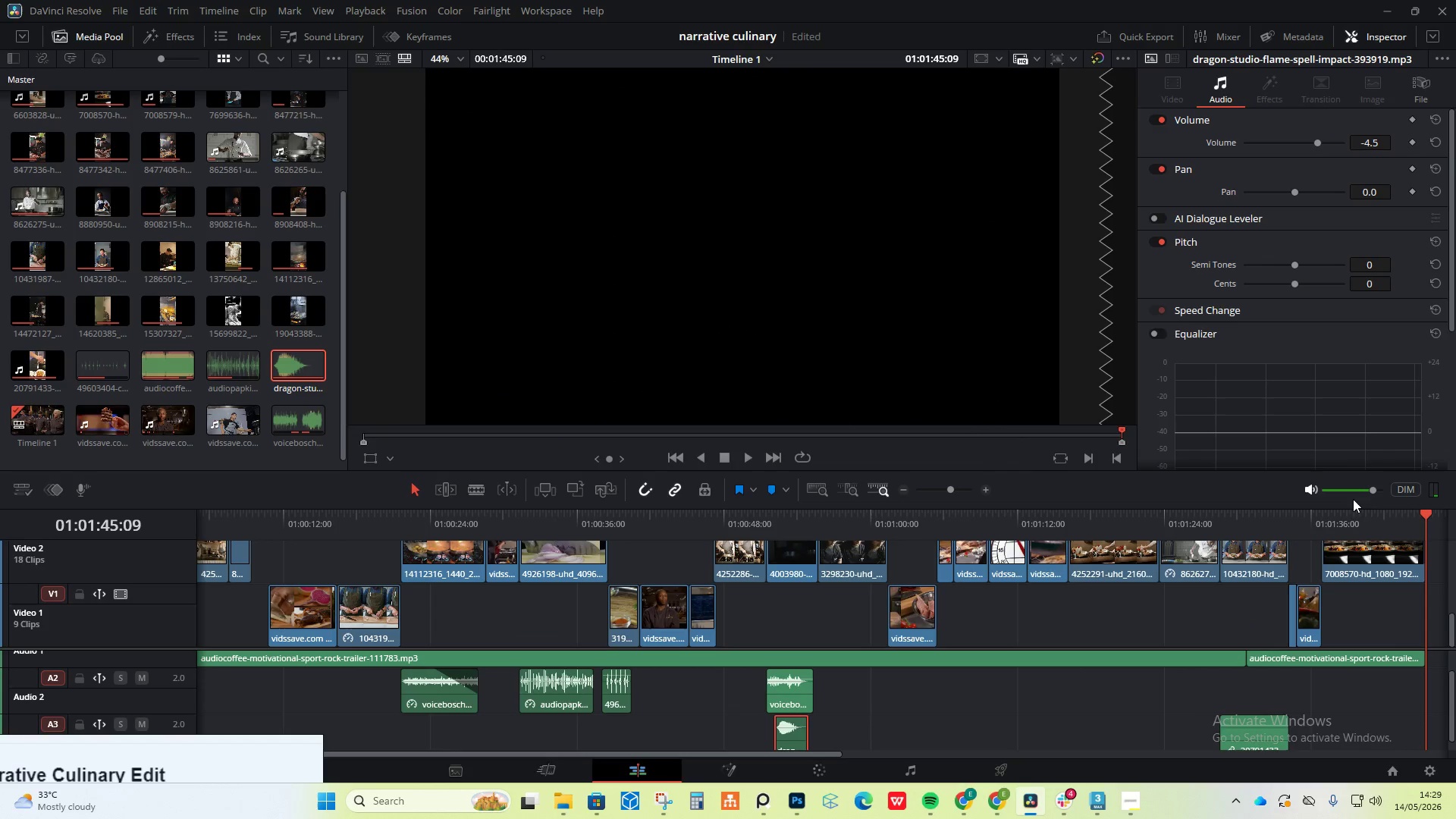 
left_click_drag(start_coordinate=[1373, 515], to_coordinate=[1397, 520])
 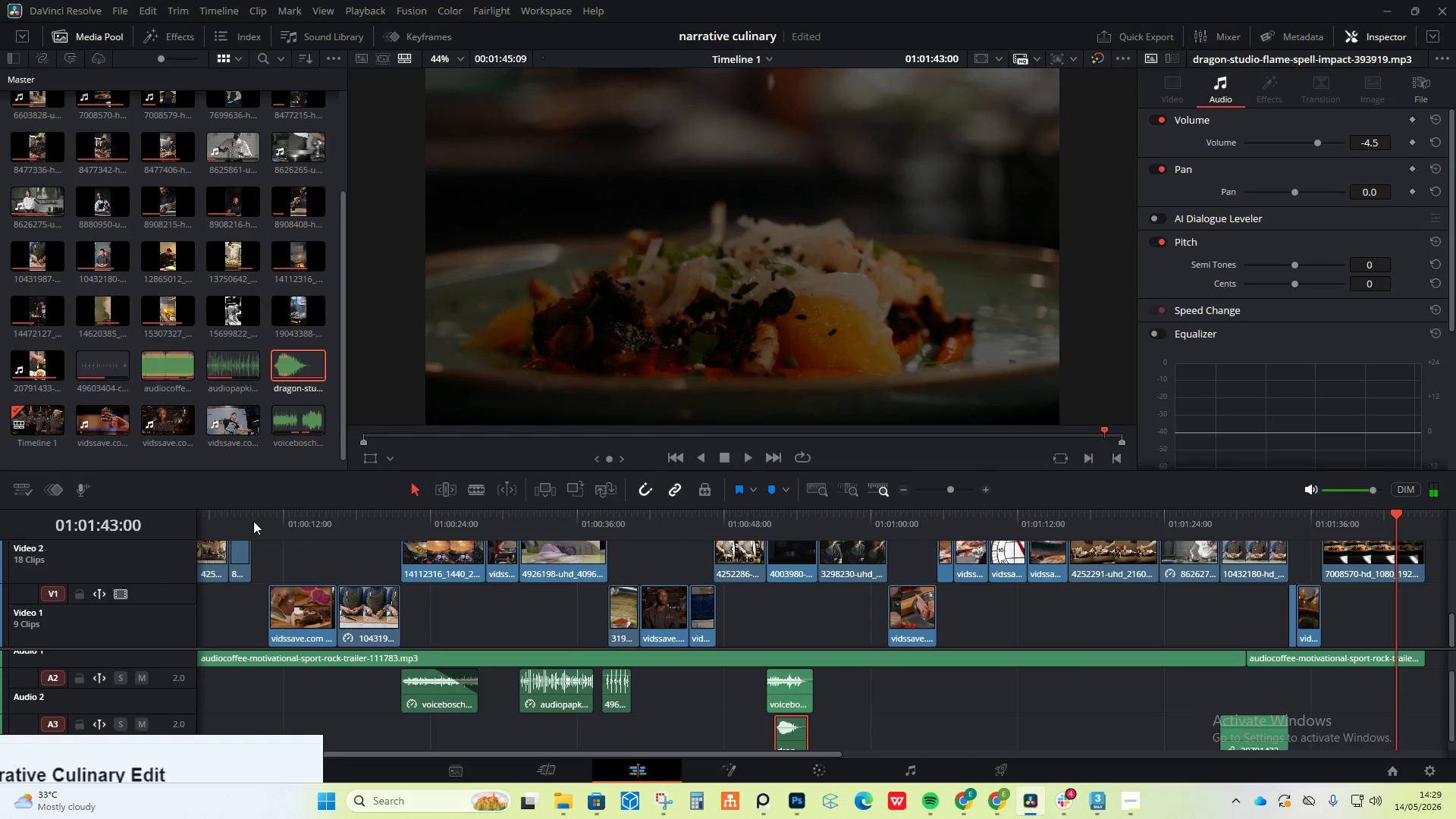 
left_click_drag(start_coordinate=[253, 521], to_coordinate=[143, 528])
 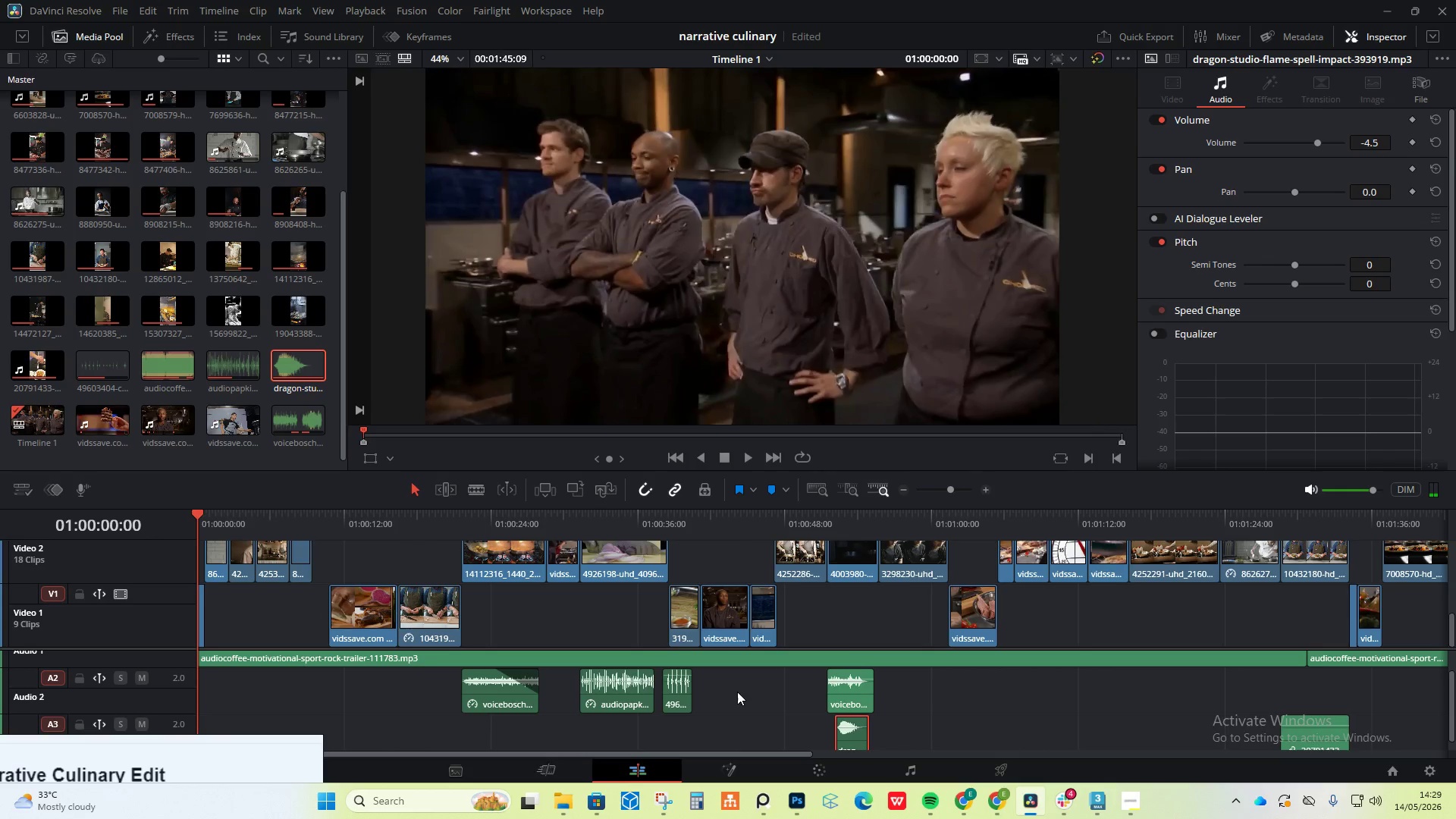 
left_click([835, 773])
 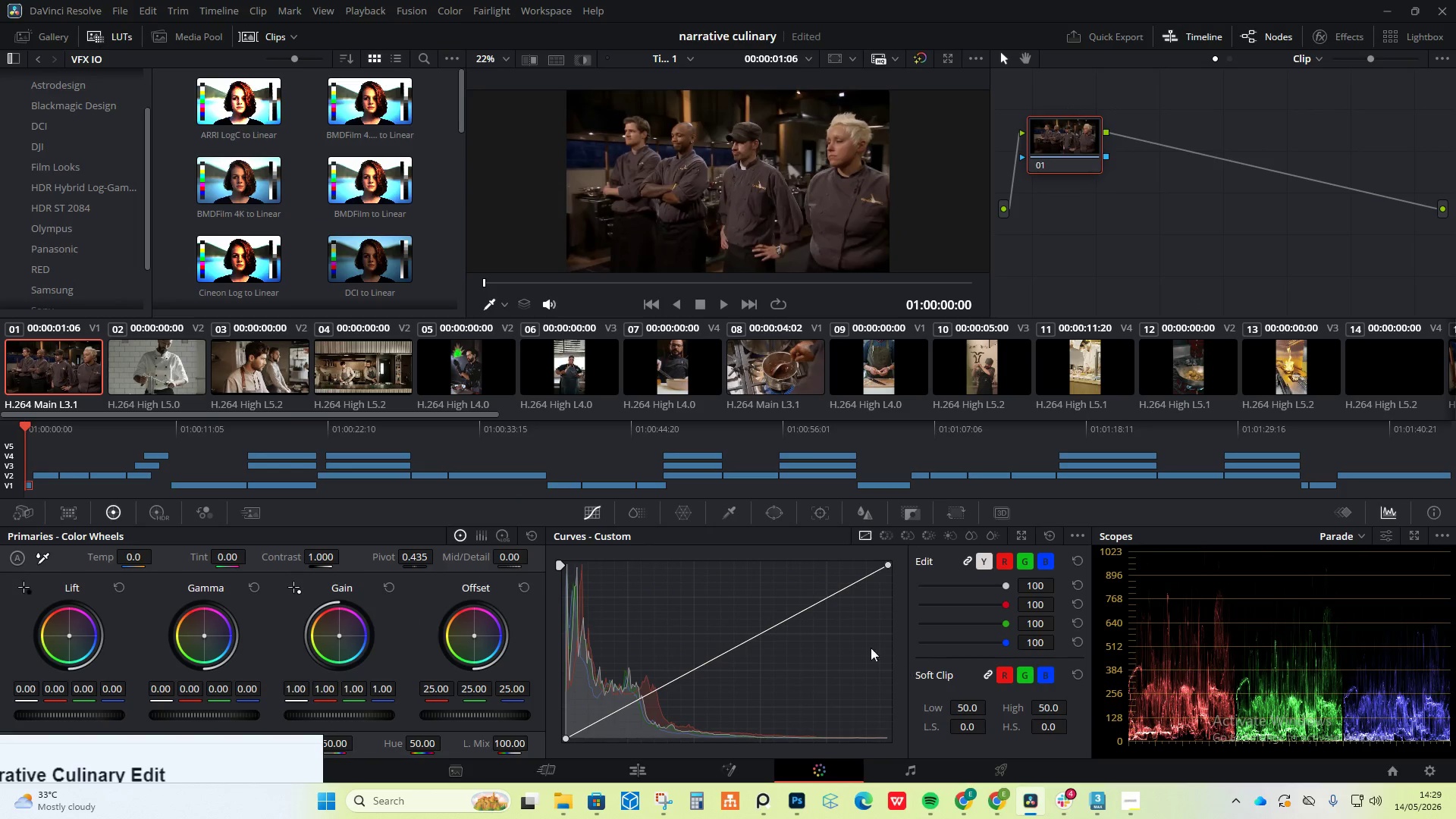 
left_click_drag(start_coordinate=[811, 599], to_coordinate=[808, 596])
 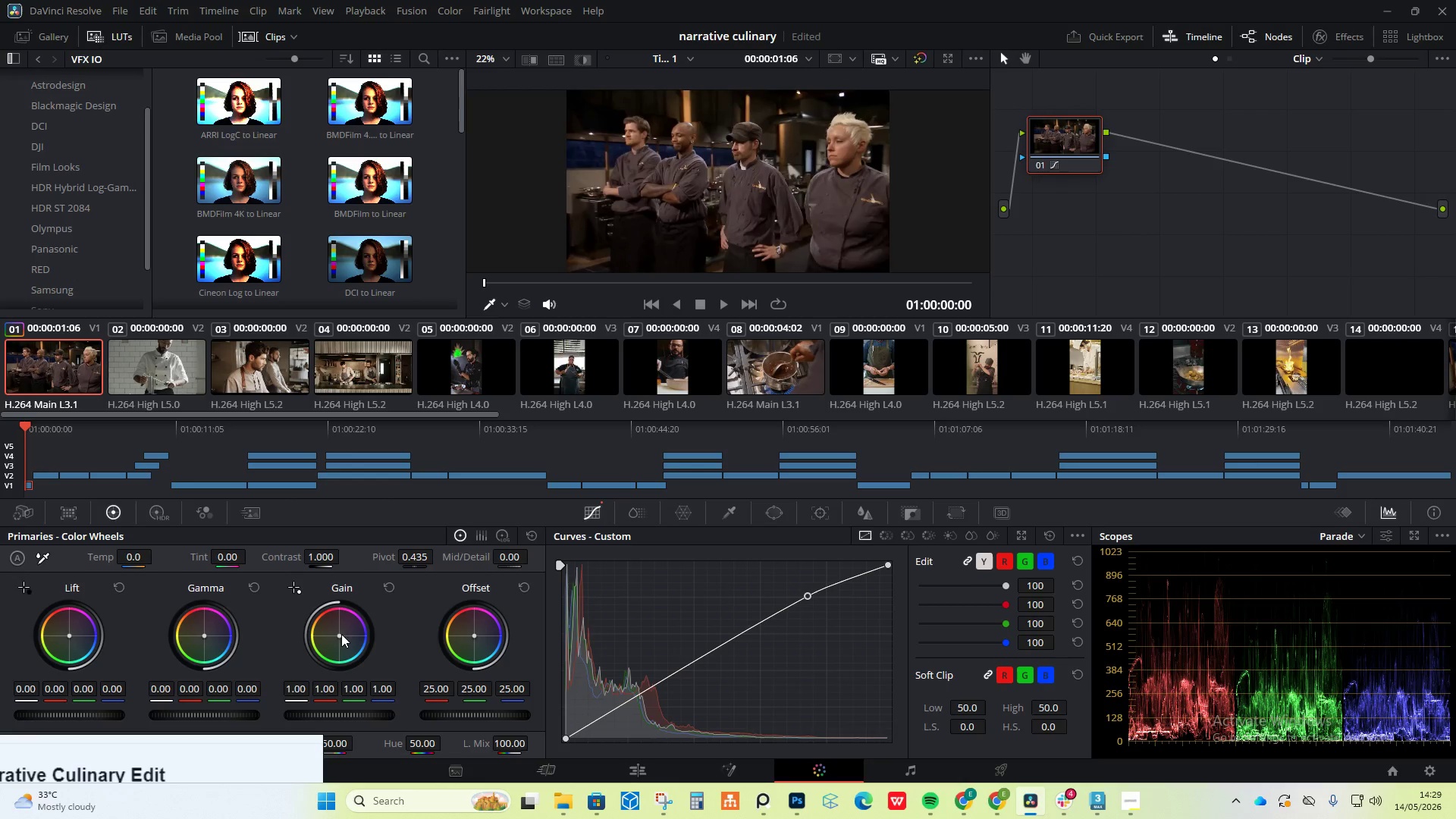 
left_click_drag(start_coordinate=[338, 634], to_coordinate=[331, 623])
 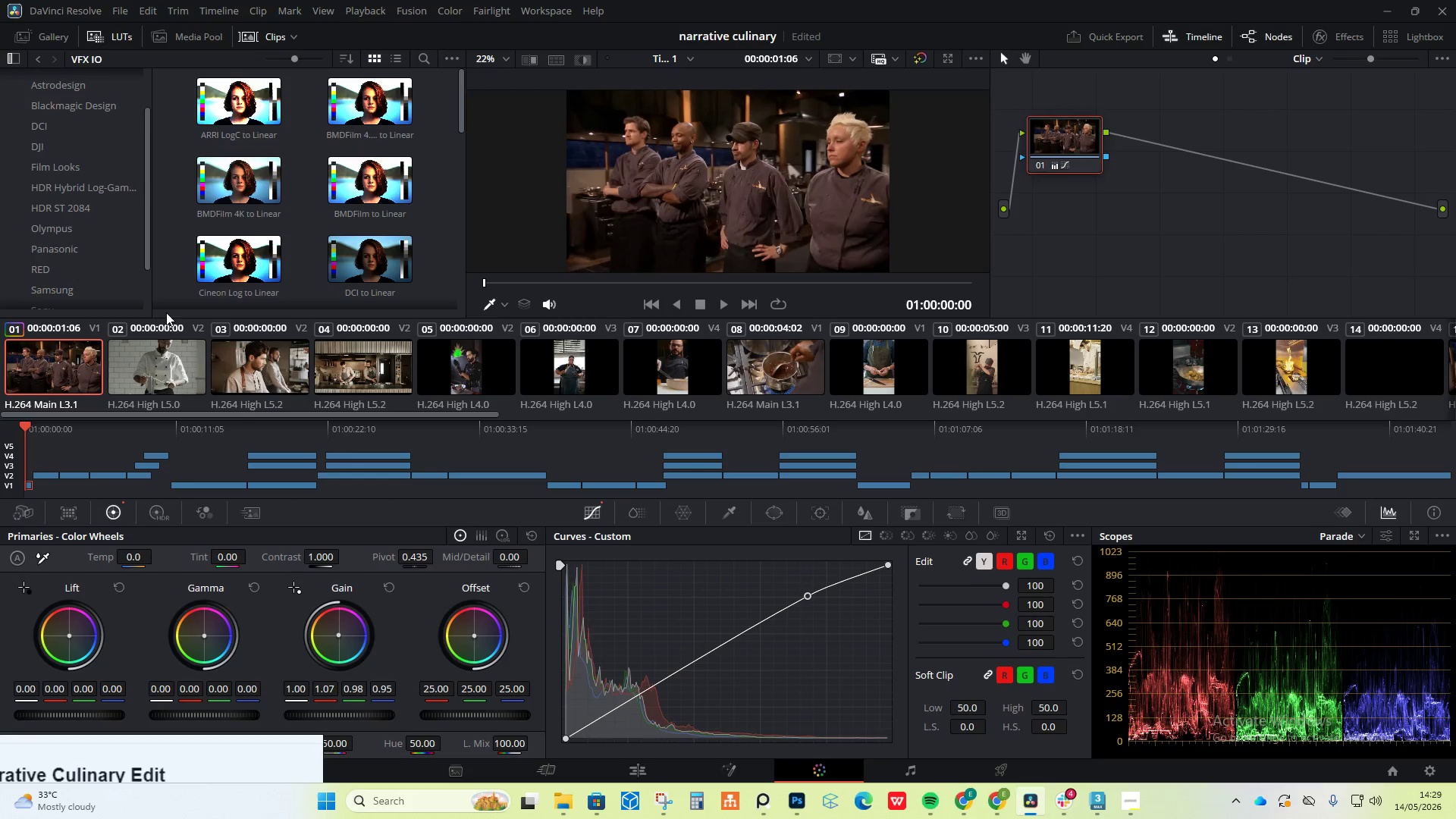 
double_click([169, 343])
 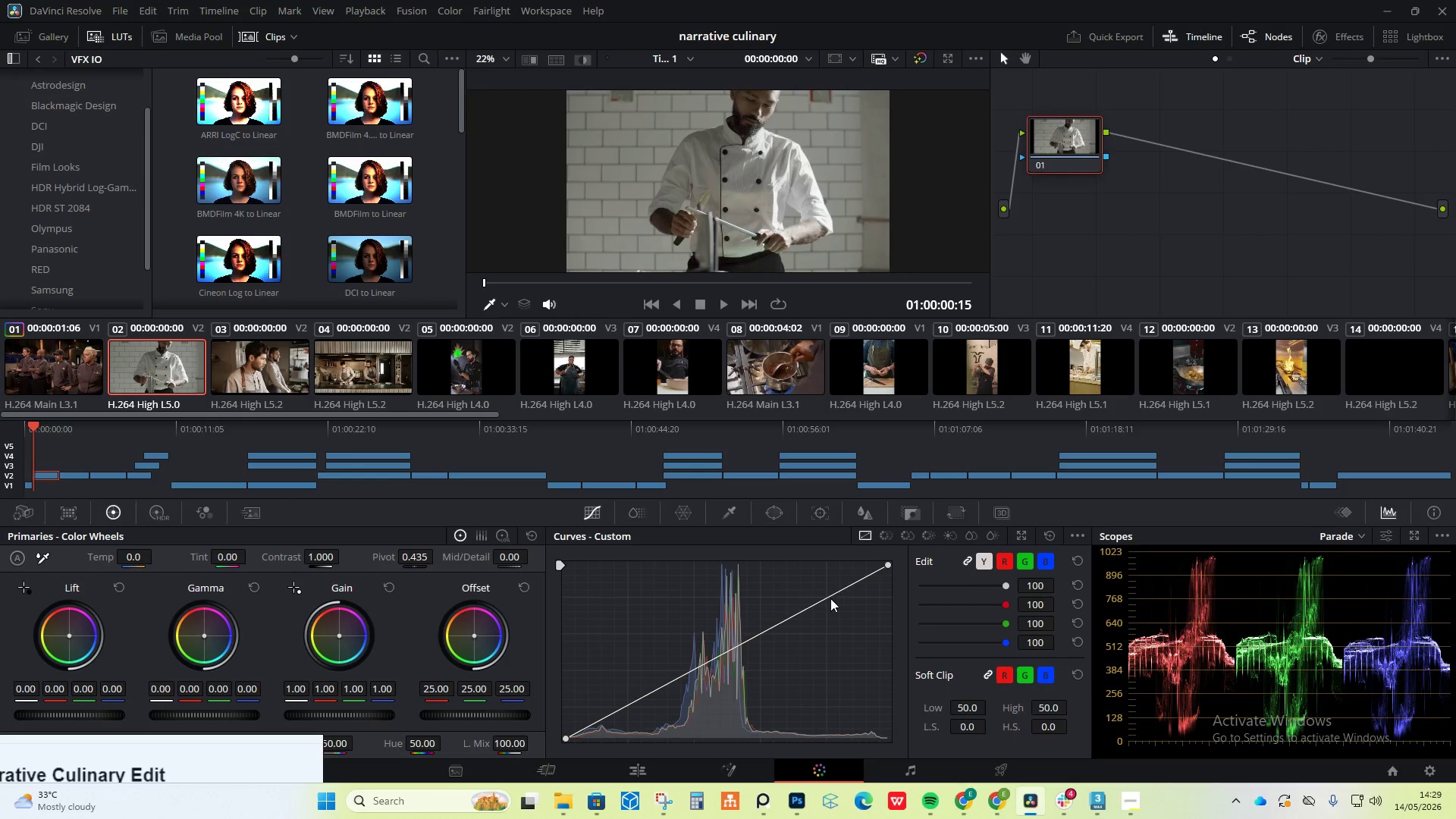 
left_click_drag(start_coordinate=[825, 598], to_coordinate=[817, 593])
 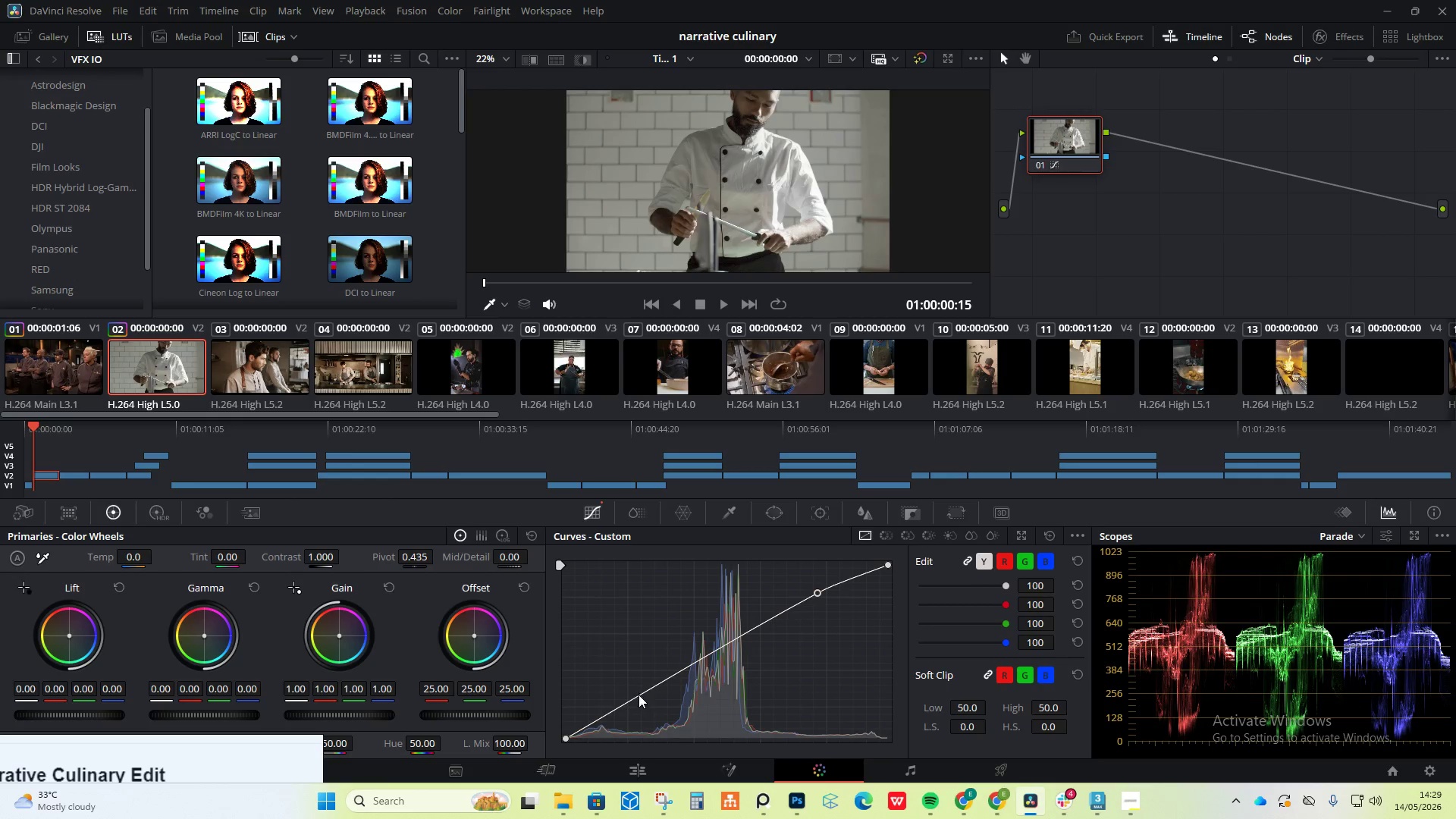 
left_click_drag(start_coordinate=[639, 695], to_coordinate=[632, 695])
 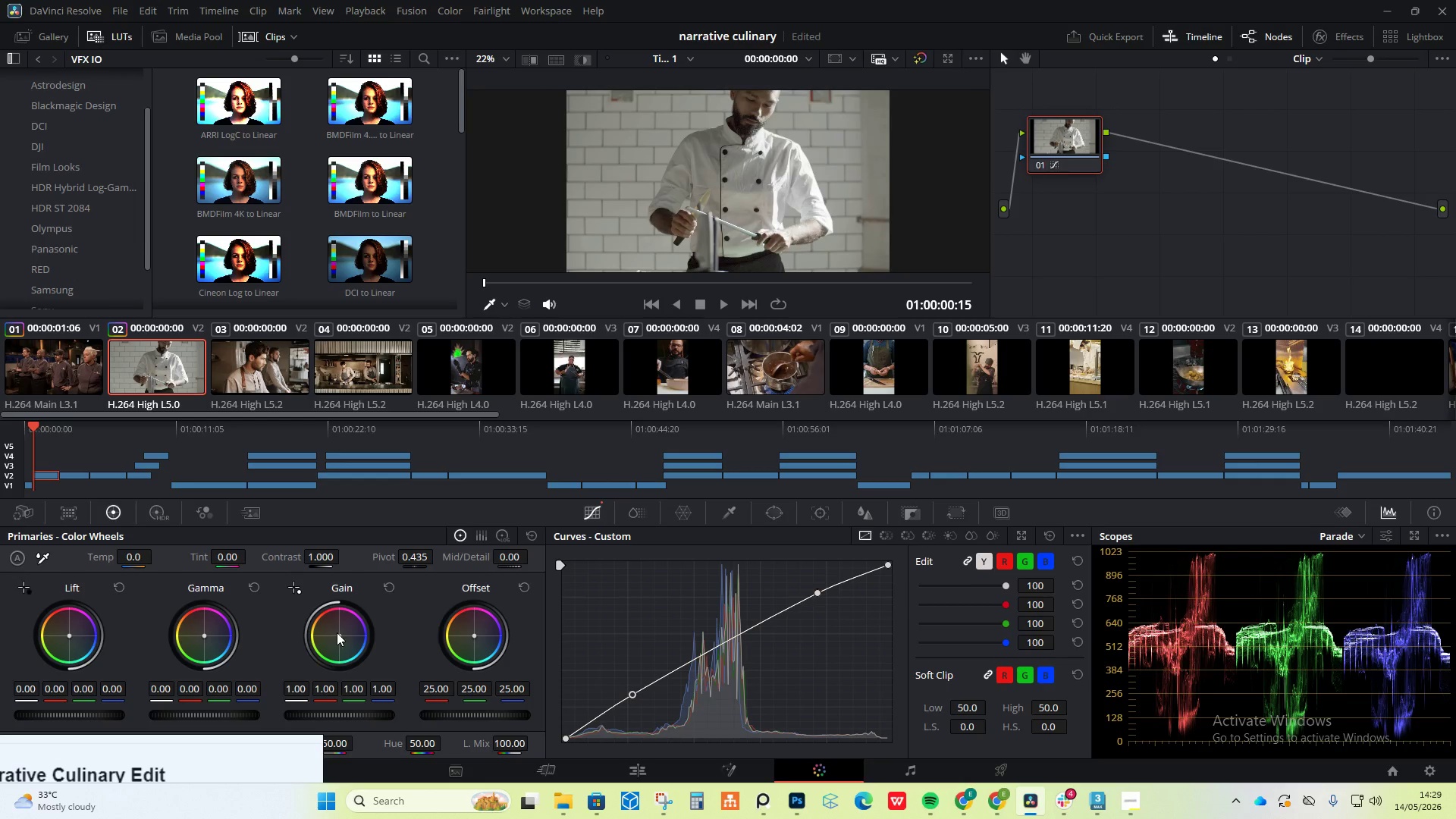 
left_click_drag(start_coordinate=[337, 632], to_coordinate=[329, 623])
 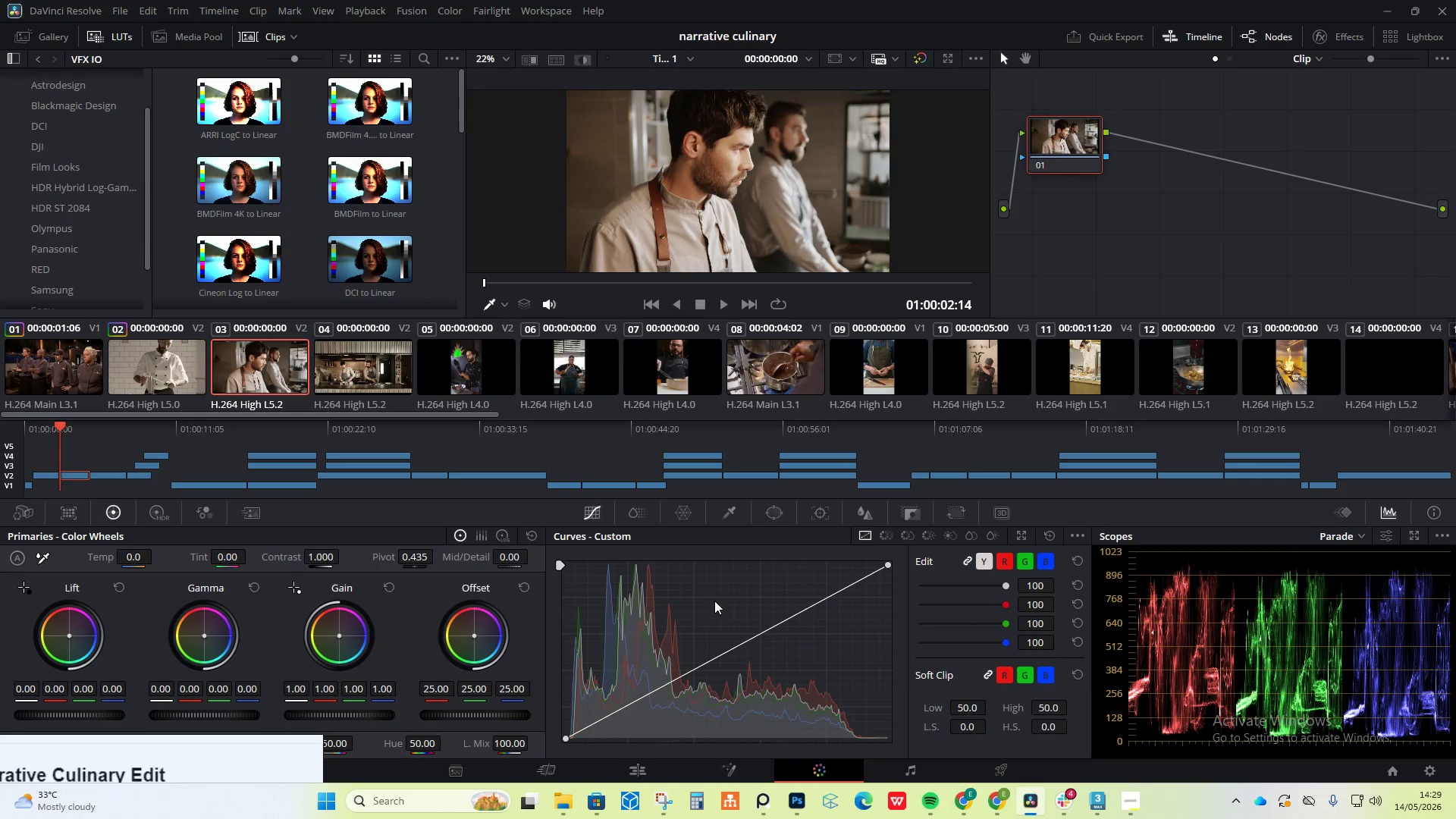 
left_click([364, 365])
 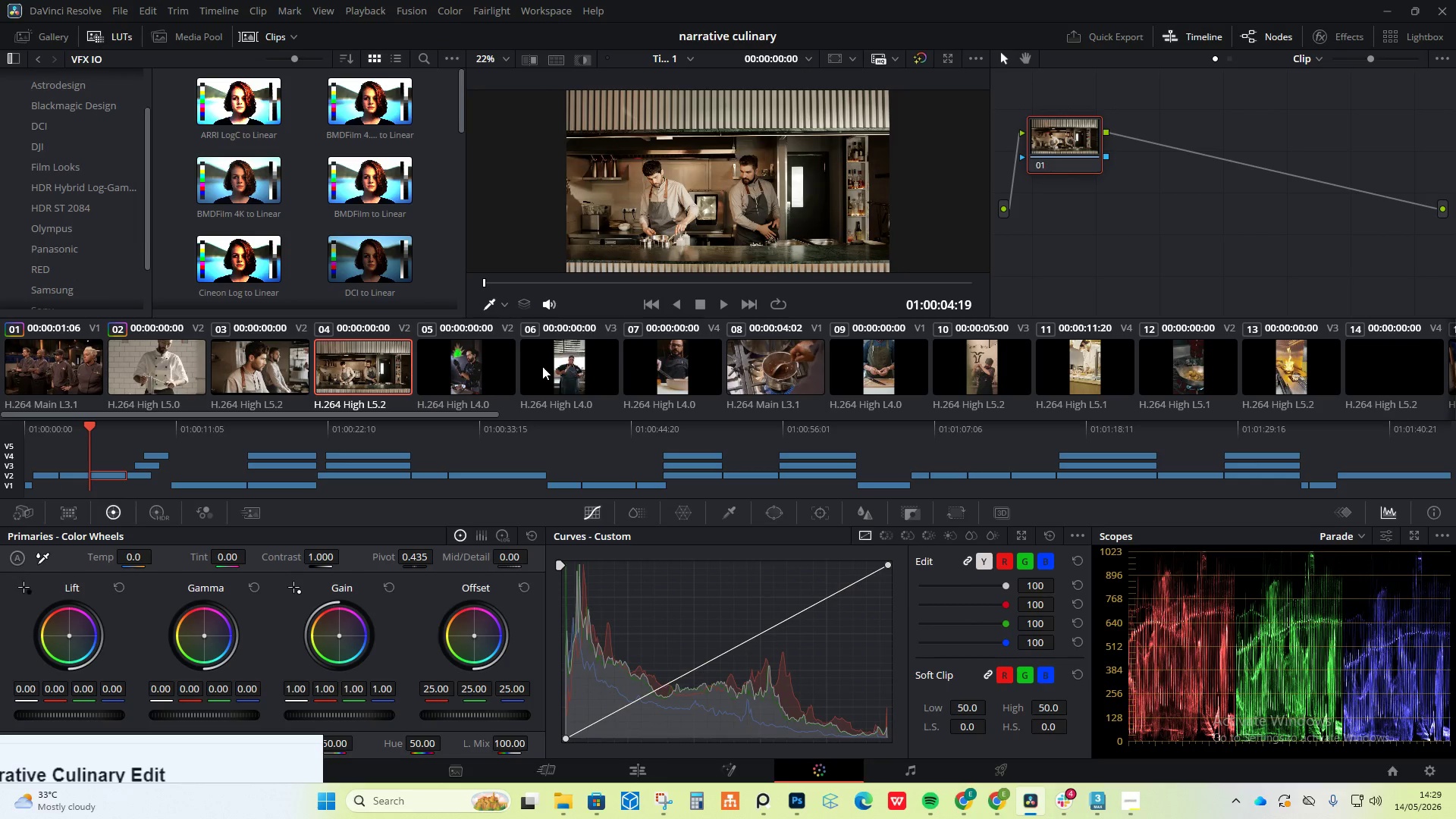 
left_click([497, 377])
 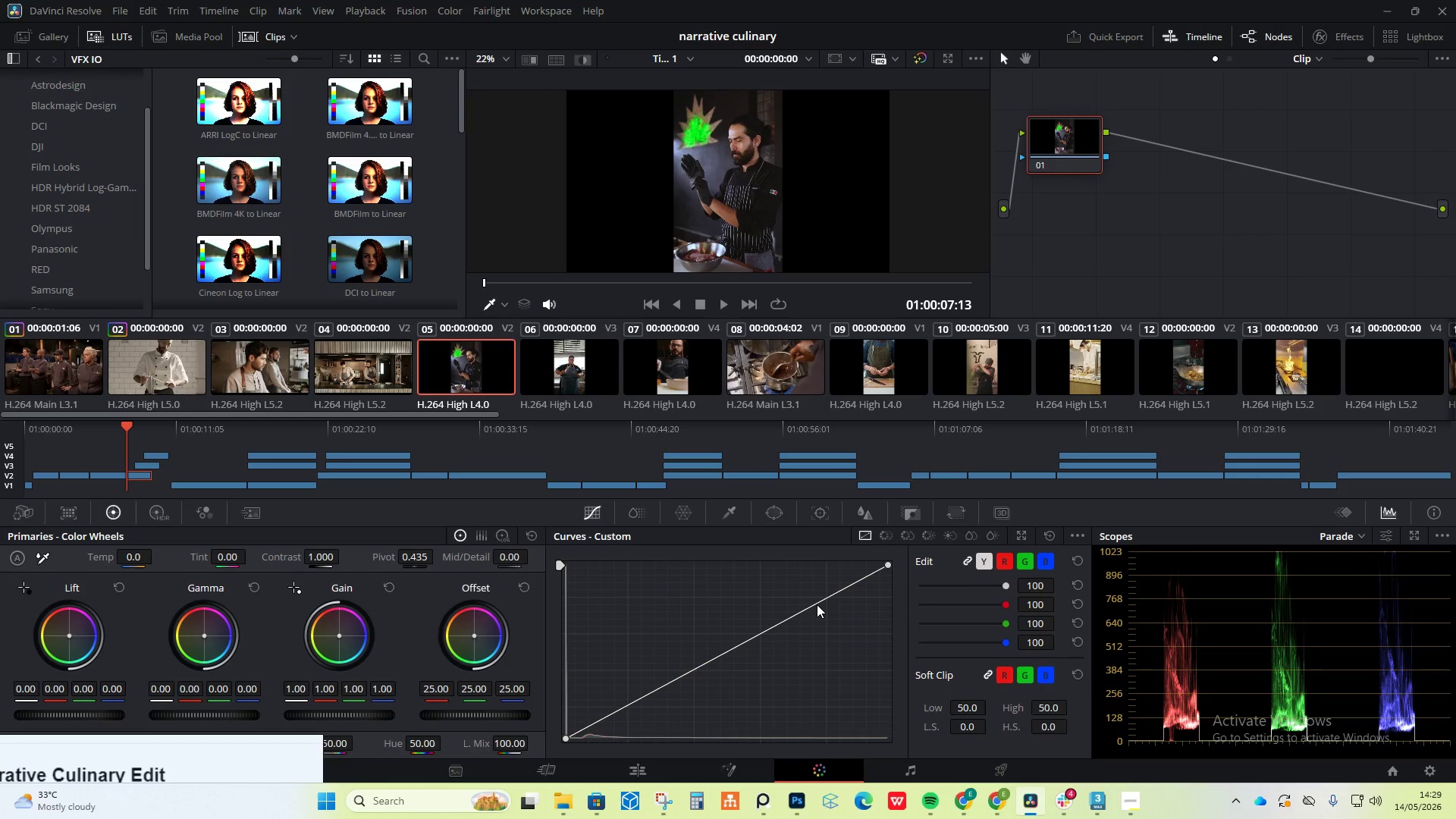 
left_click_drag(start_coordinate=[815, 601], to_coordinate=[811, 596])
 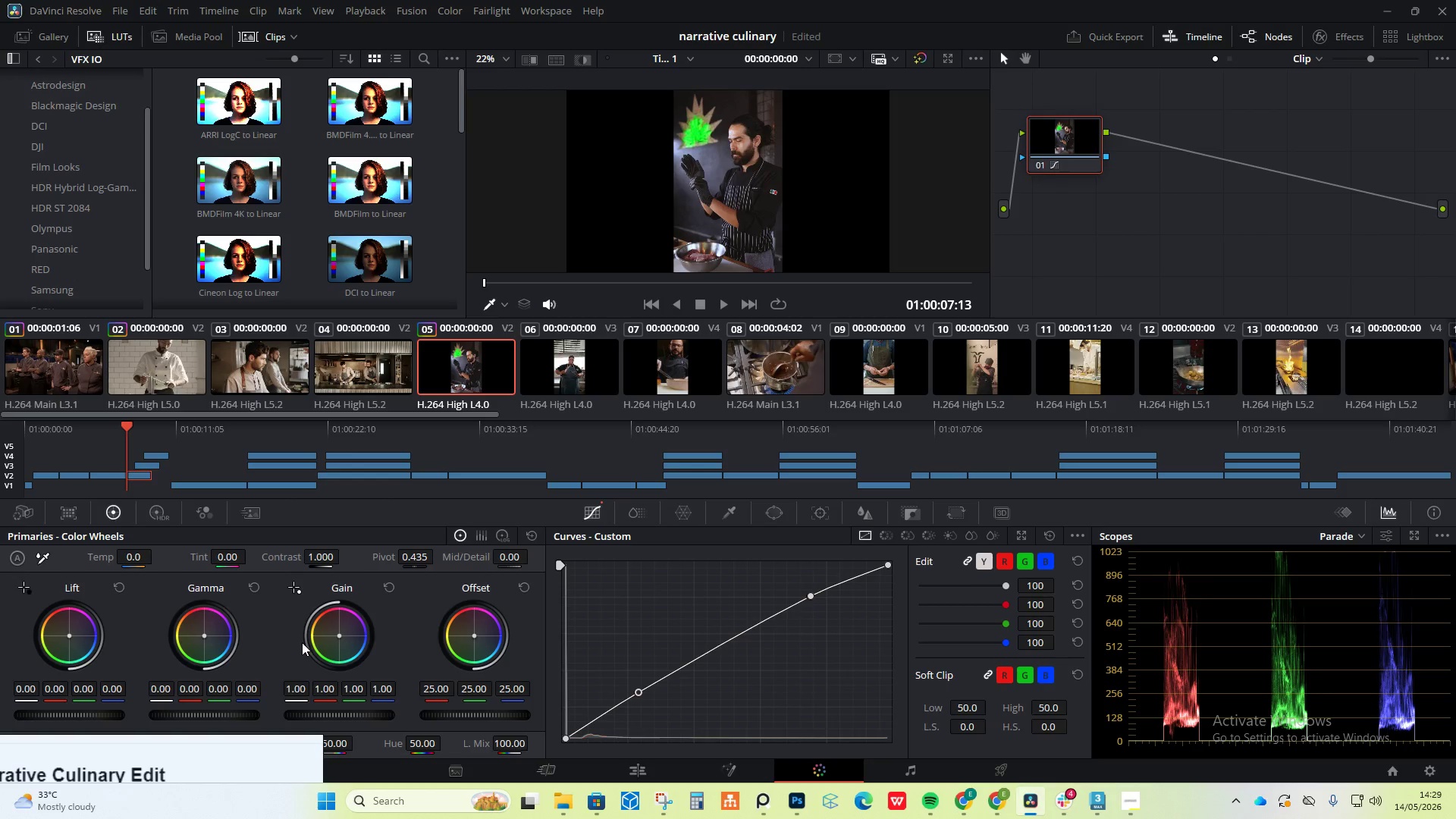 
left_click_drag(start_coordinate=[339, 632], to_coordinate=[323, 622])
 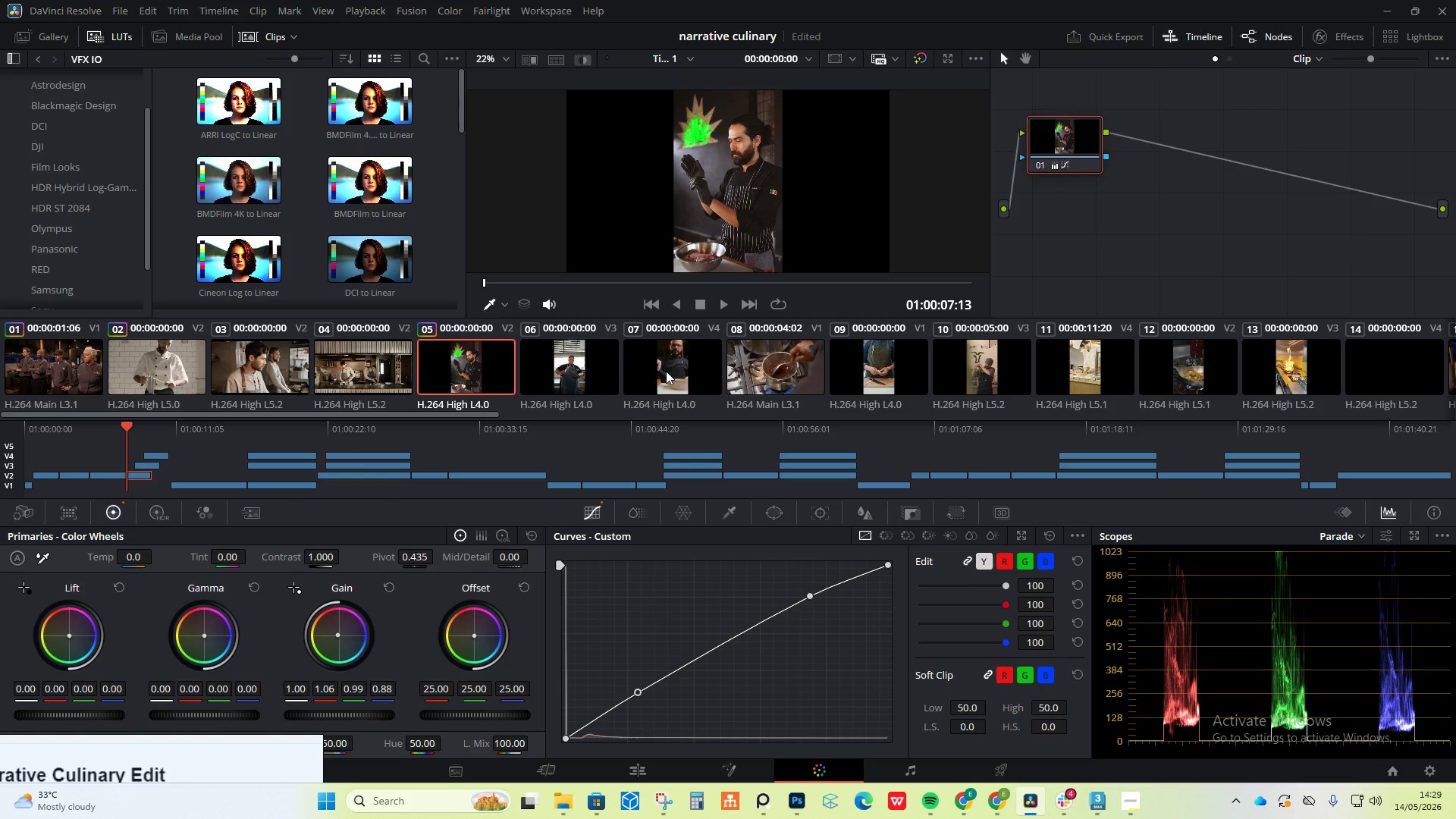 
left_click([595, 363])
 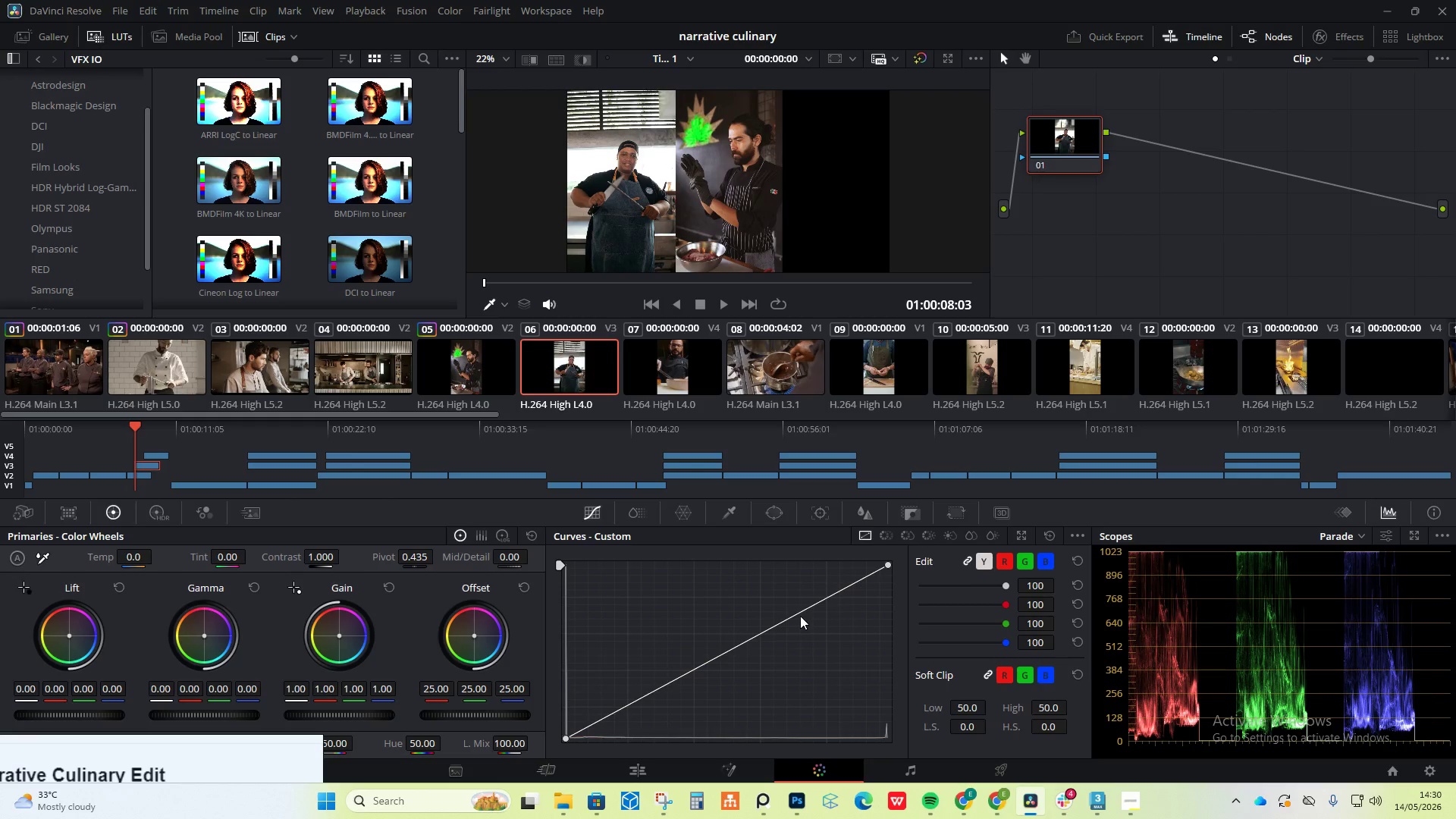 
left_click_drag(start_coordinate=[797, 613], to_coordinate=[786, 609])
 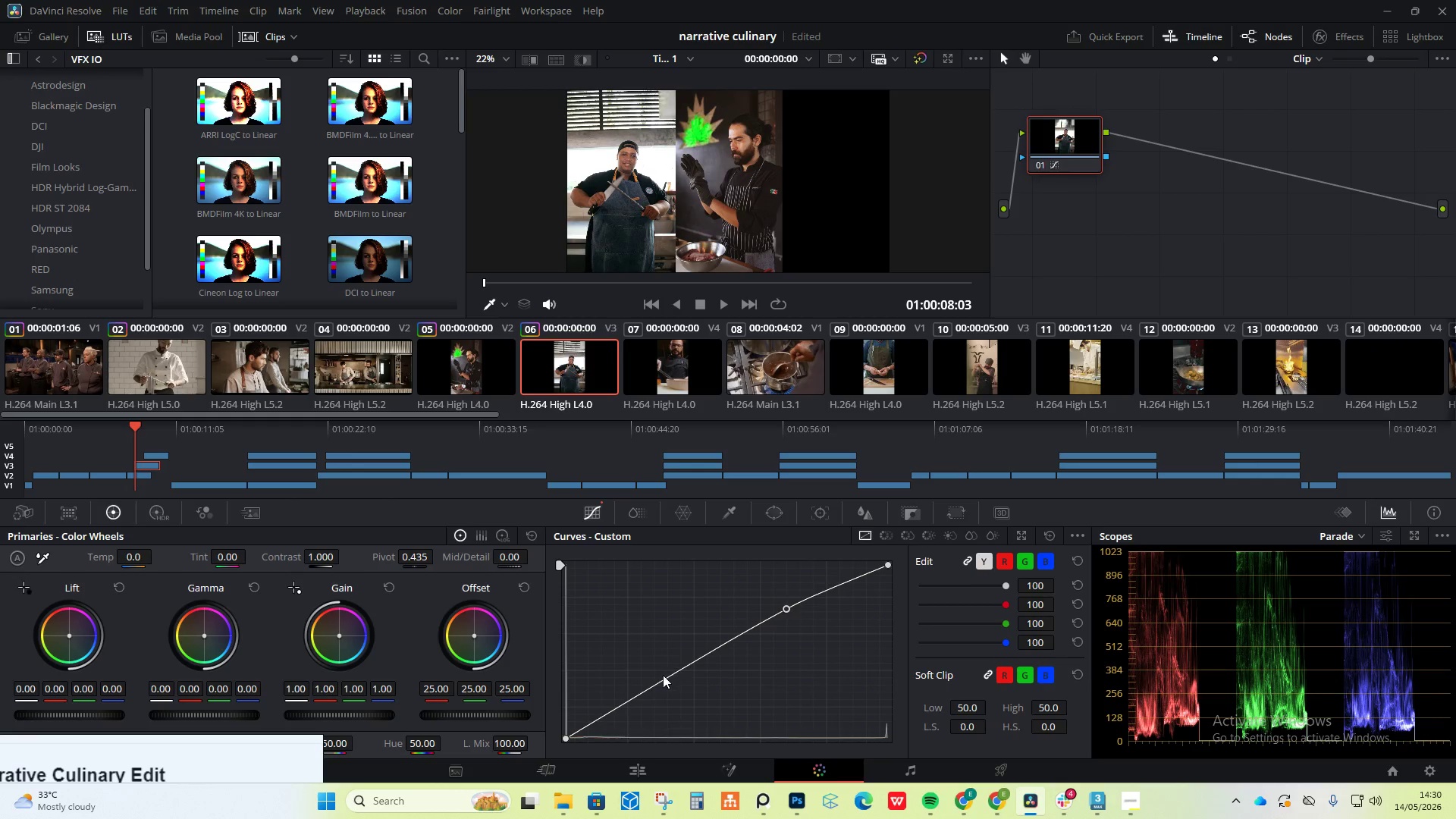 
left_click_drag(start_coordinate=[659, 683], to_coordinate=[641, 691])
 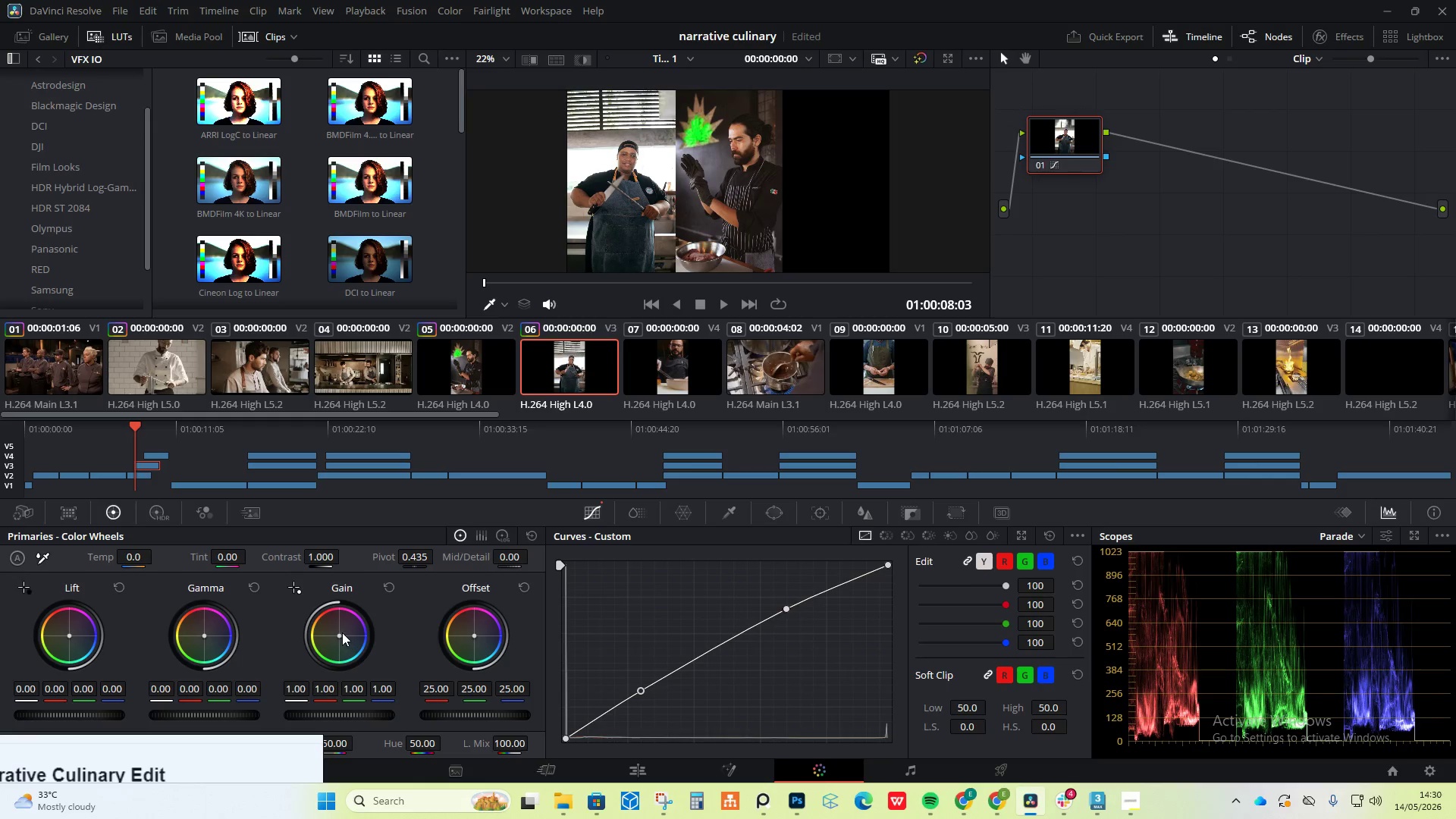 
left_click_drag(start_coordinate=[340, 632], to_coordinate=[326, 615])
 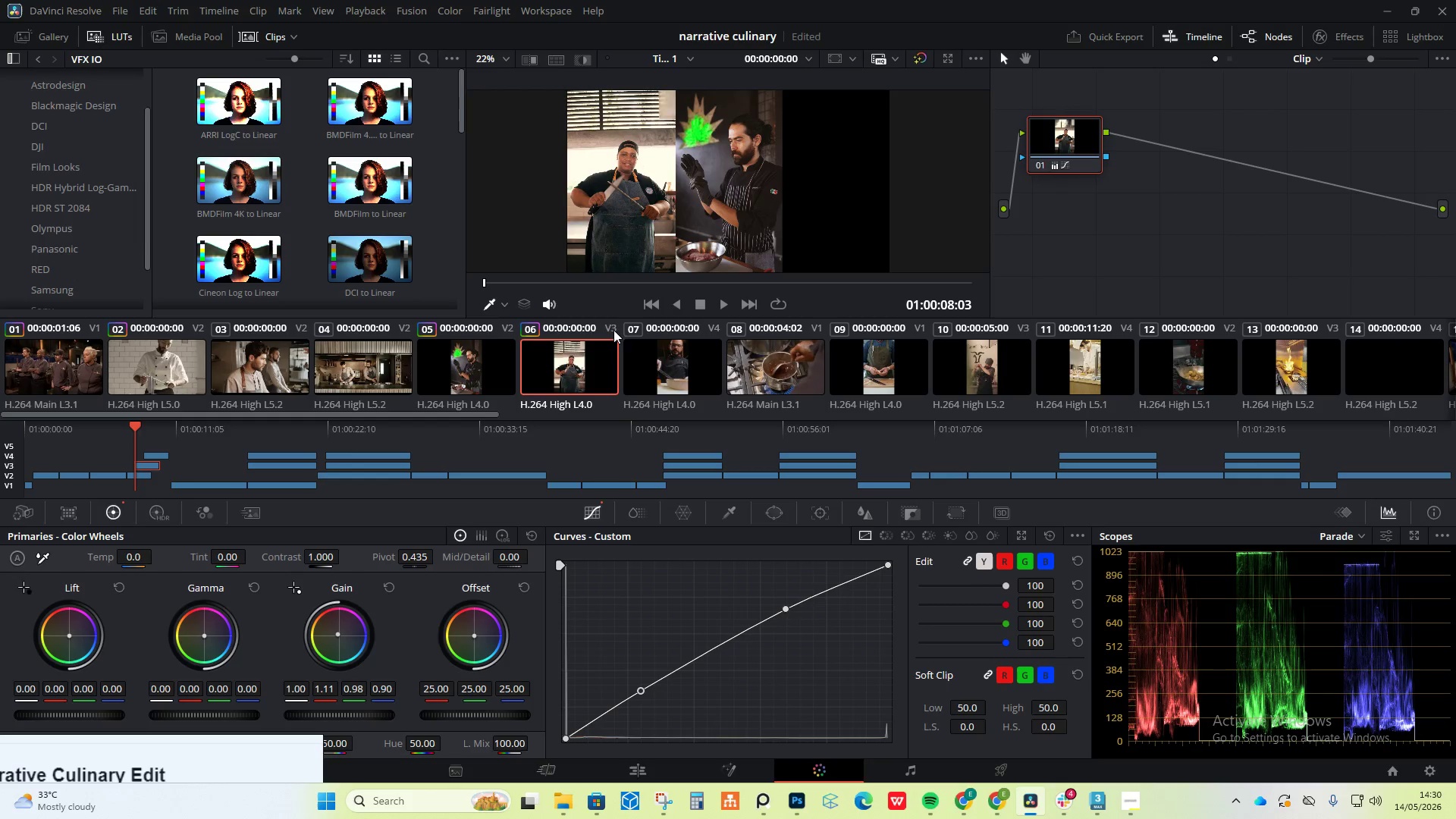 
wait(5.16)
 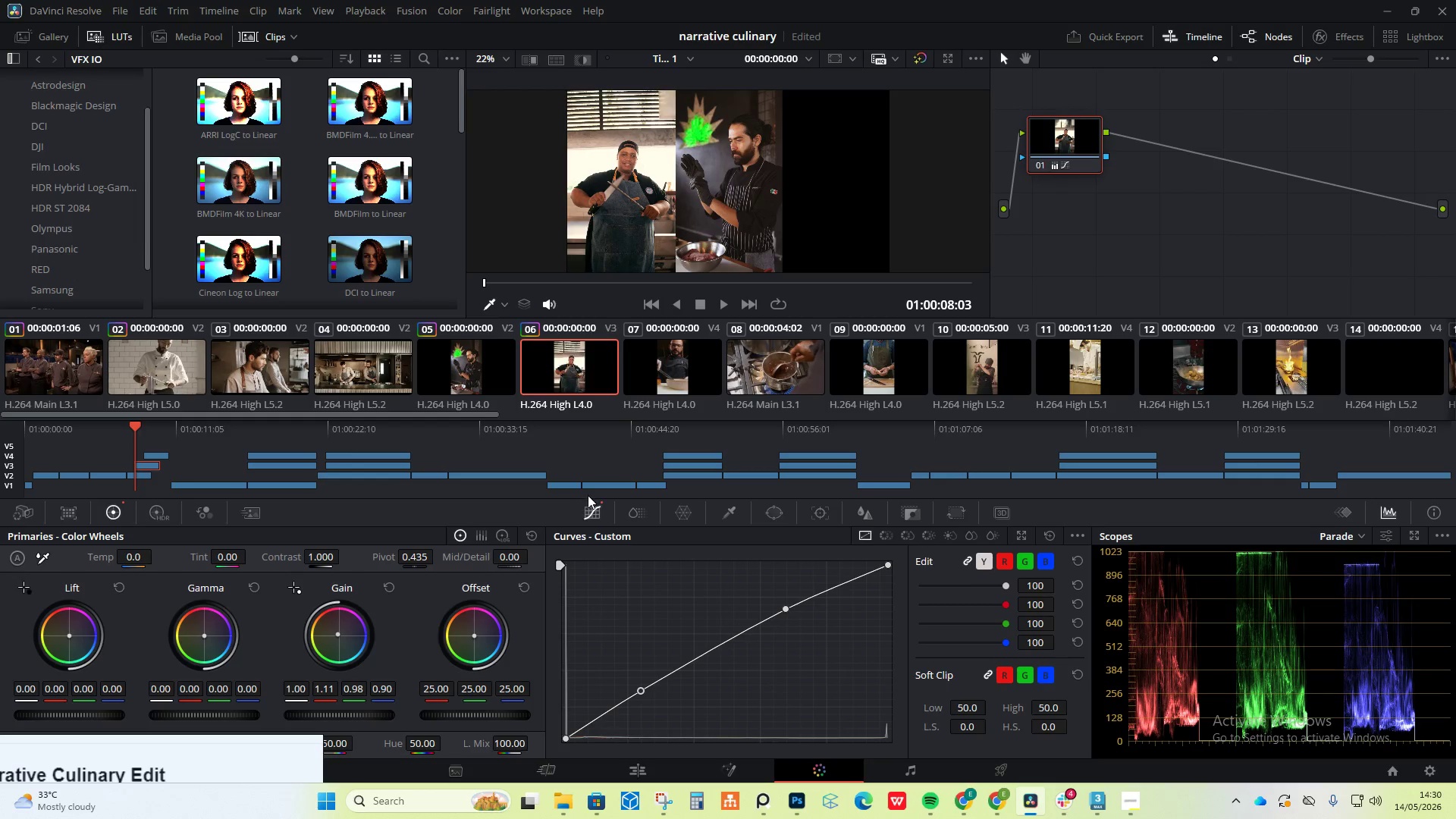 
left_click([677, 341])
 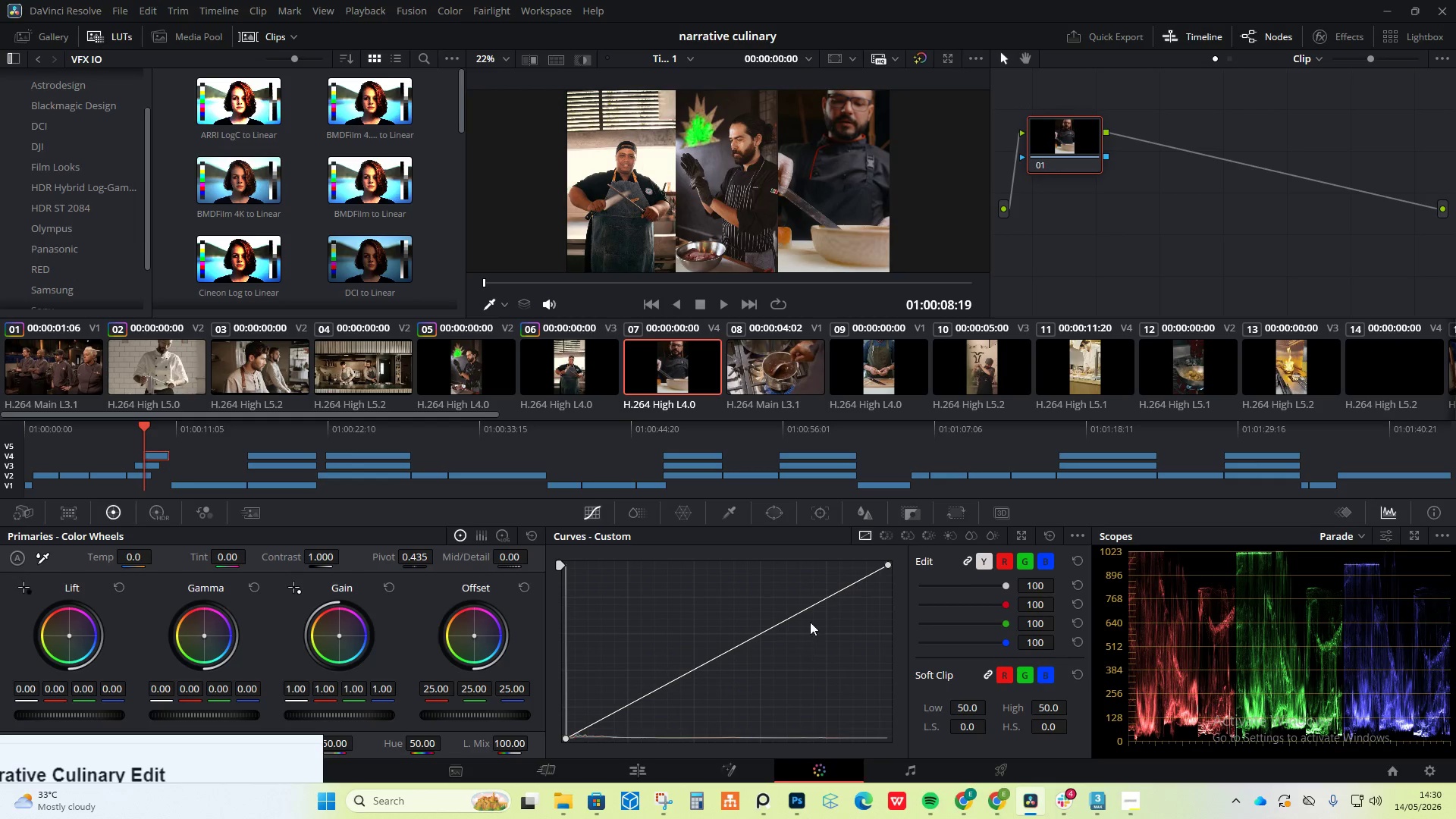 
left_click_drag(start_coordinate=[804, 610], to_coordinate=[789, 606])
 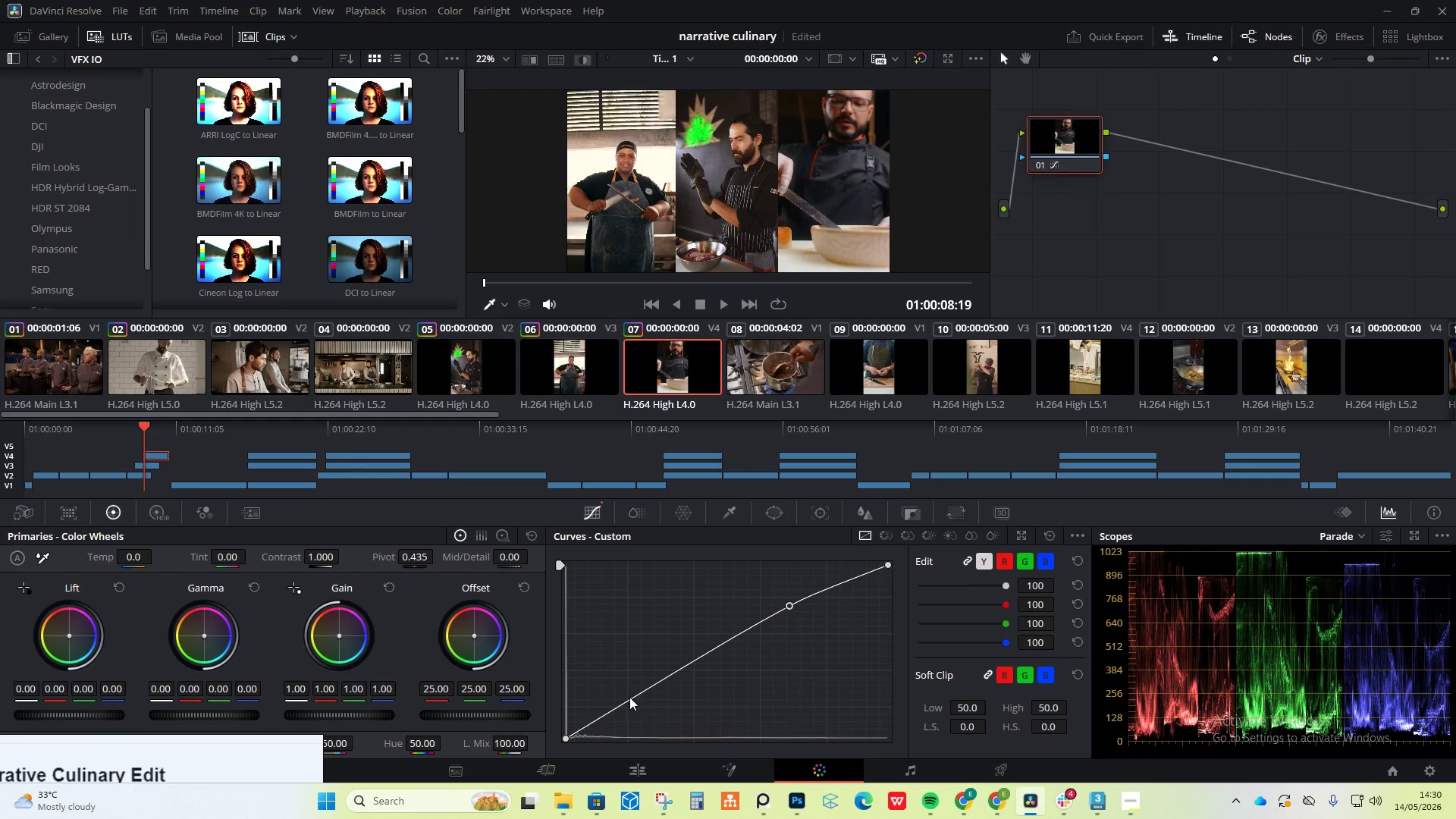 
left_click_drag(start_coordinate=[629, 697], to_coordinate=[631, 701])
 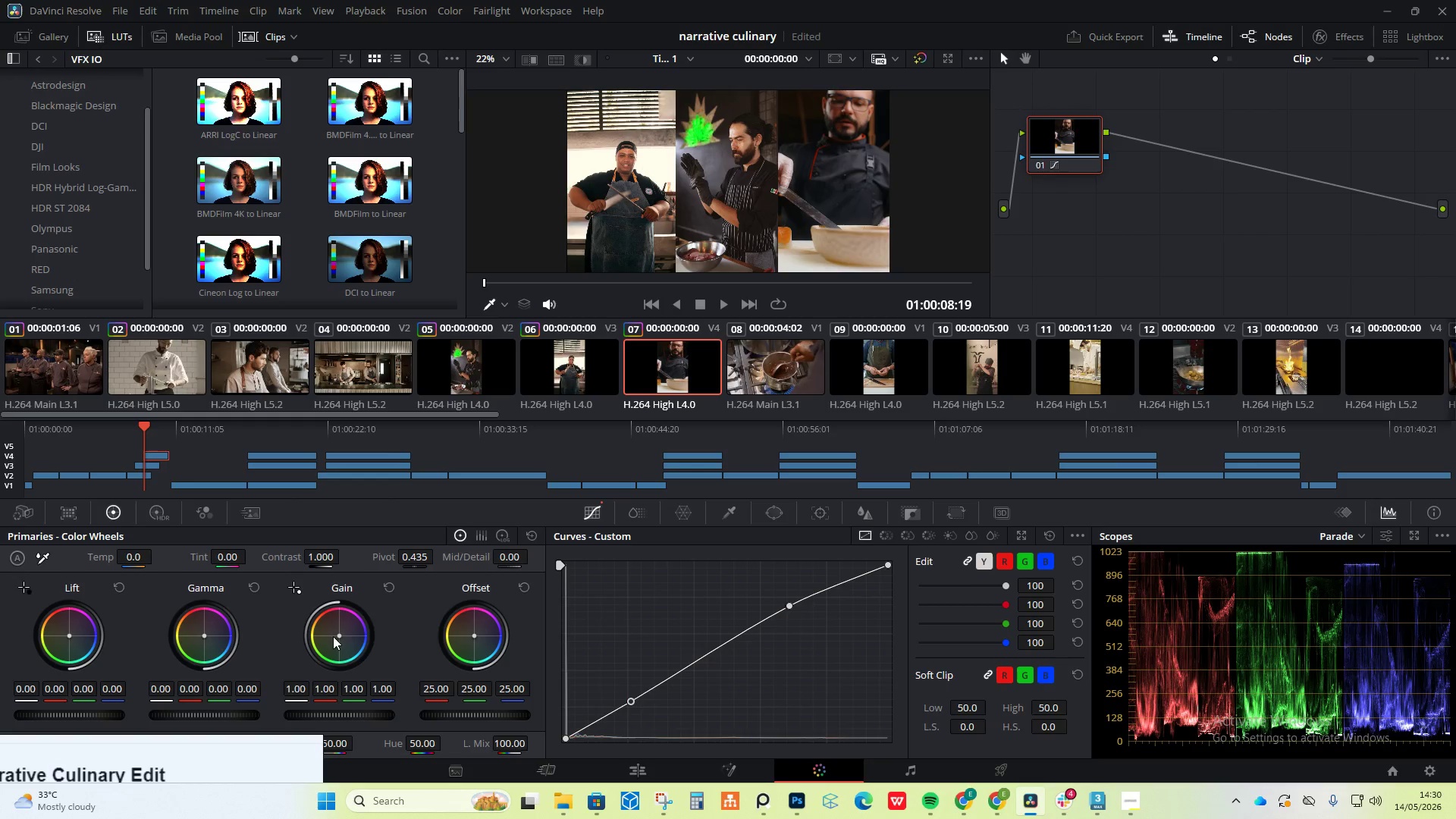 
left_click_drag(start_coordinate=[339, 634], to_coordinate=[316, 626])
 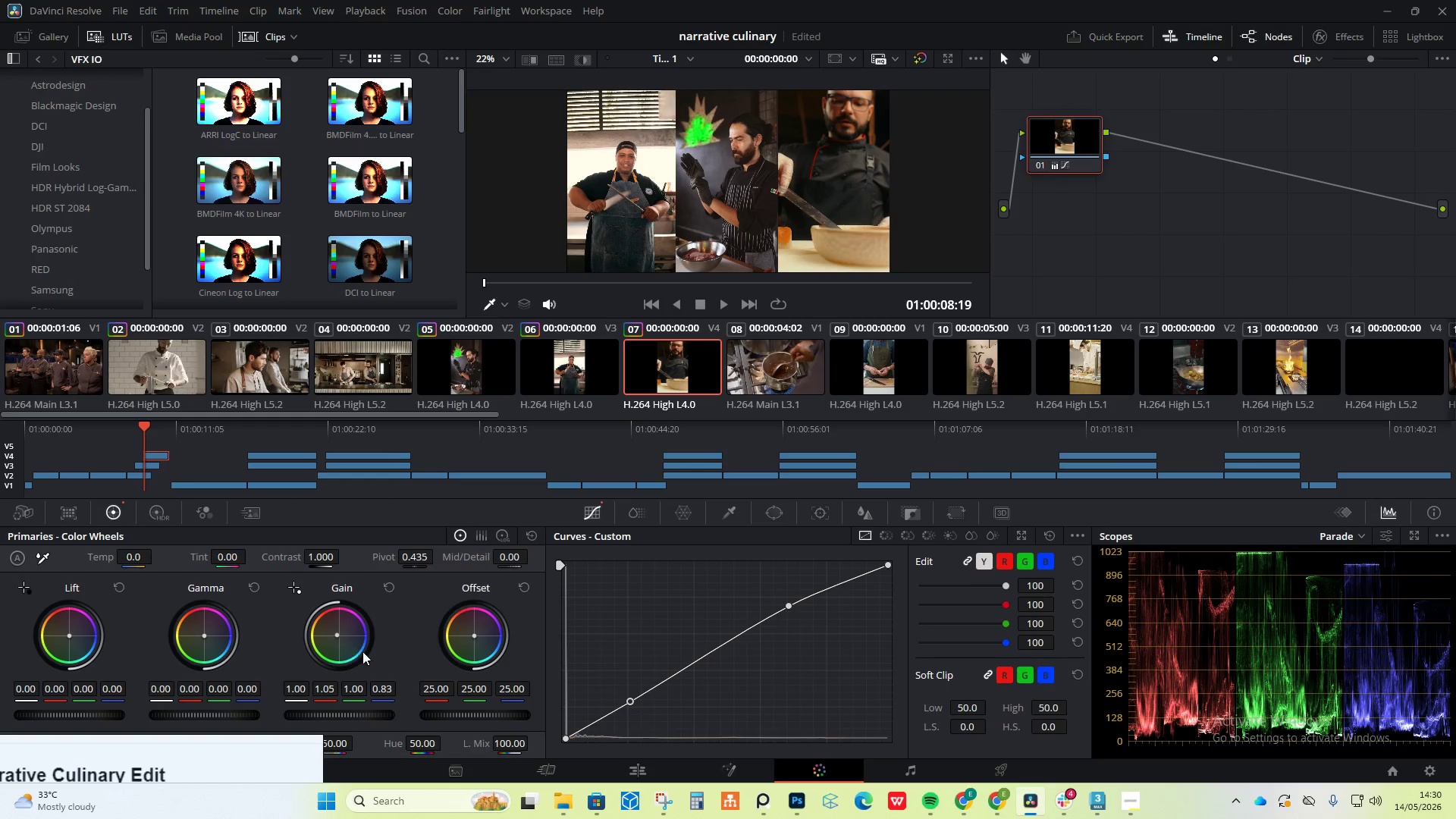 
key(Control+ControlLeft)
 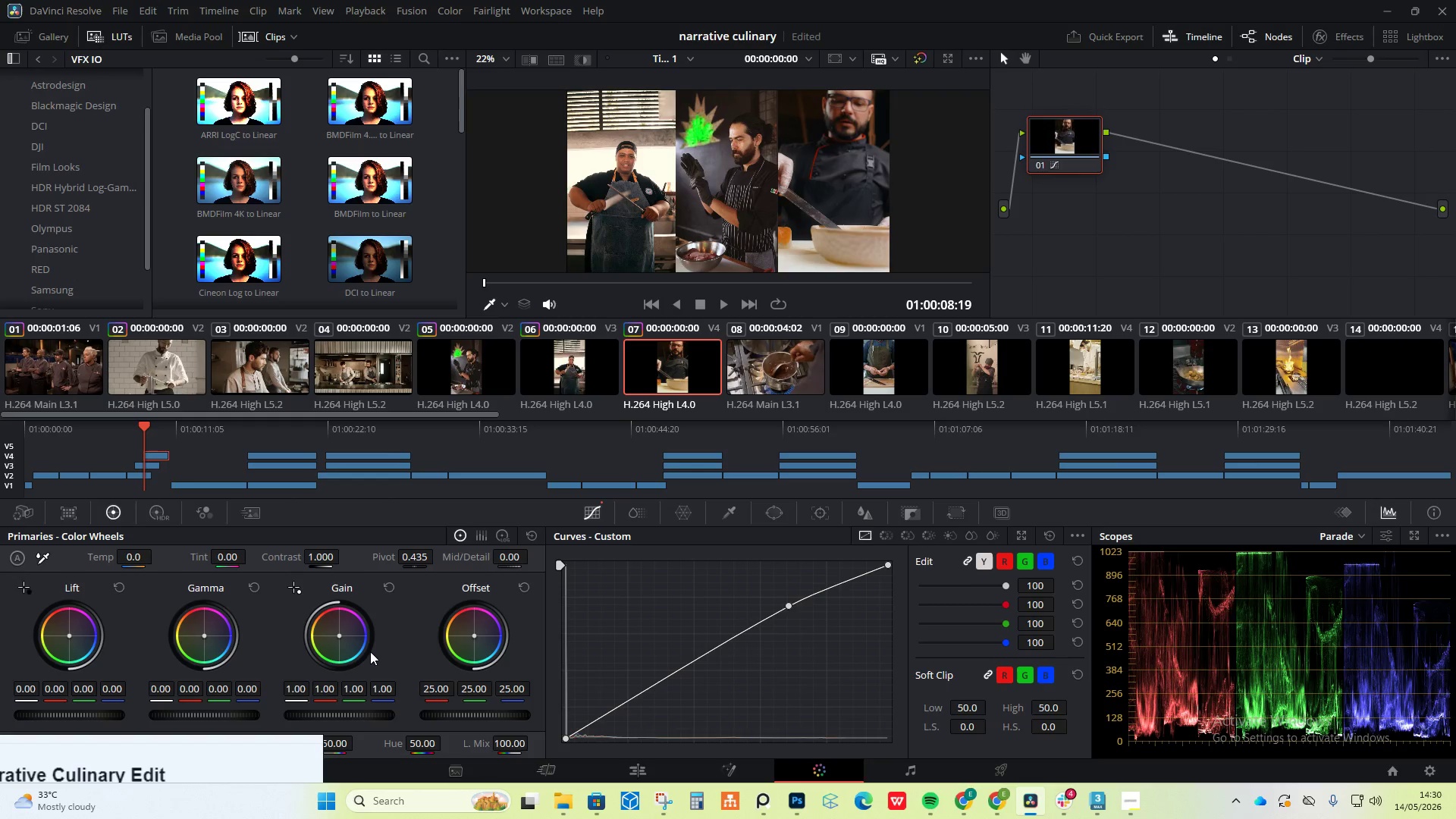 
key(Control+Z)
 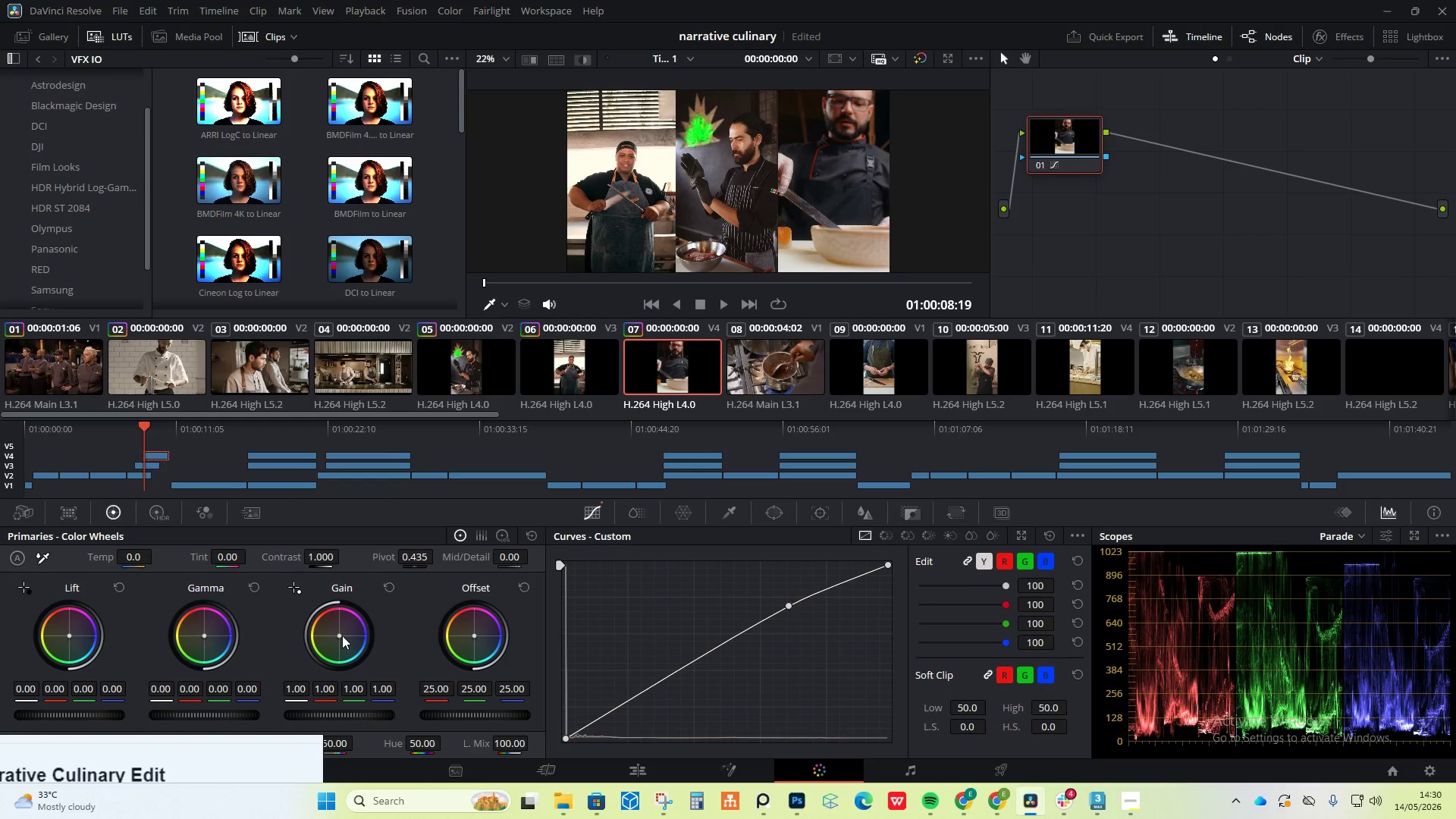 
left_click_drag(start_coordinate=[339, 634], to_coordinate=[326, 624])
 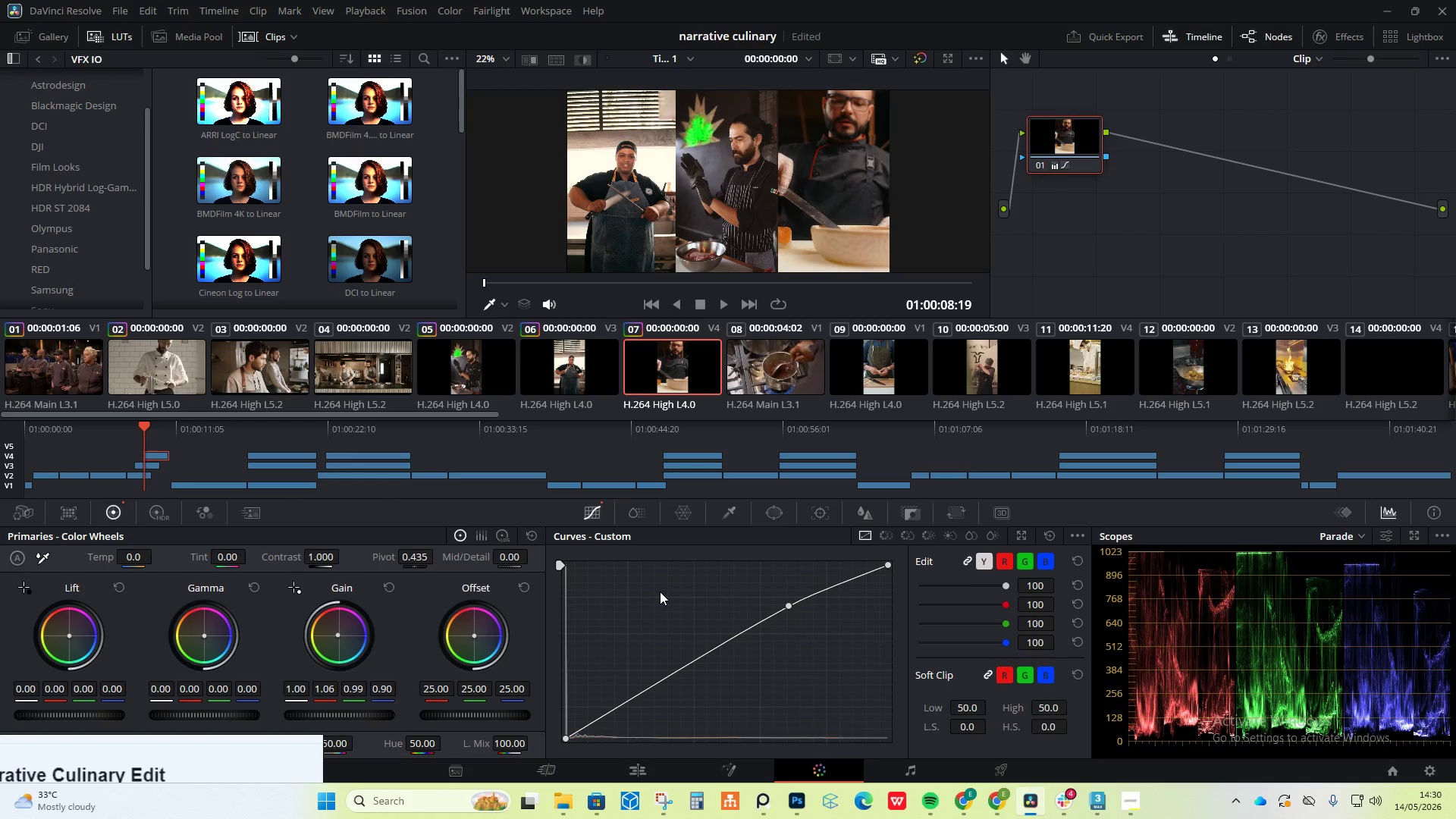 
left_click([808, 390])
 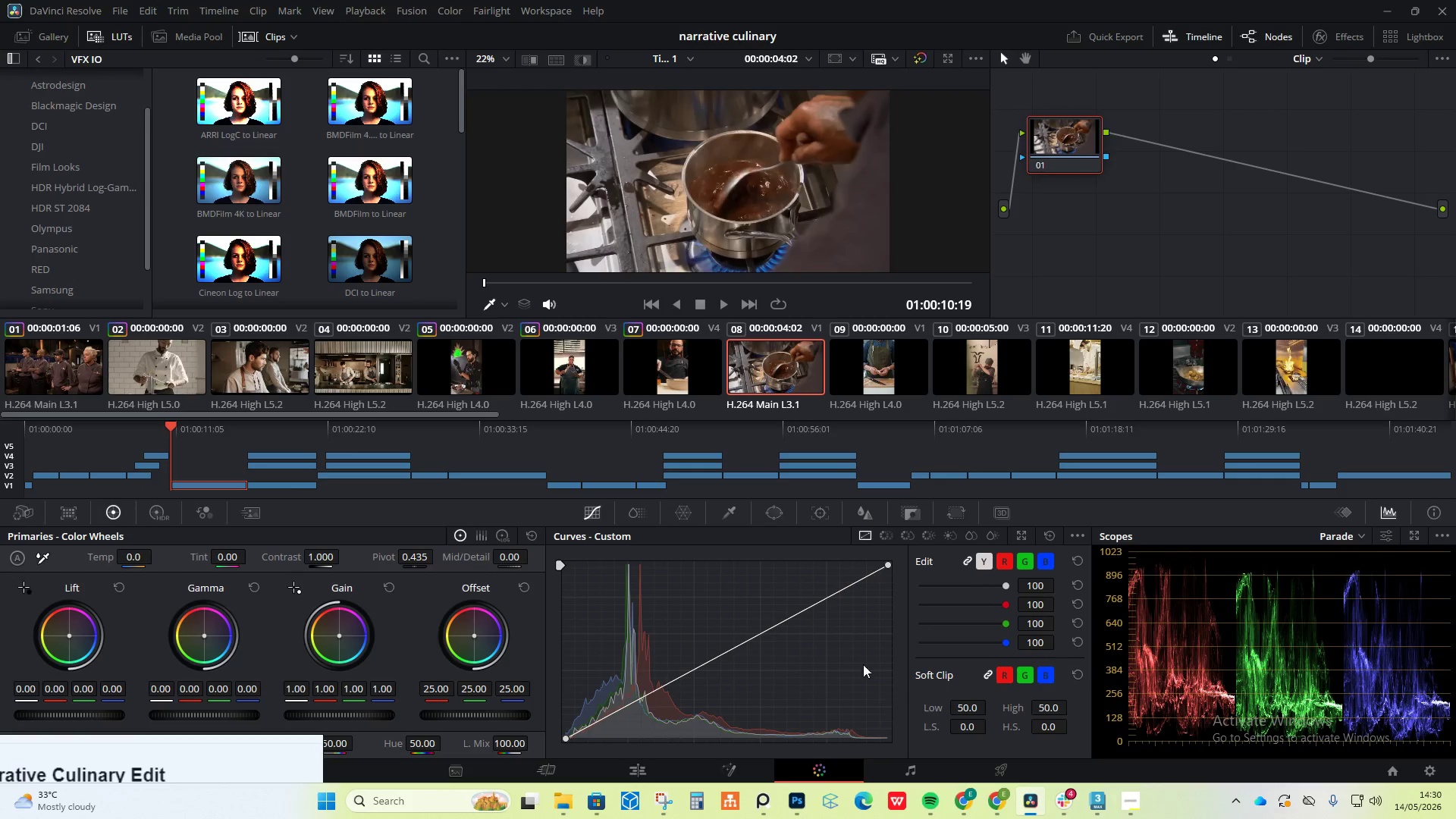 
left_click_drag(start_coordinate=[809, 604], to_coordinate=[803, 601])
 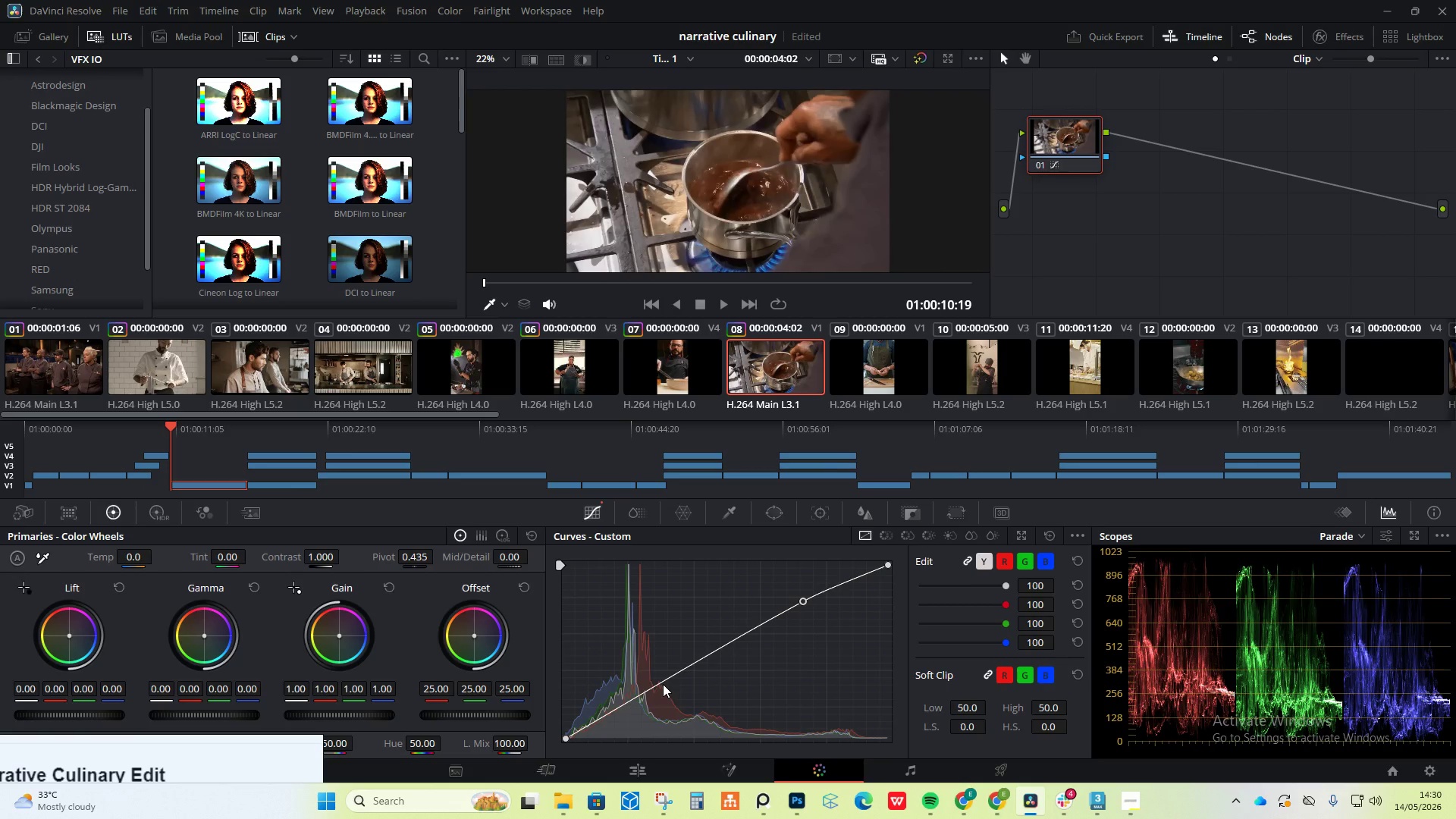 
left_click_drag(start_coordinate=[663, 684], to_coordinate=[651, 687])
 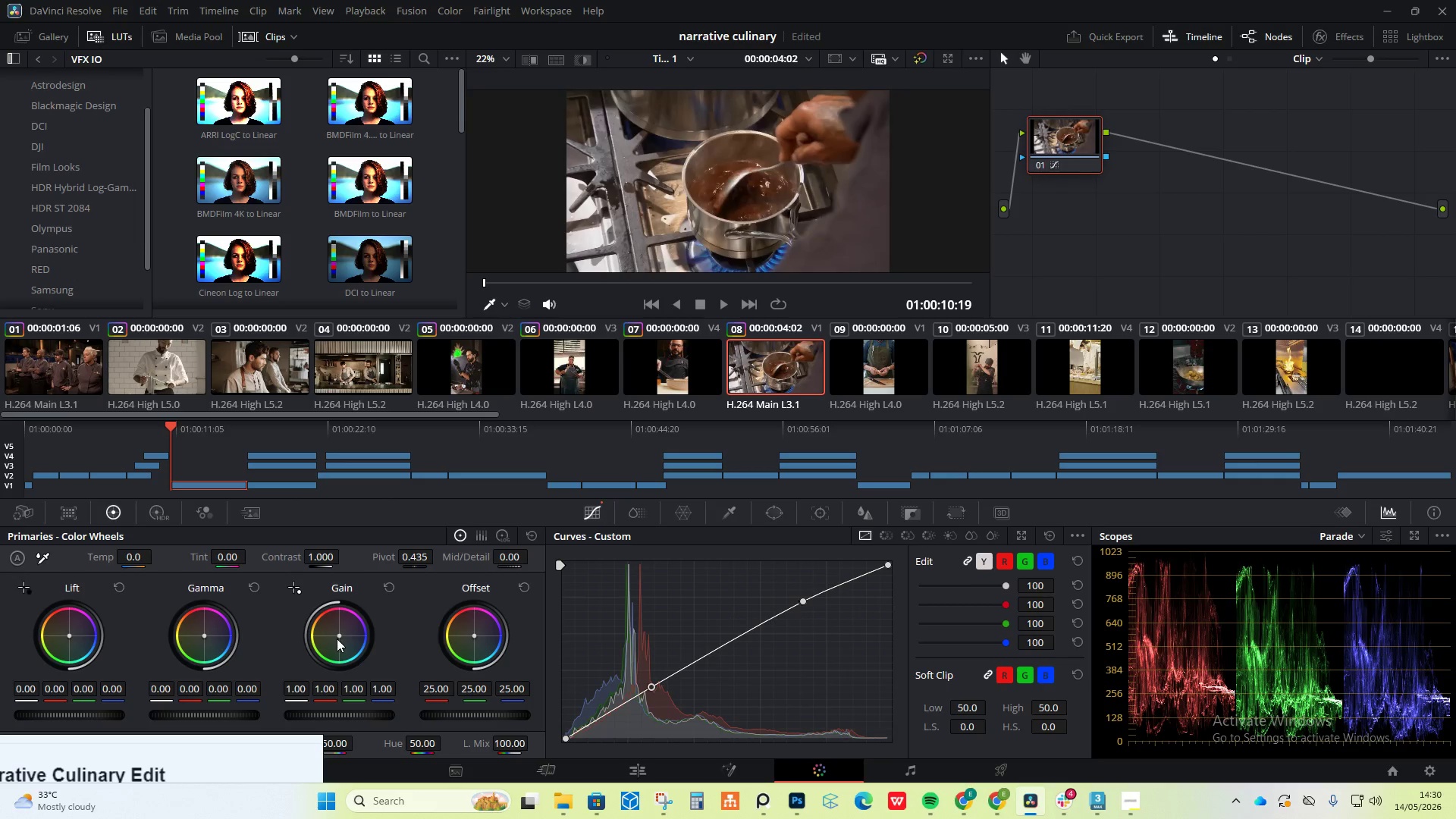 
left_click_drag(start_coordinate=[337, 633], to_coordinate=[329, 618])
 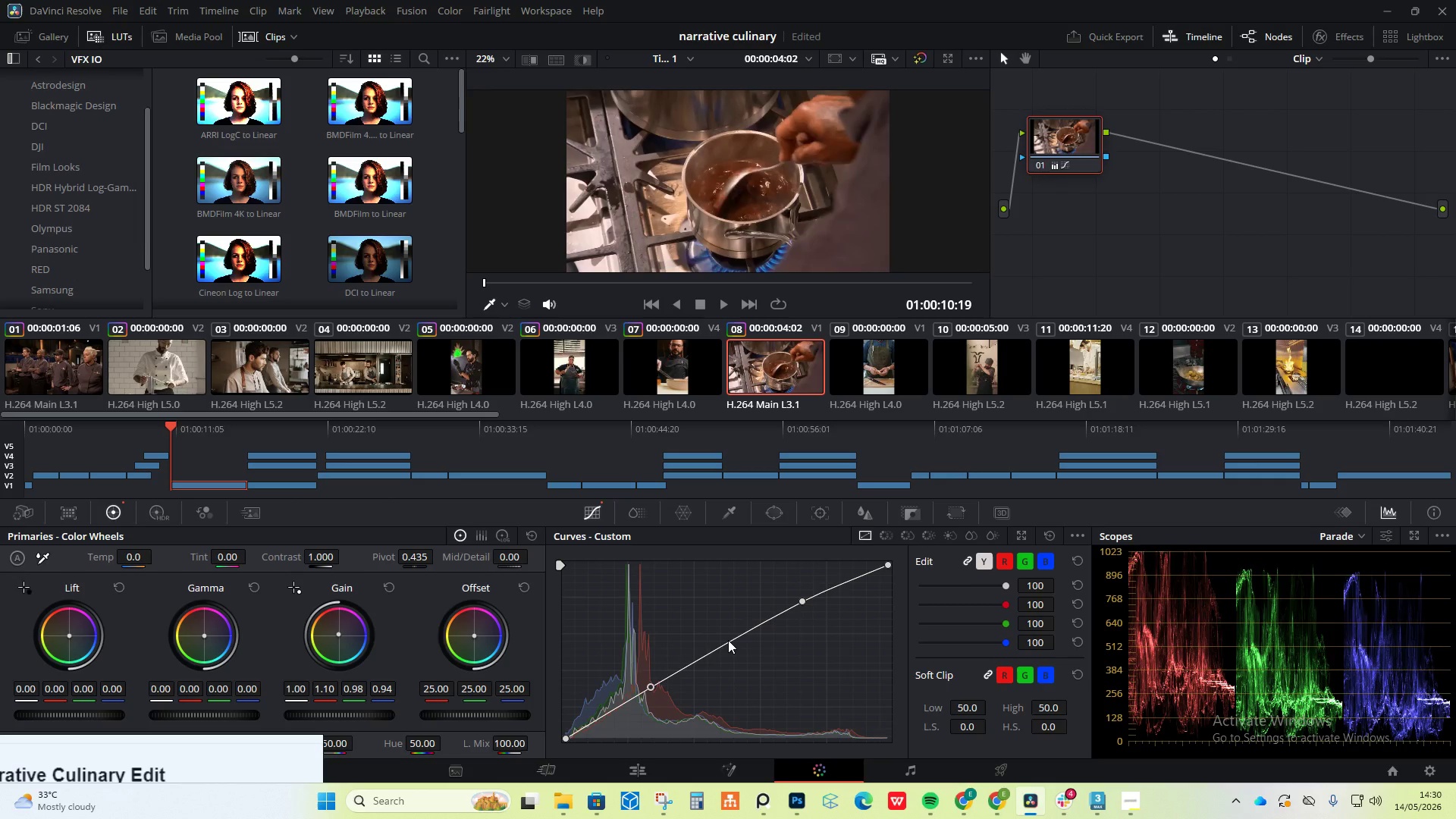 
wait(15.67)
 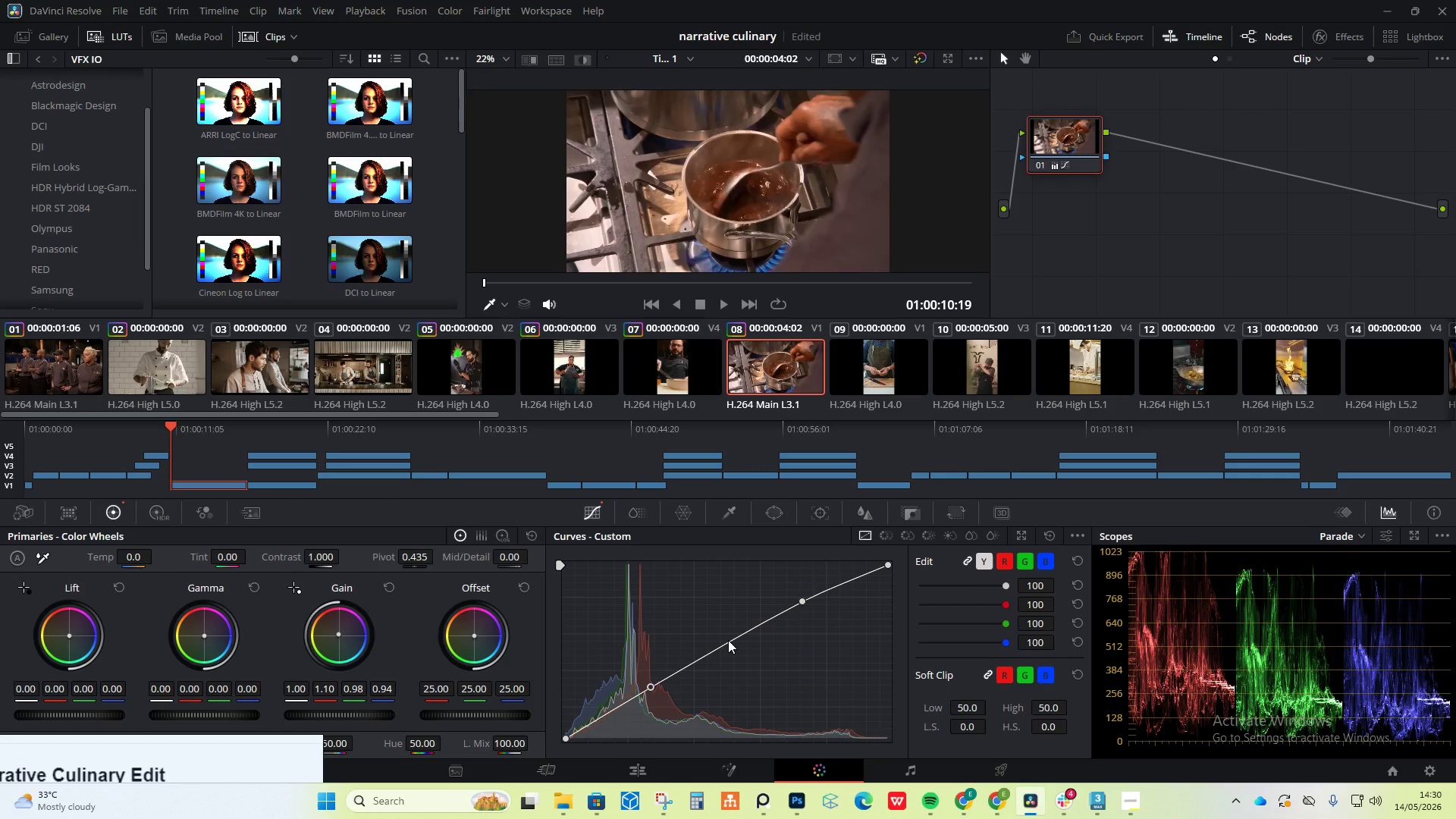 
left_click([874, 357])
 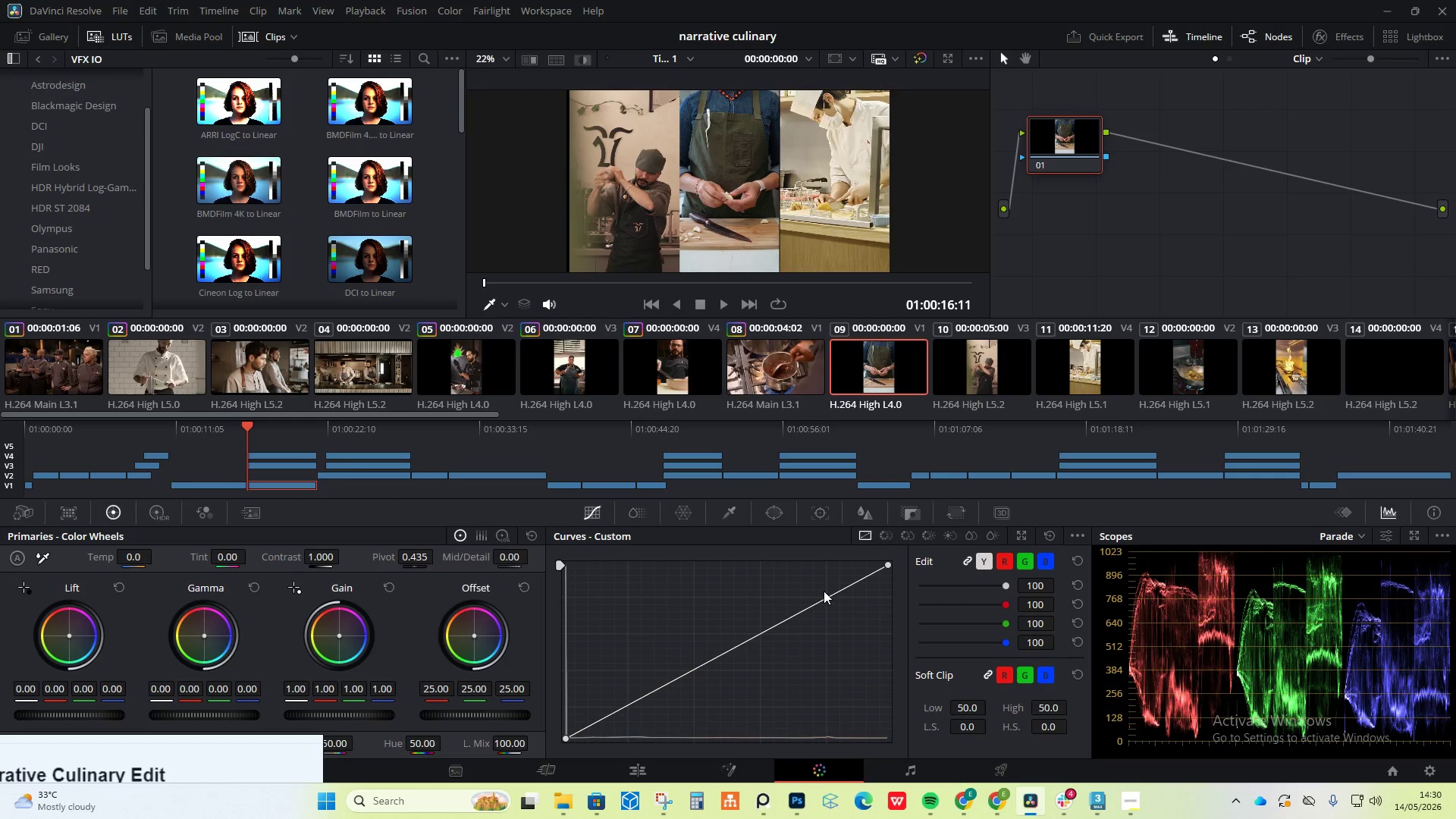 
left_click_drag(start_coordinate=[813, 606], to_coordinate=[807, 601])
 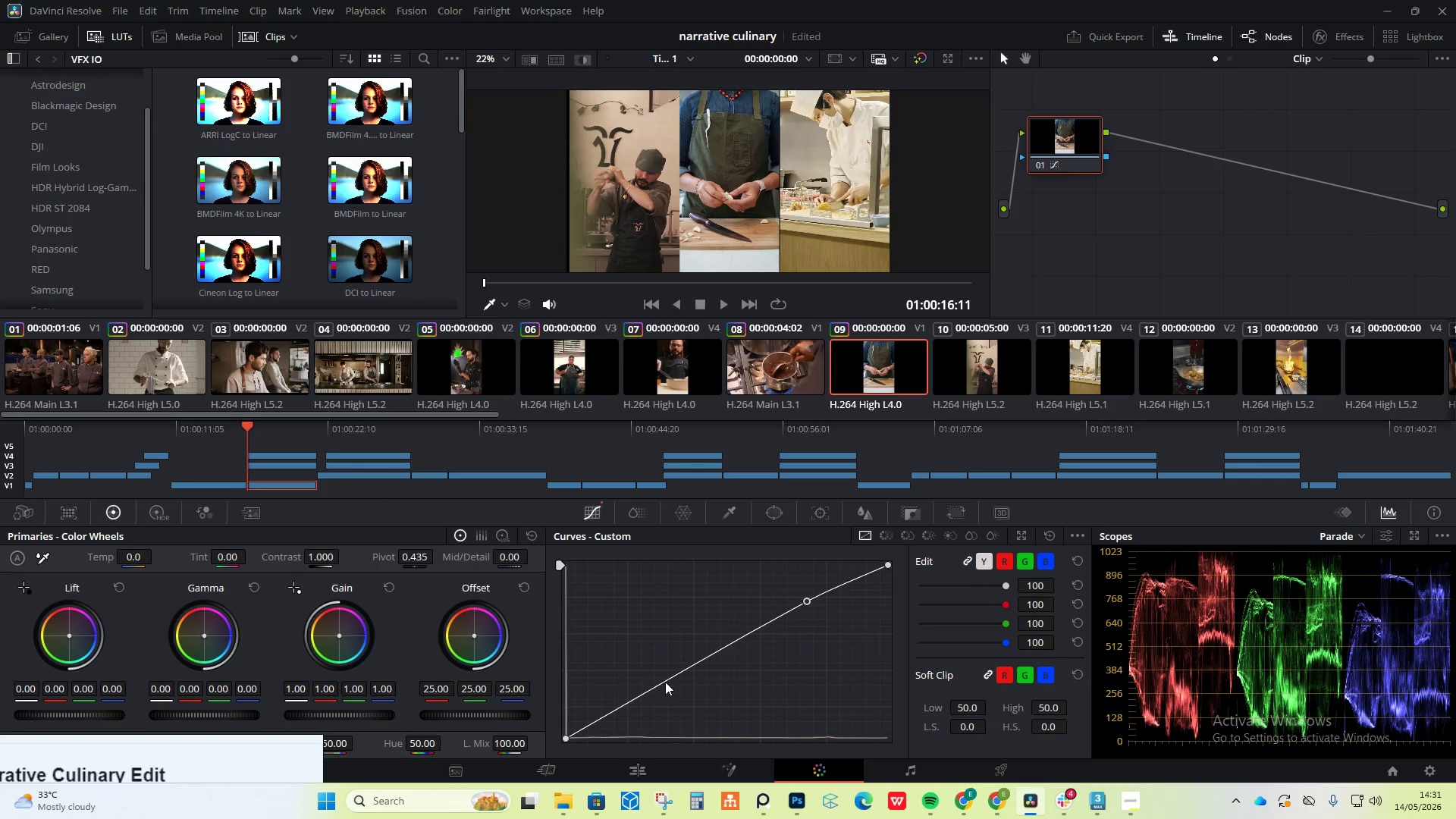 
left_click_drag(start_coordinate=[664, 682], to_coordinate=[654, 688])
 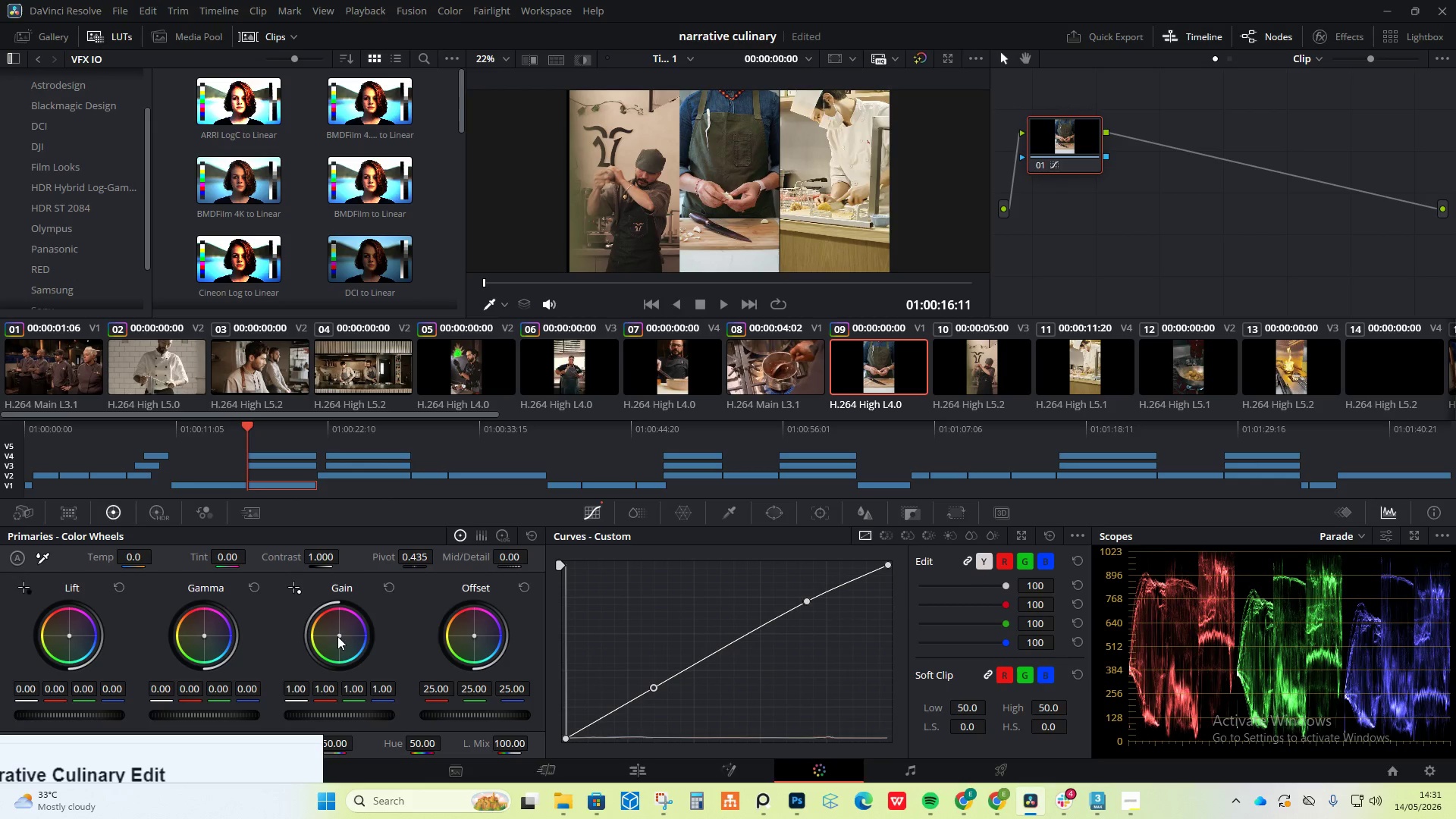 
left_click_drag(start_coordinate=[337, 632], to_coordinate=[315, 613])
 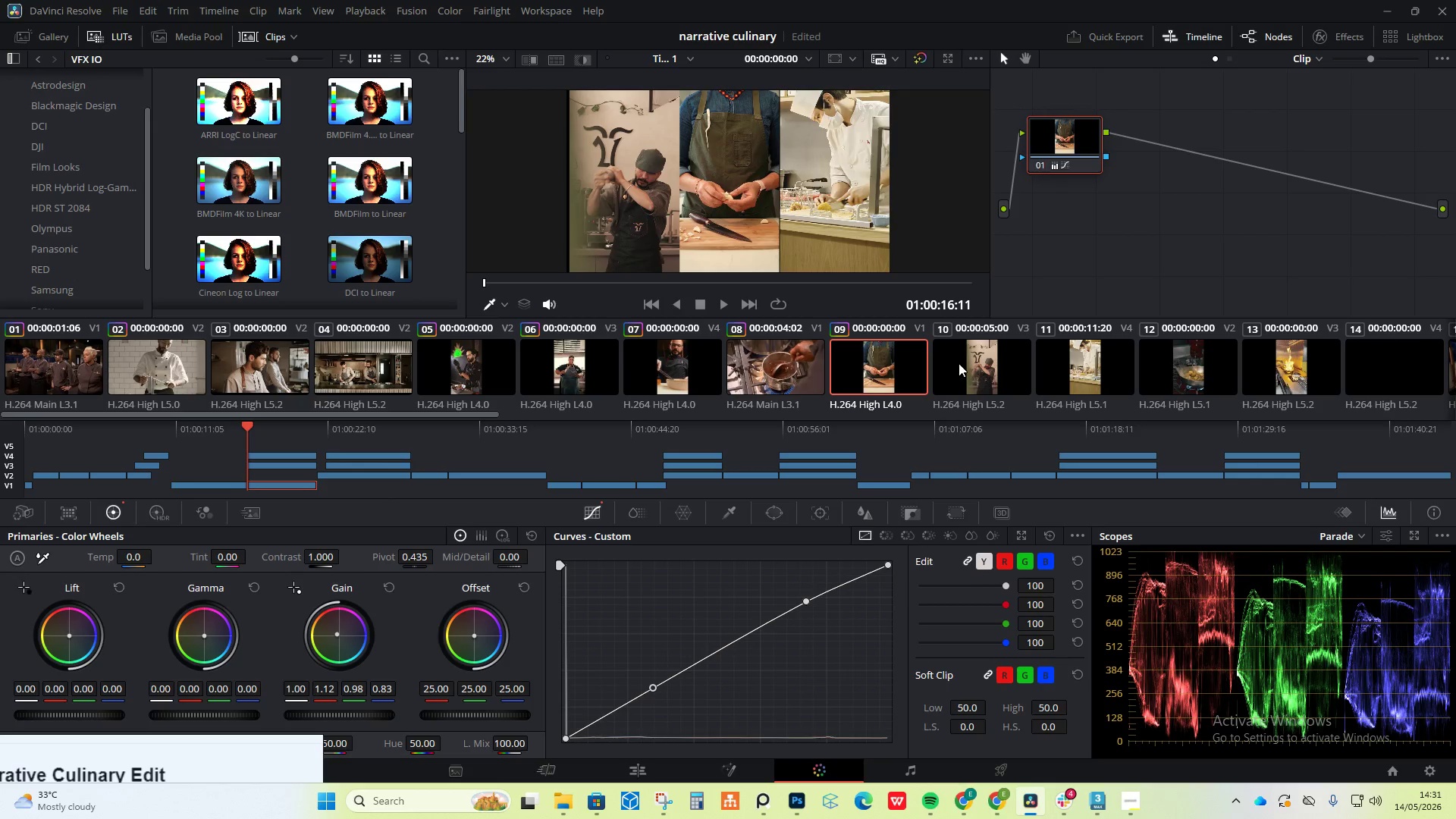 
left_click([991, 363])
 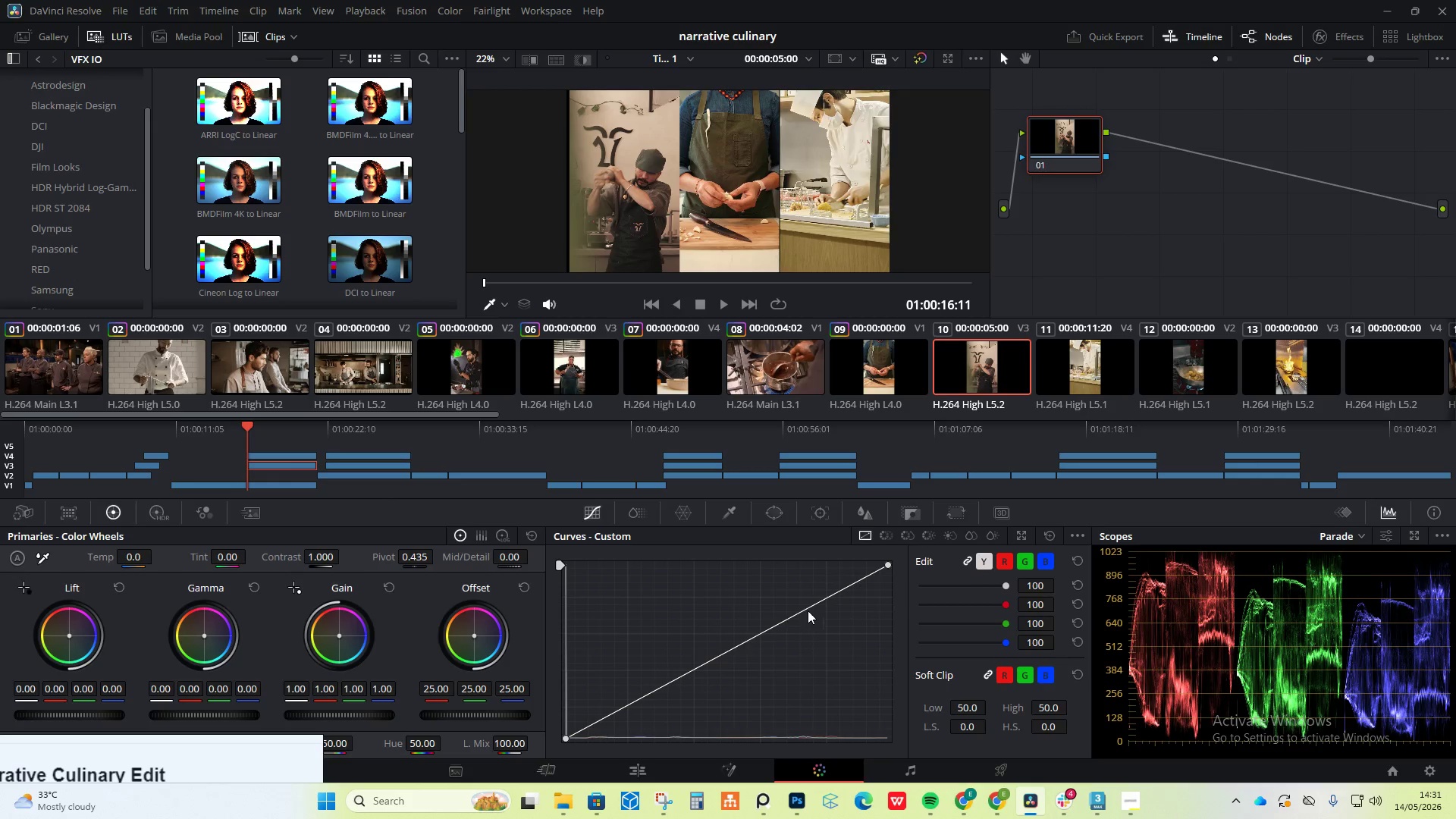 
left_click_drag(start_coordinate=[804, 605], to_coordinate=[796, 601])
 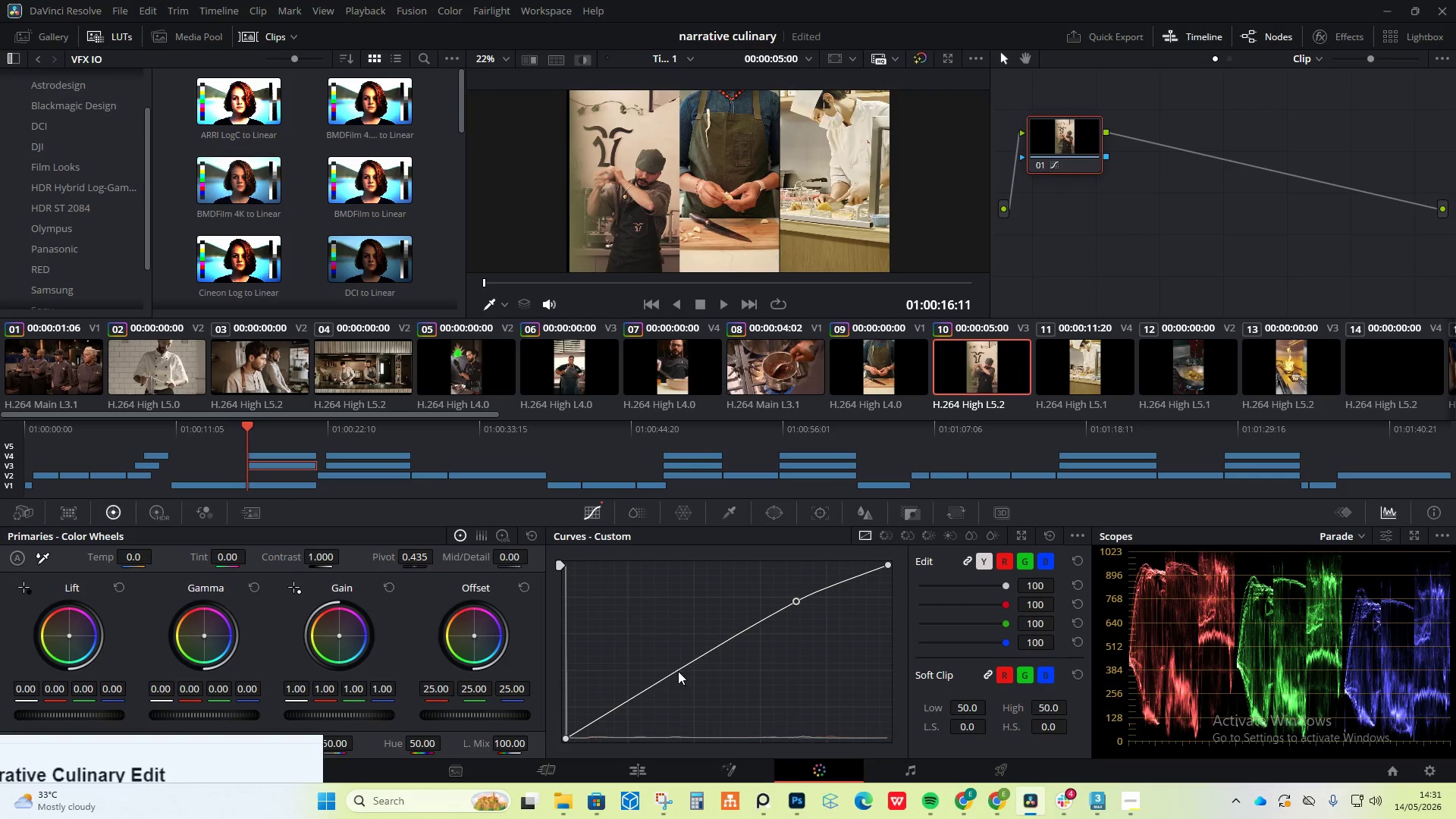 
left_click_drag(start_coordinate=[673, 670], to_coordinate=[664, 676])
 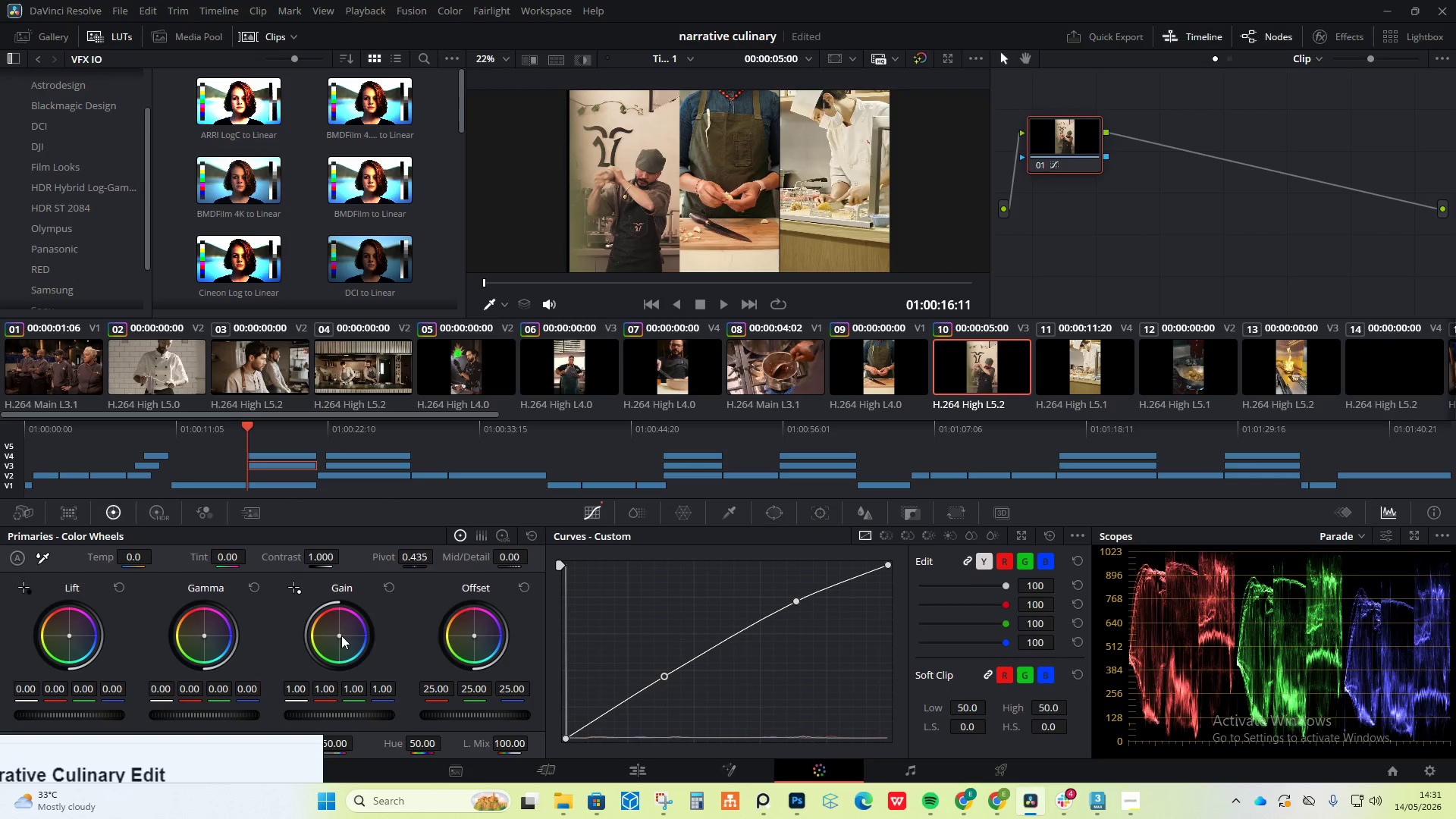 
left_click_drag(start_coordinate=[337, 634], to_coordinate=[326, 626])
 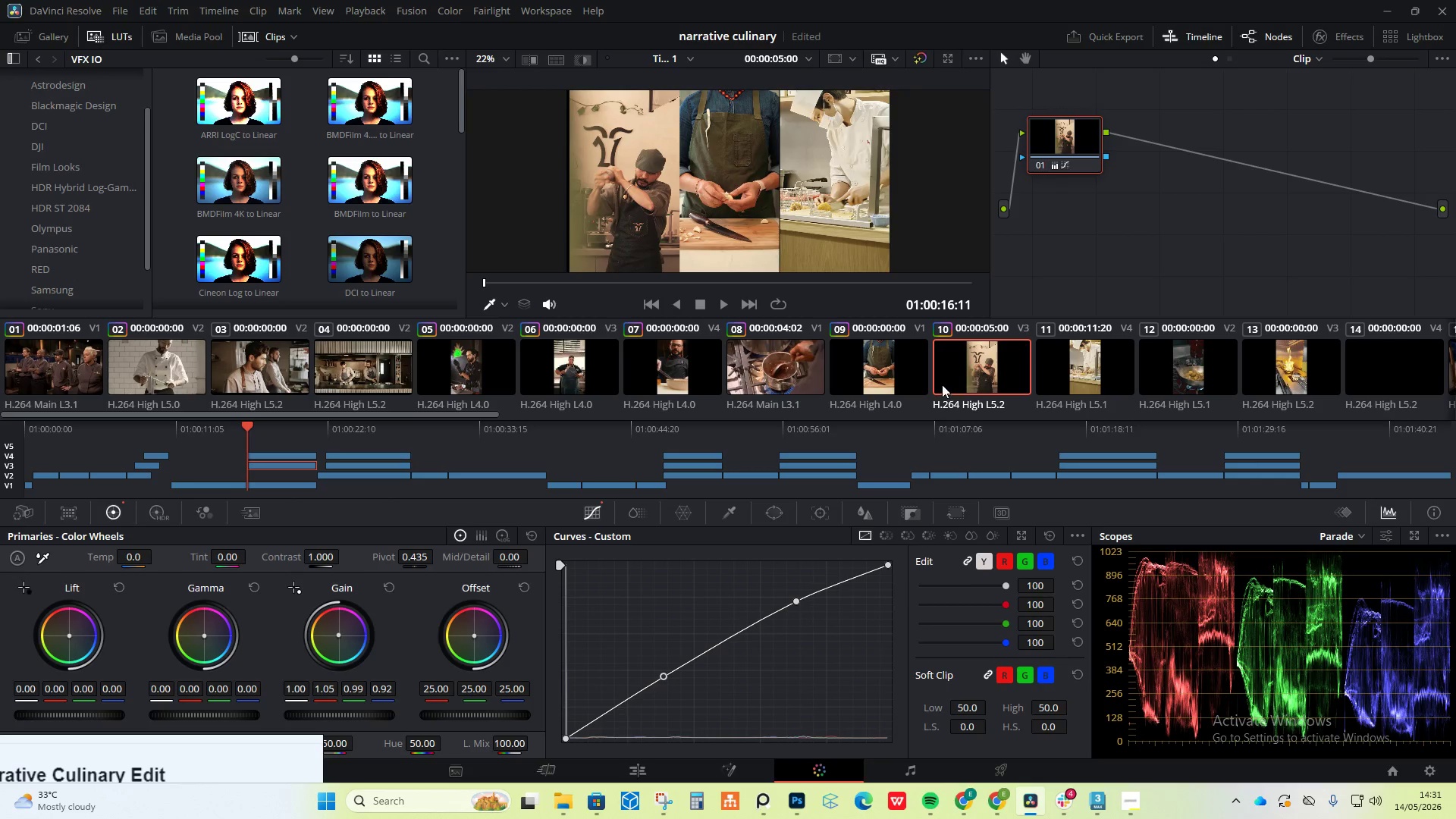 
left_click([1126, 372])
 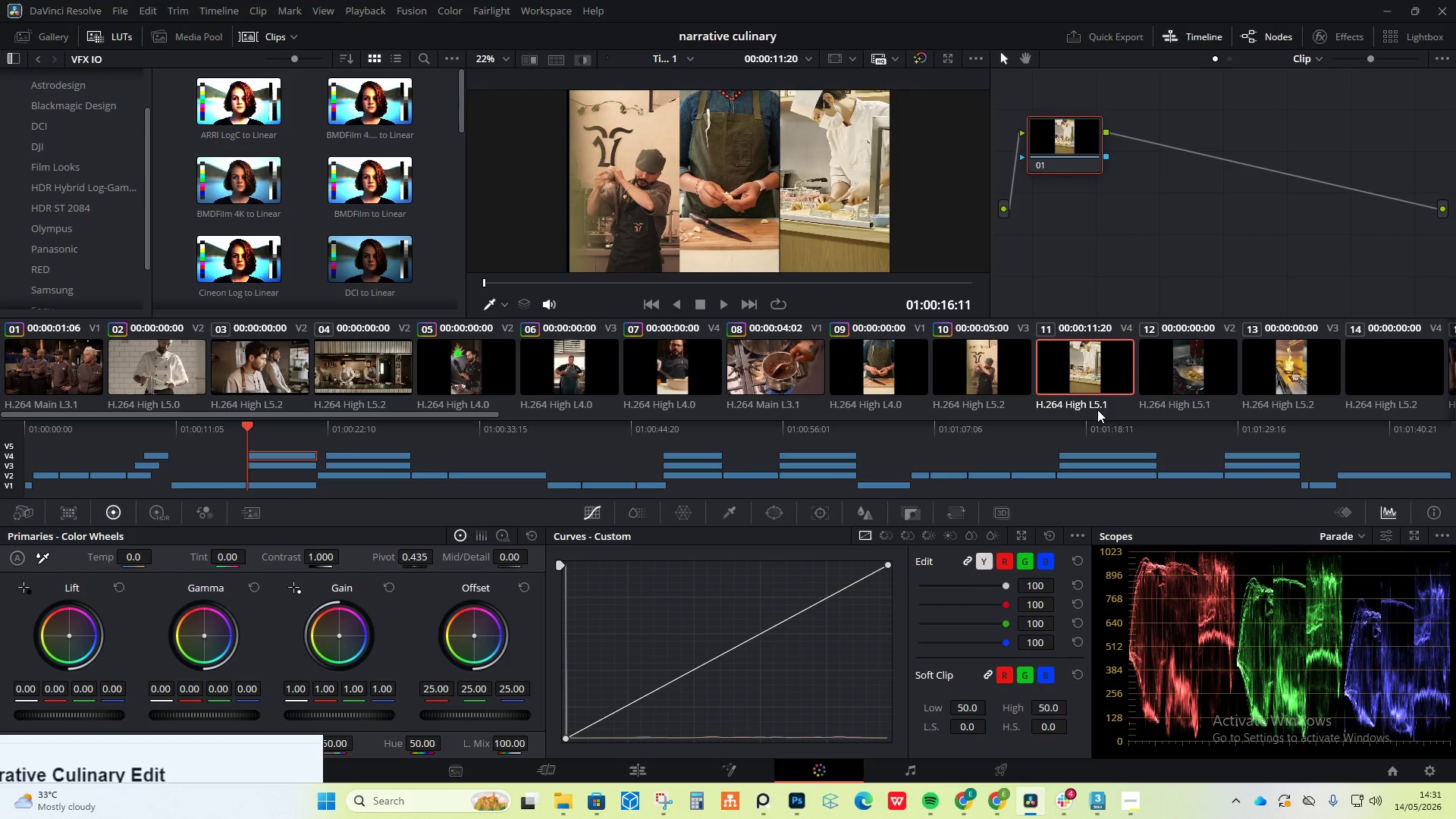 
left_click([1163, 371])
 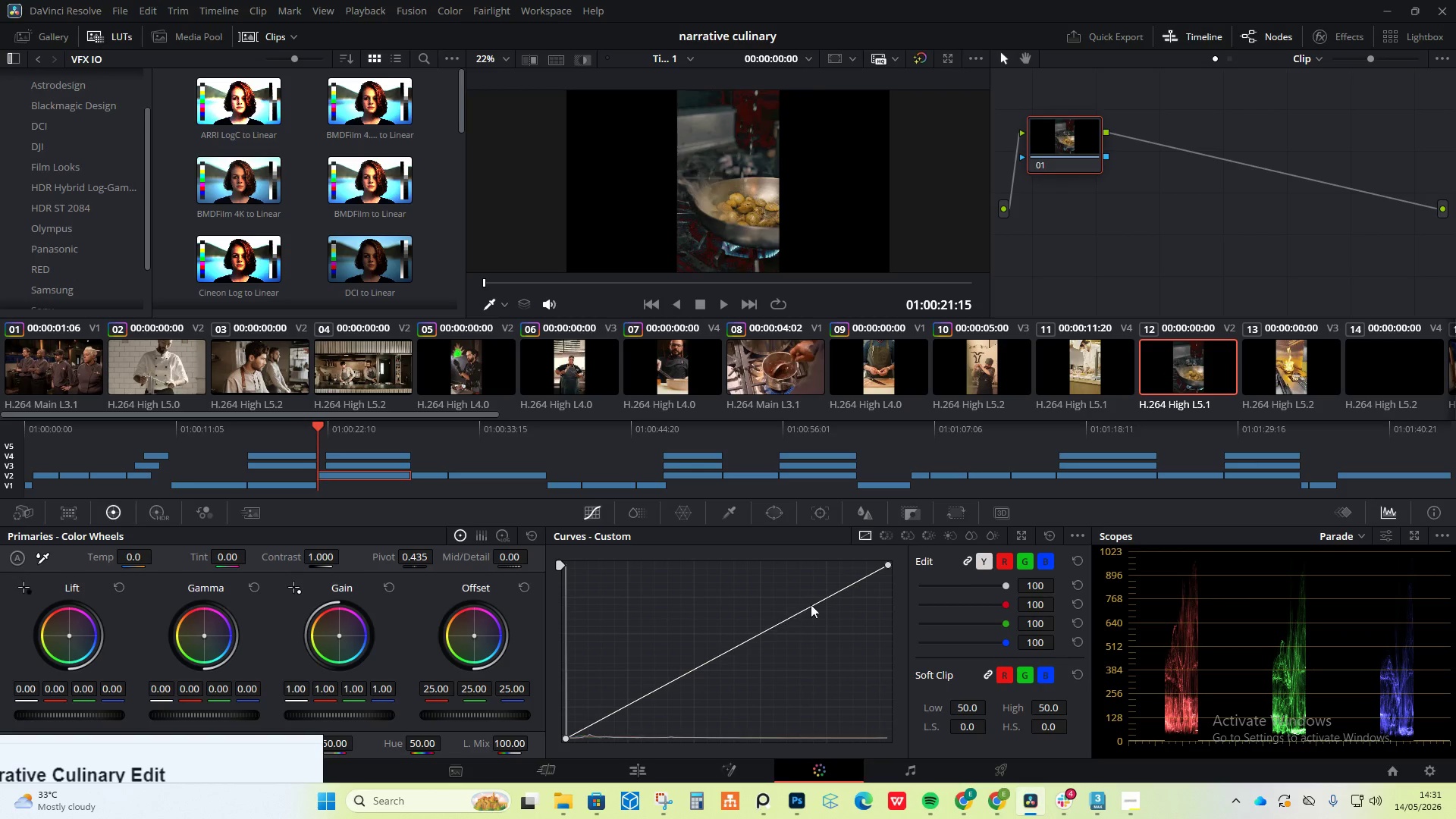 
left_click_drag(start_coordinate=[817, 606], to_coordinate=[804, 599])
 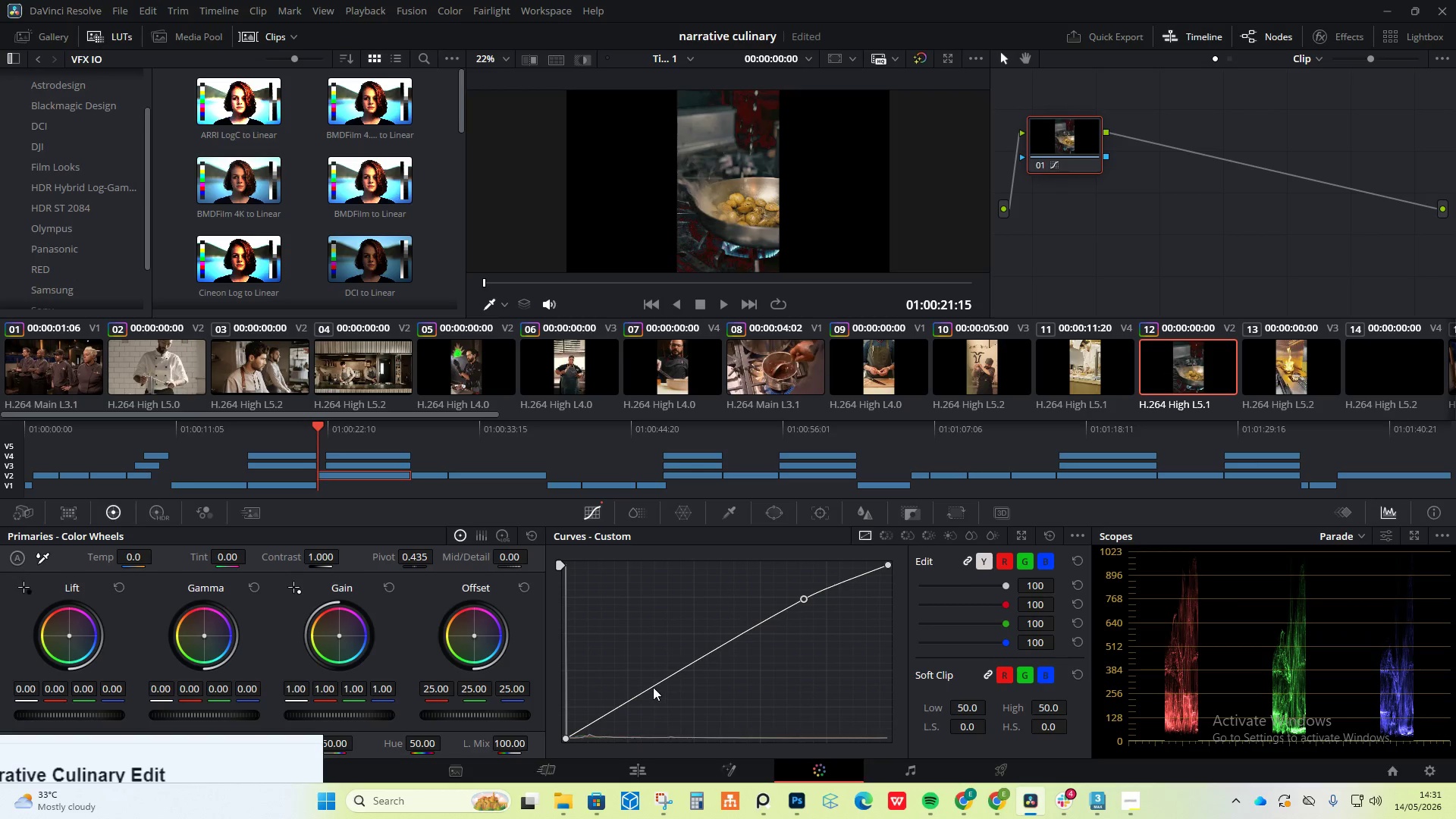 
left_click_drag(start_coordinate=[653, 687], to_coordinate=[639, 697])
 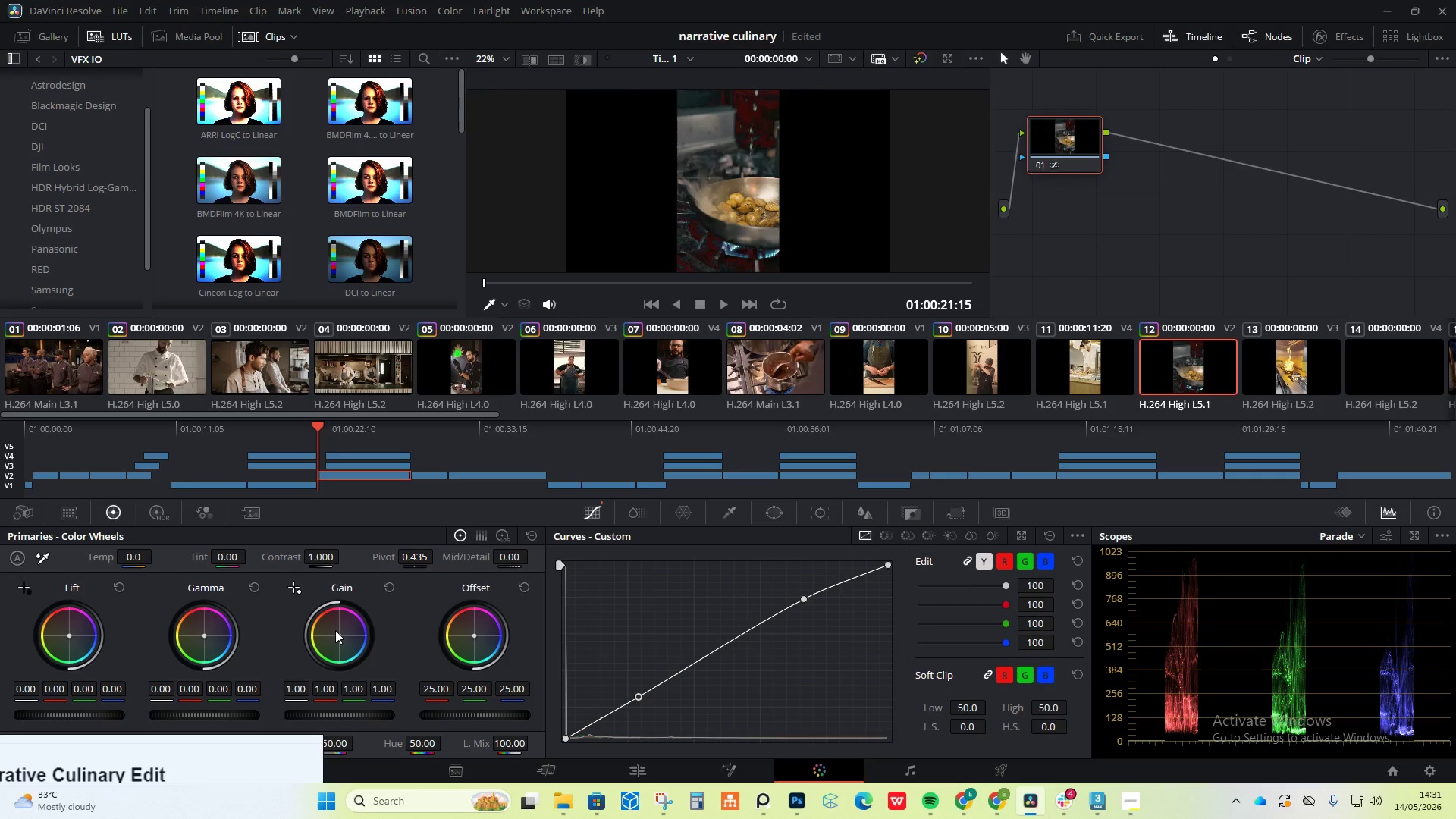 
left_click_drag(start_coordinate=[335, 630], to_coordinate=[334, 618])
 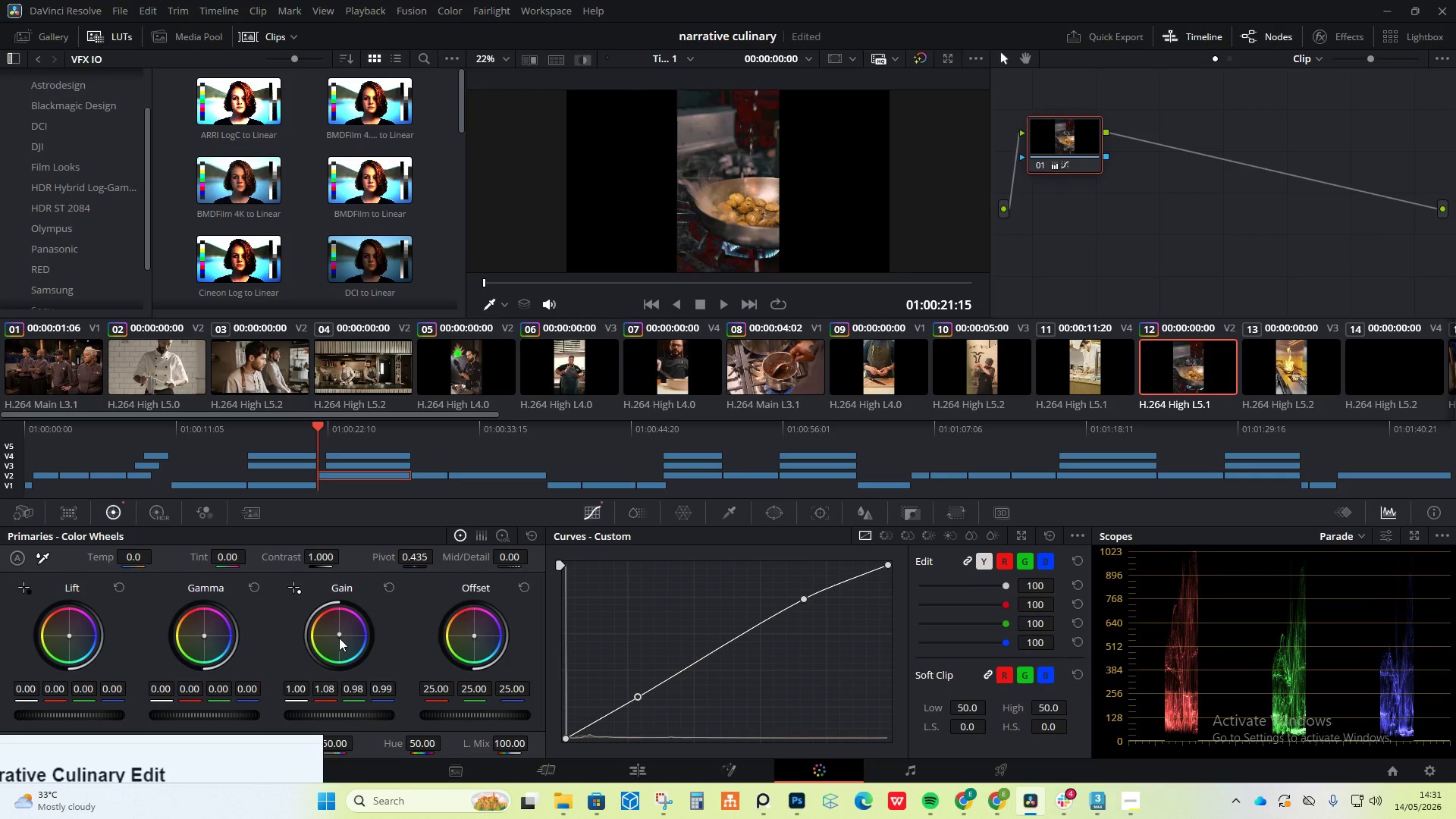 
left_click_drag(start_coordinate=[337, 636], to_coordinate=[327, 632])
 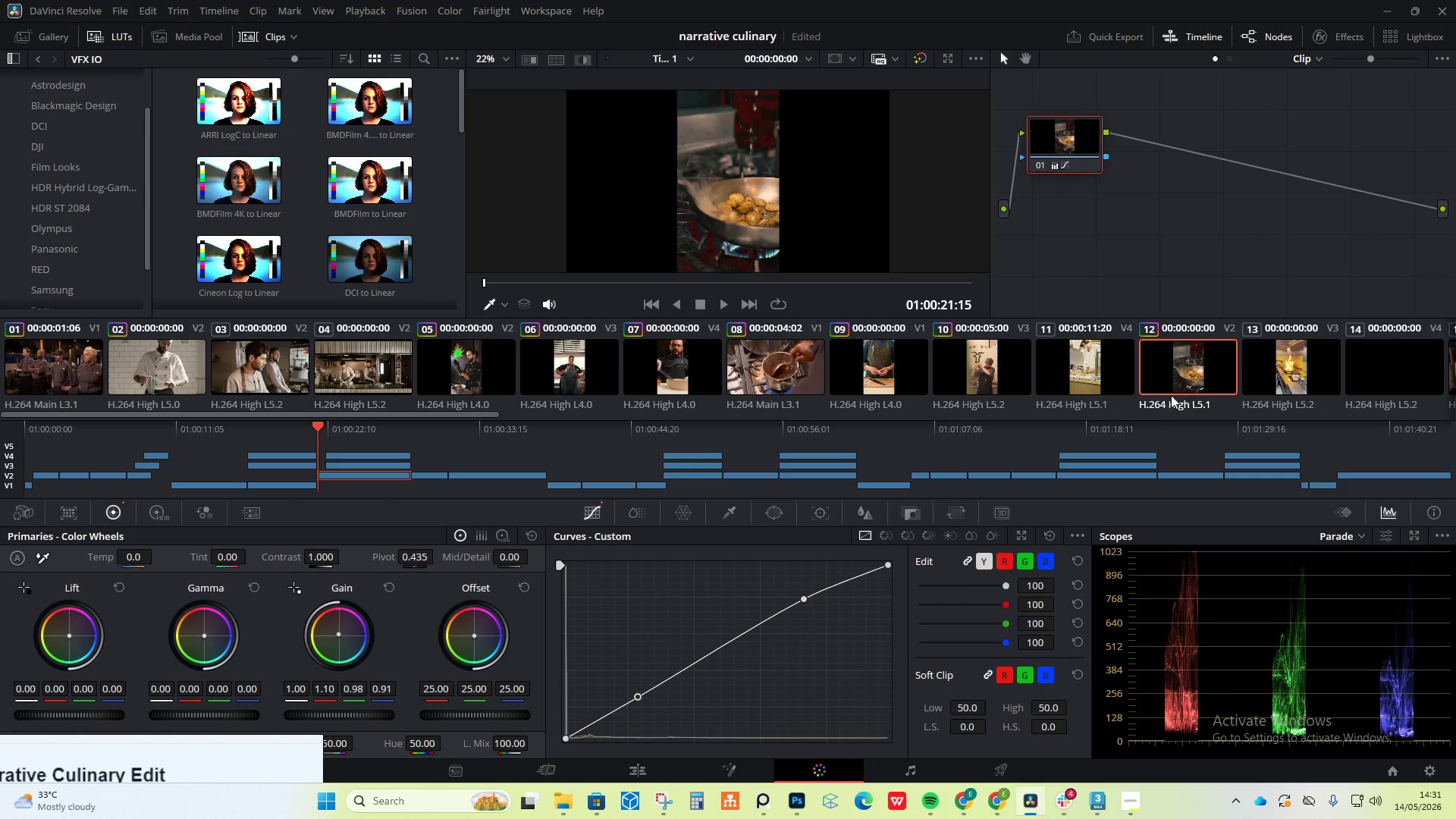 
left_click([1285, 367])
 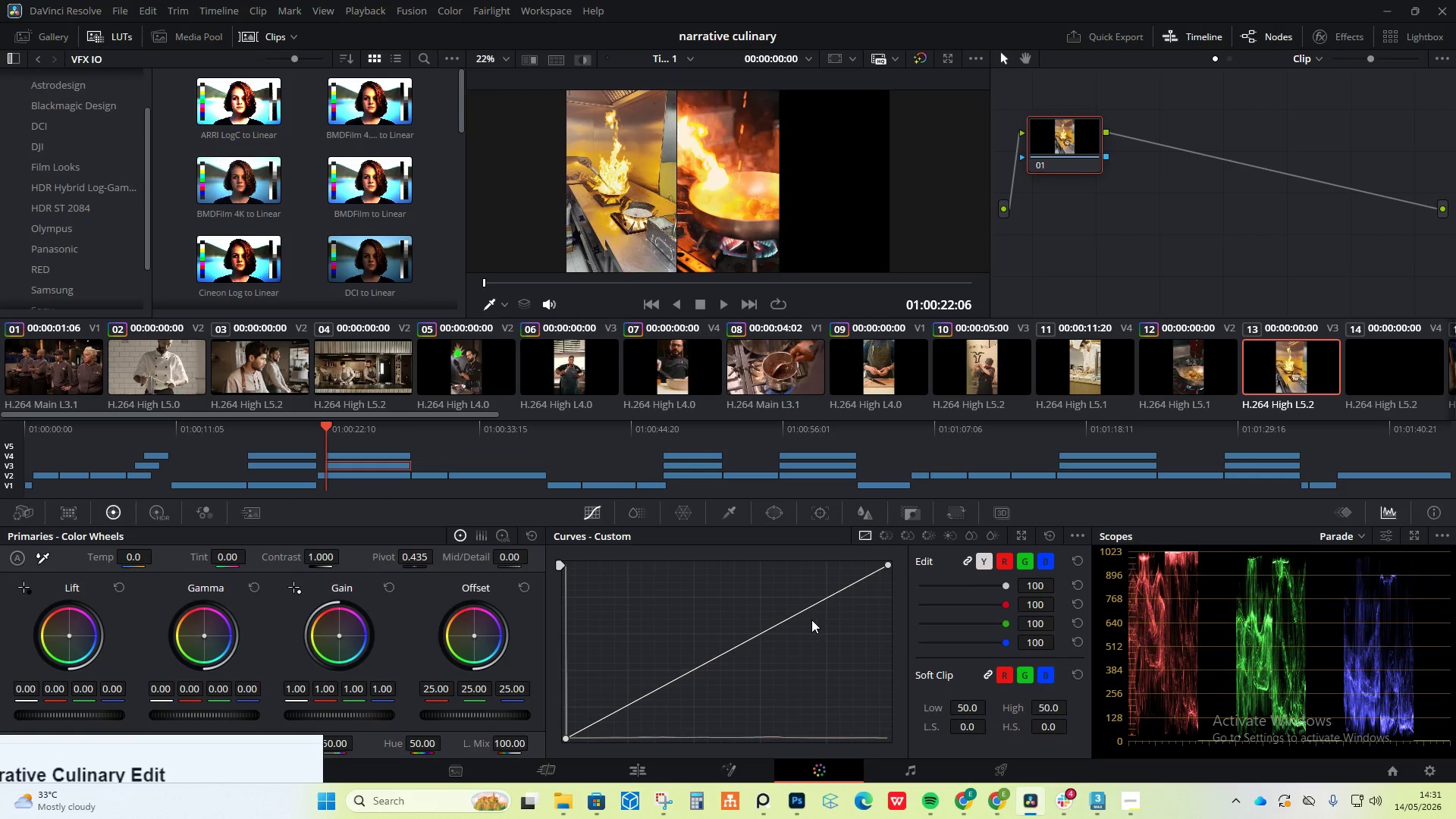 
left_click_drag(start_coordinate=[807, 610], to_coordinate=[800, 606])
 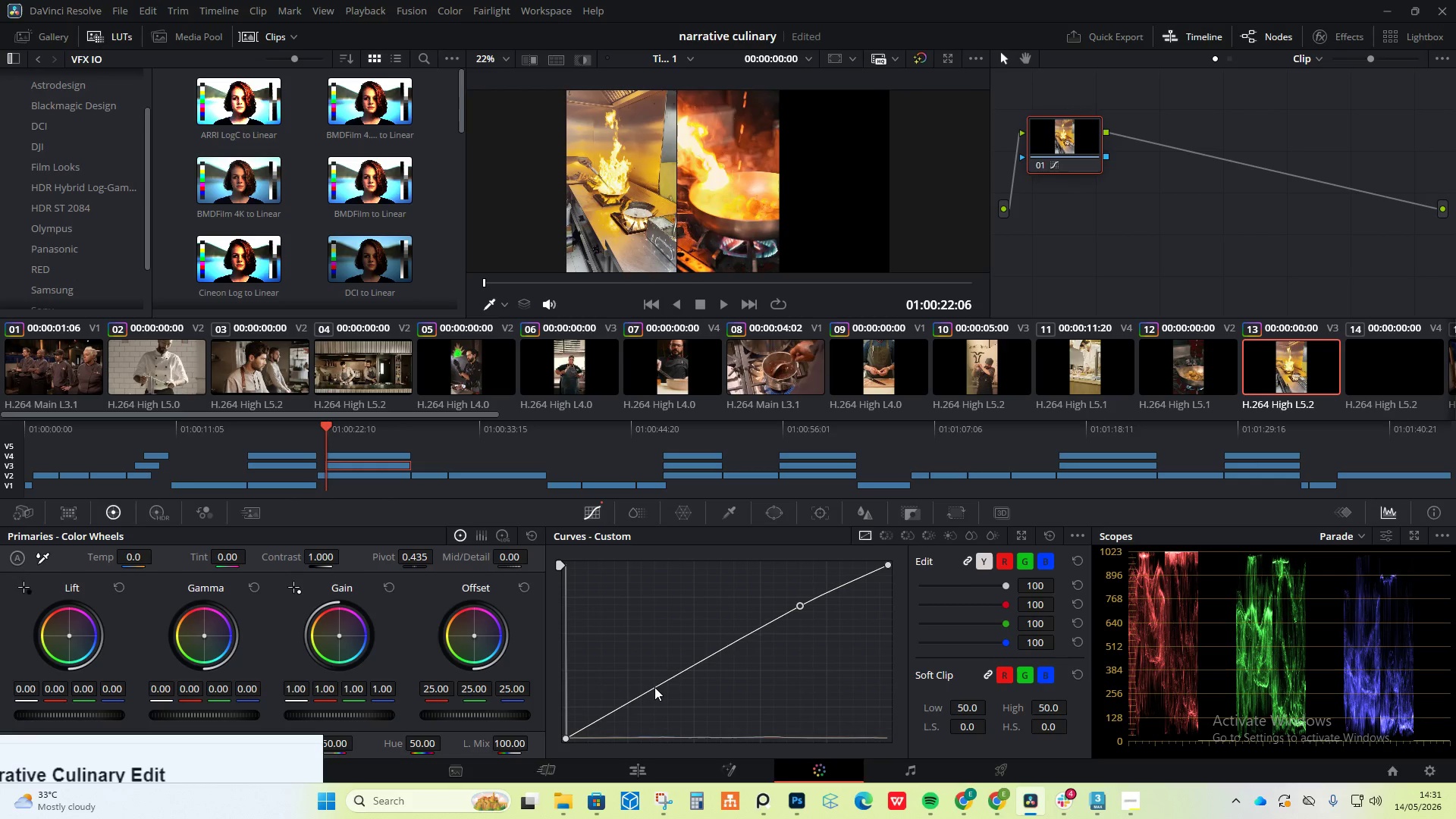 
left_click_drag(start_coordinate=[654, 687], to_coordinate=[654, 691])
 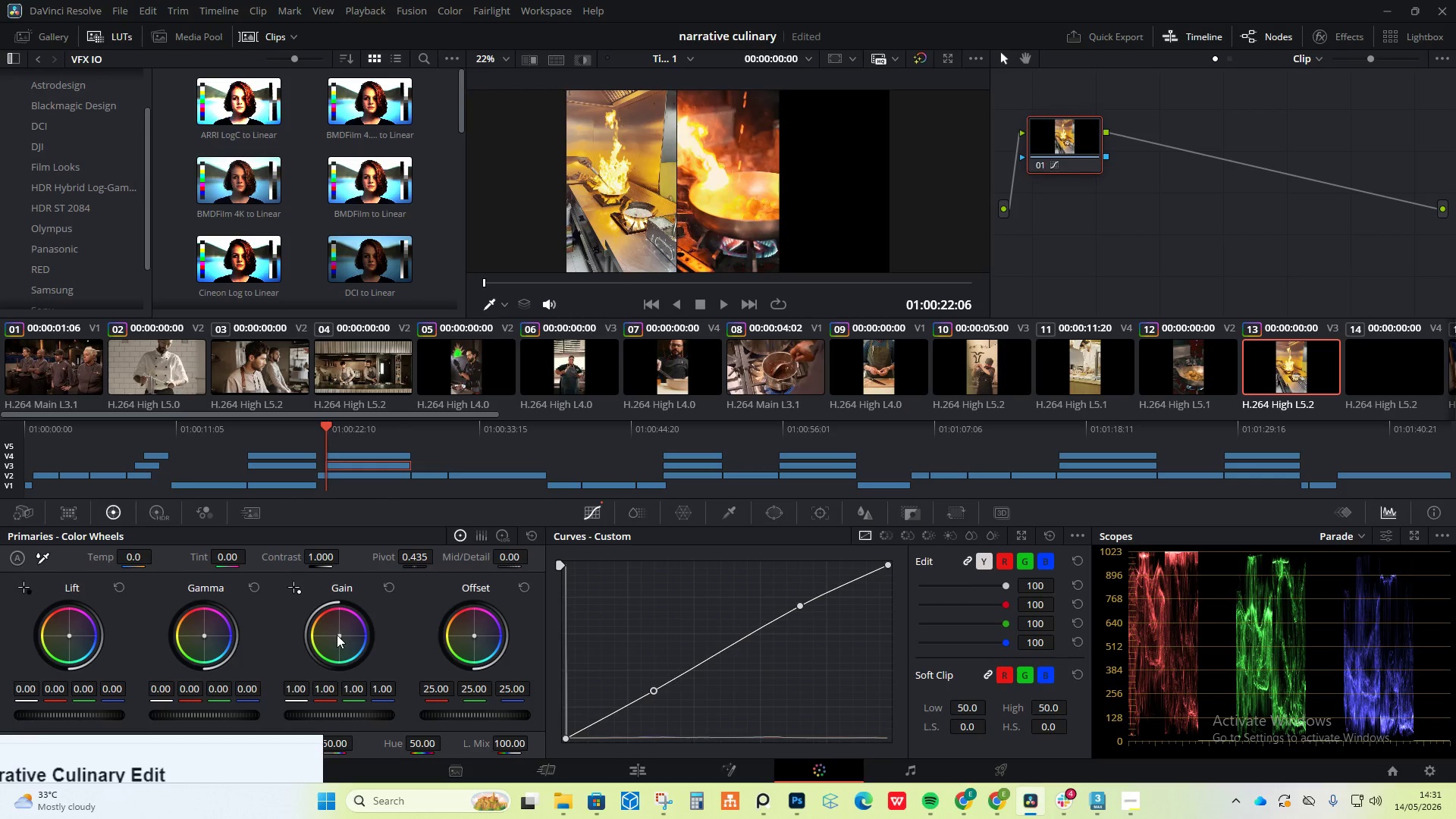 
left_click_drag(start_coordinate=[340, 635], to_coordinate=[334, 626])
 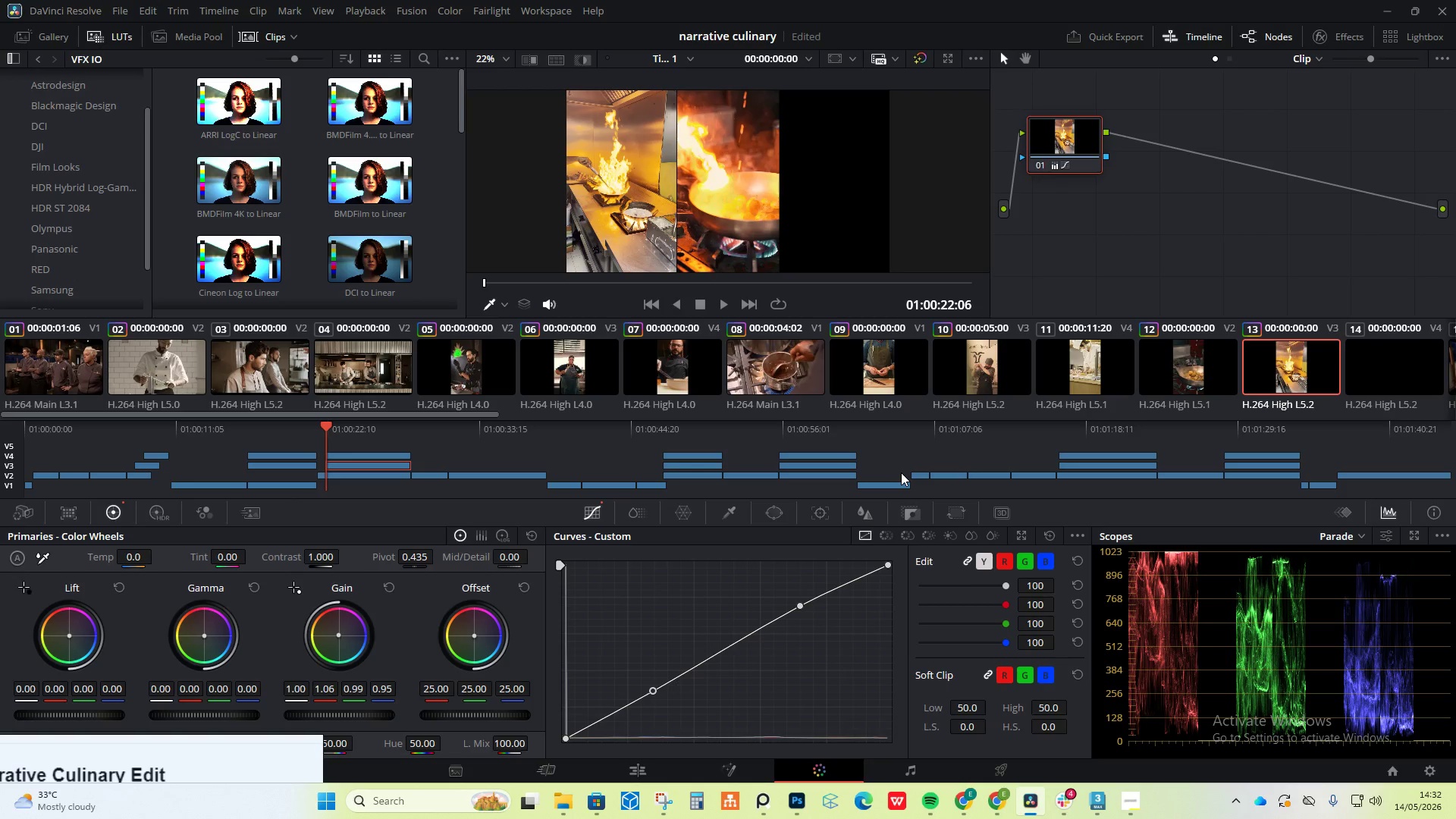 
wait(34.05)
 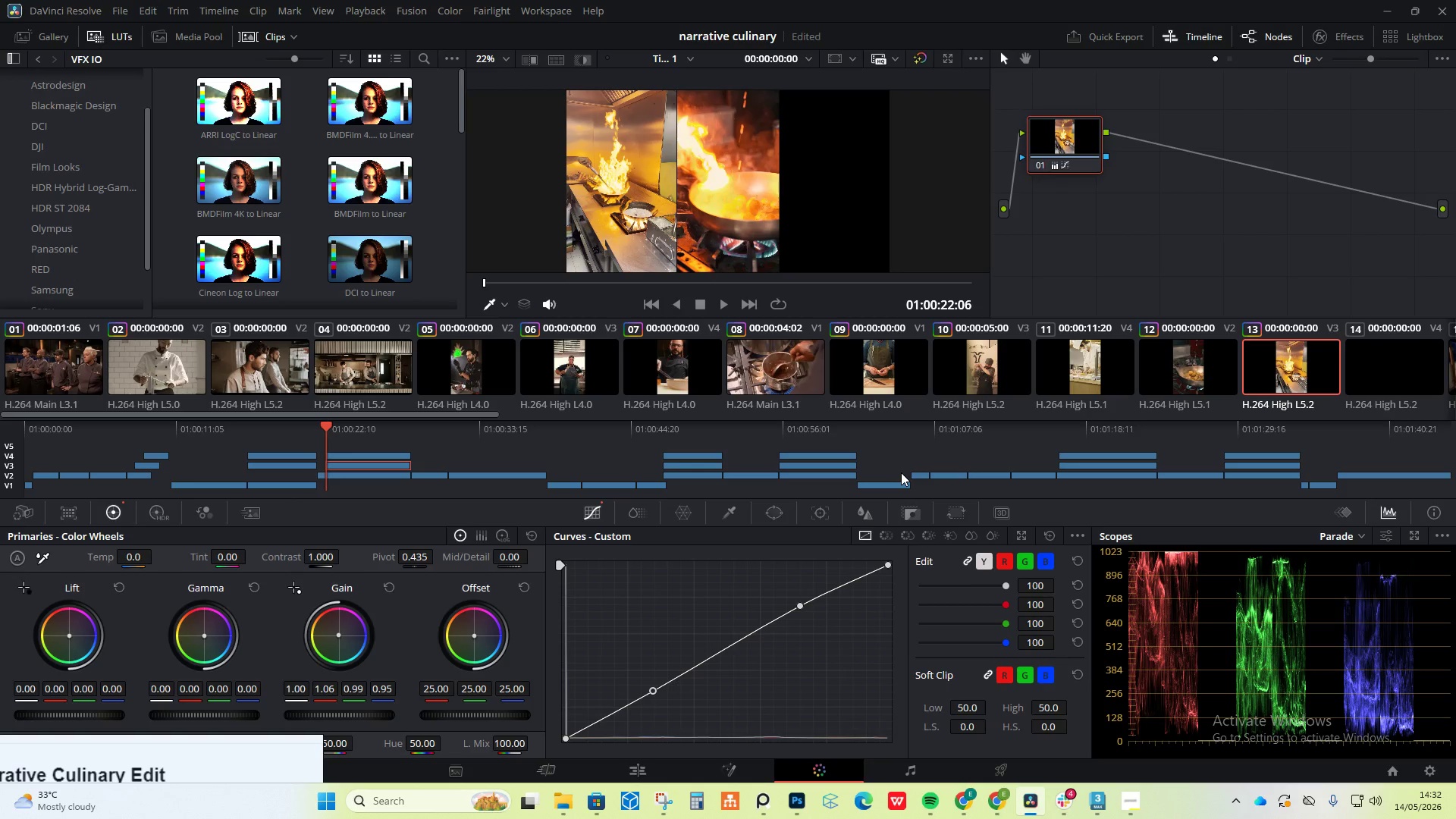 
key(Control+ControlLeft)
 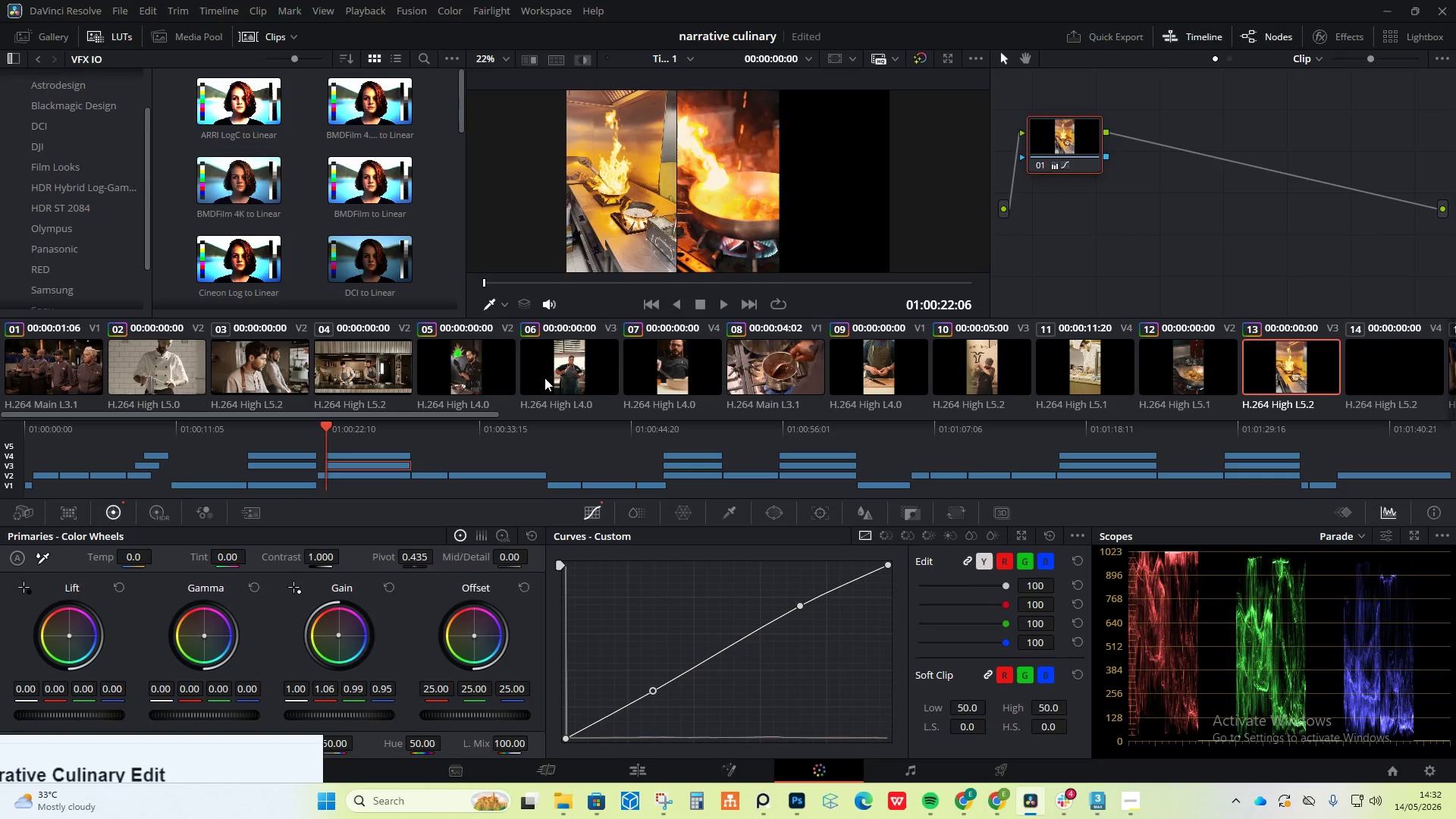 
hold_key(key=ControlLeft, duration=2.83)
 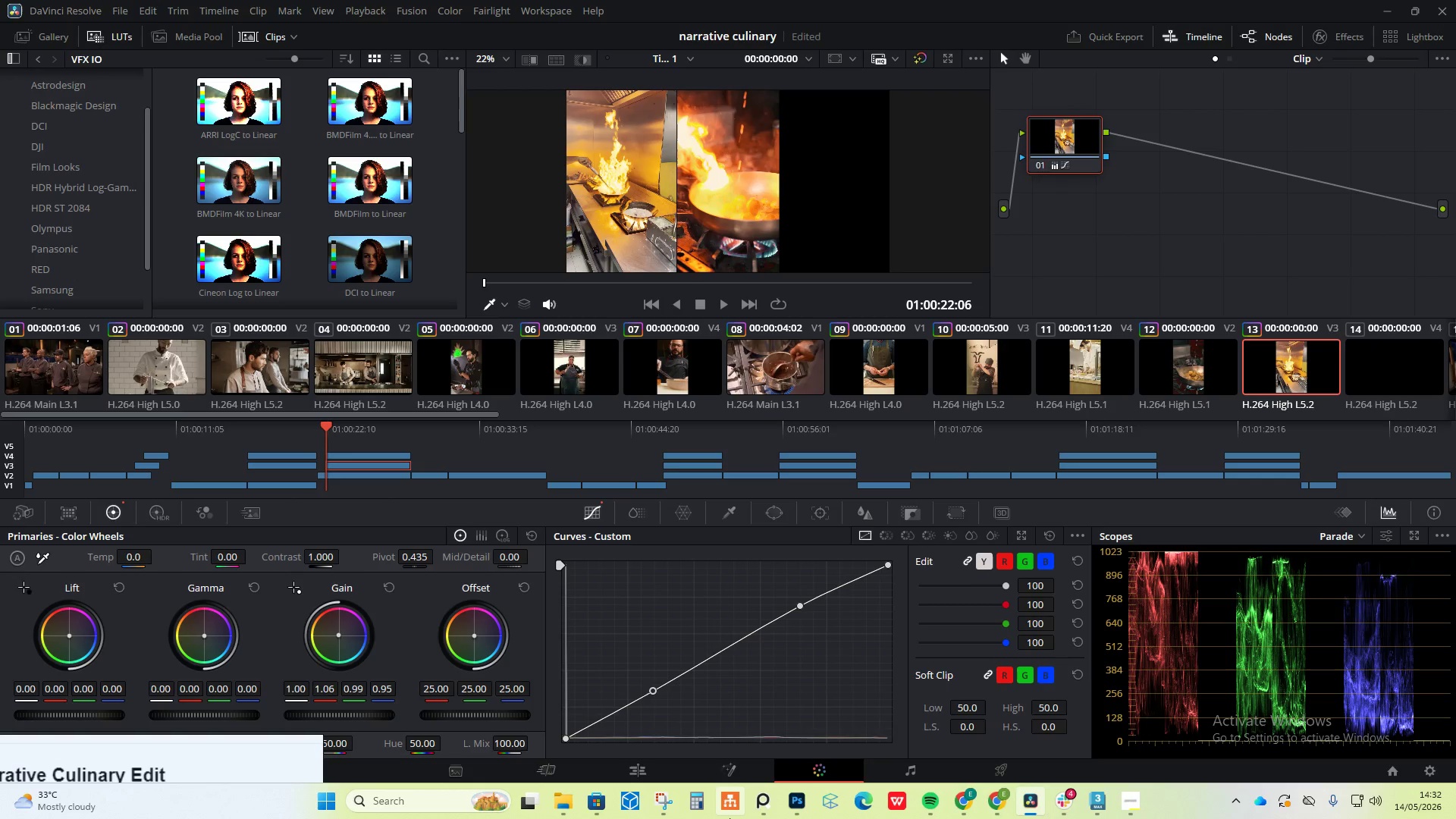 
mouse_move([1068, 780])
 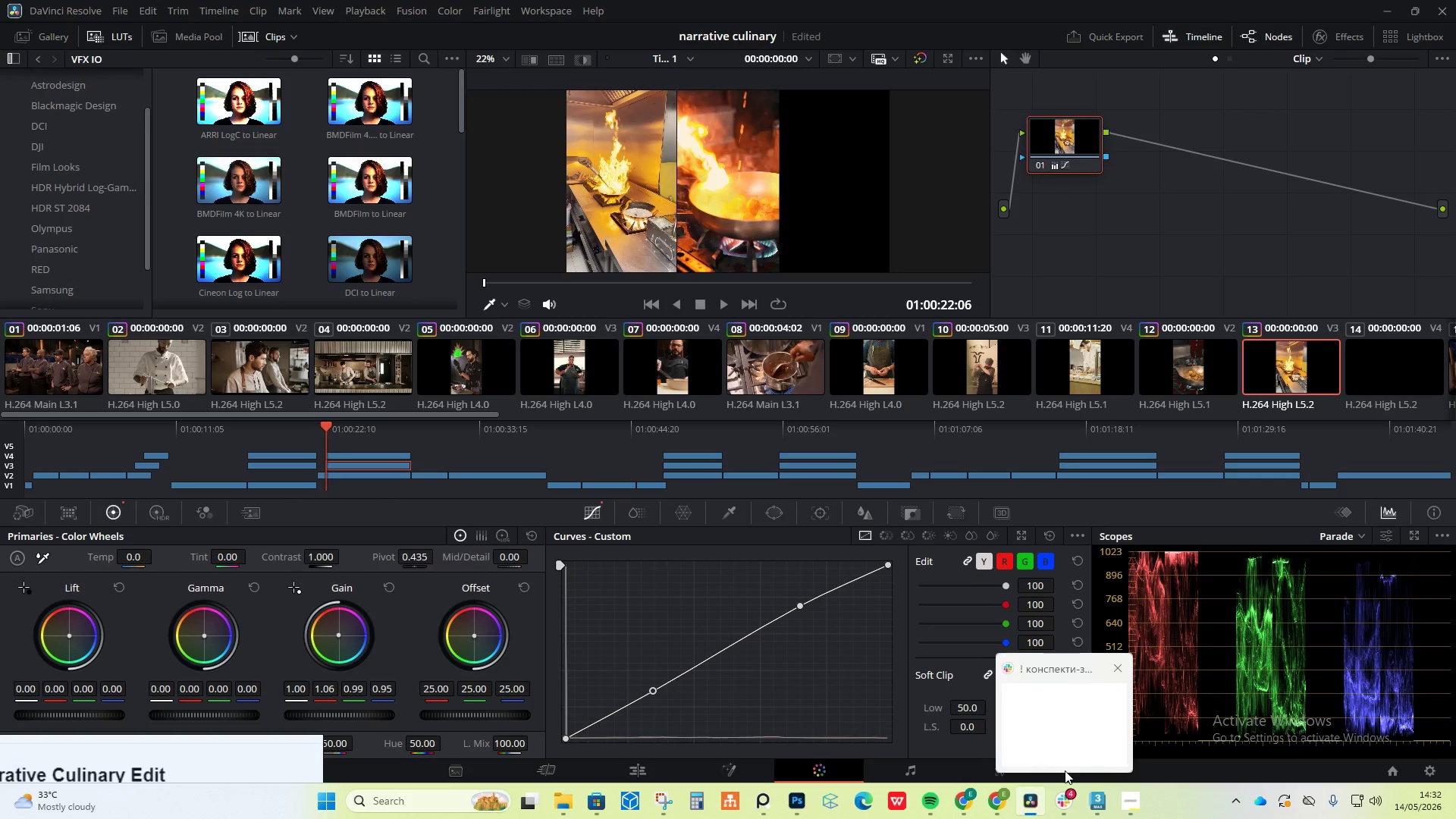 
mouse_move([968, 750])
 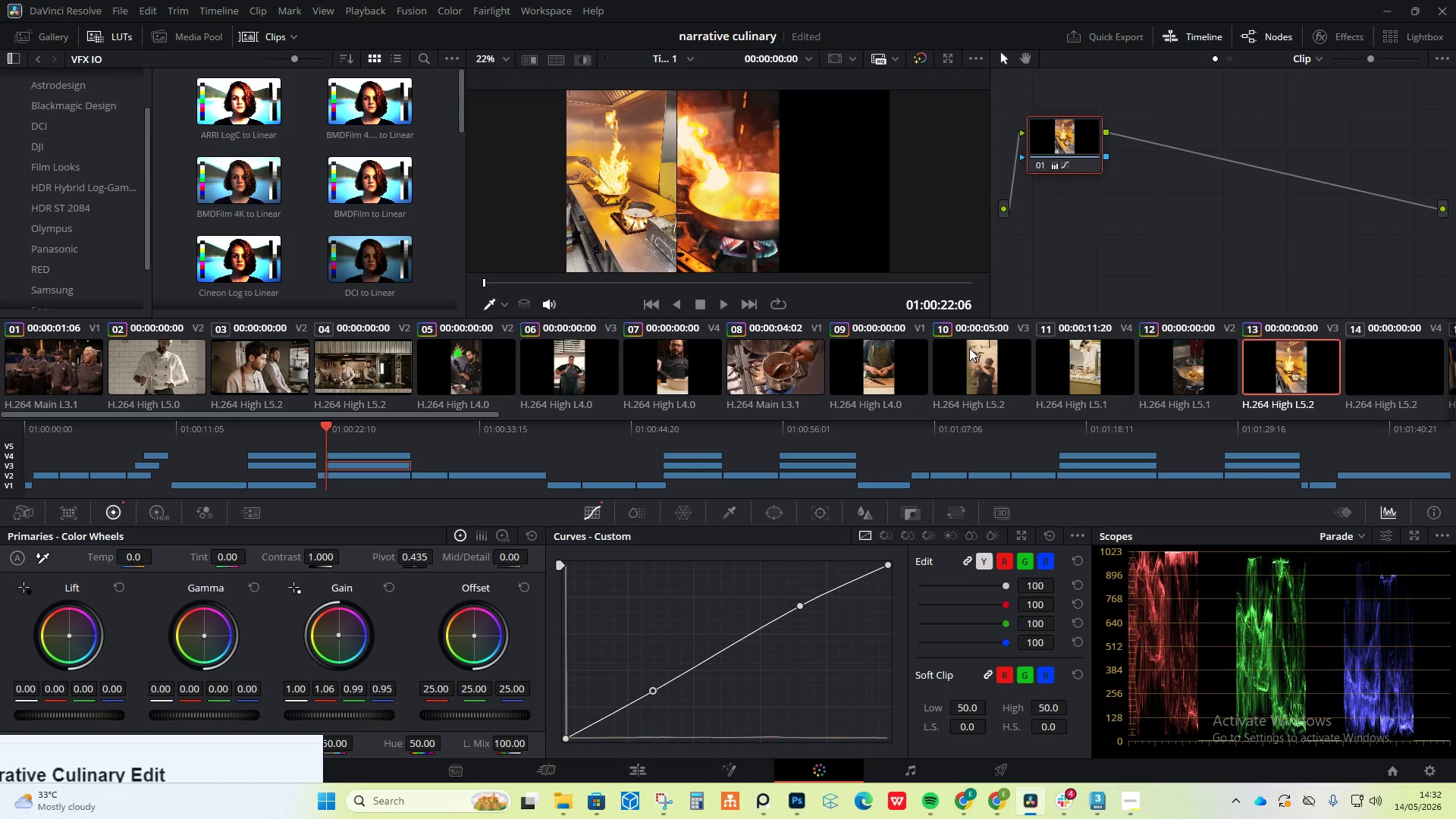 
left_click([884, 366])
 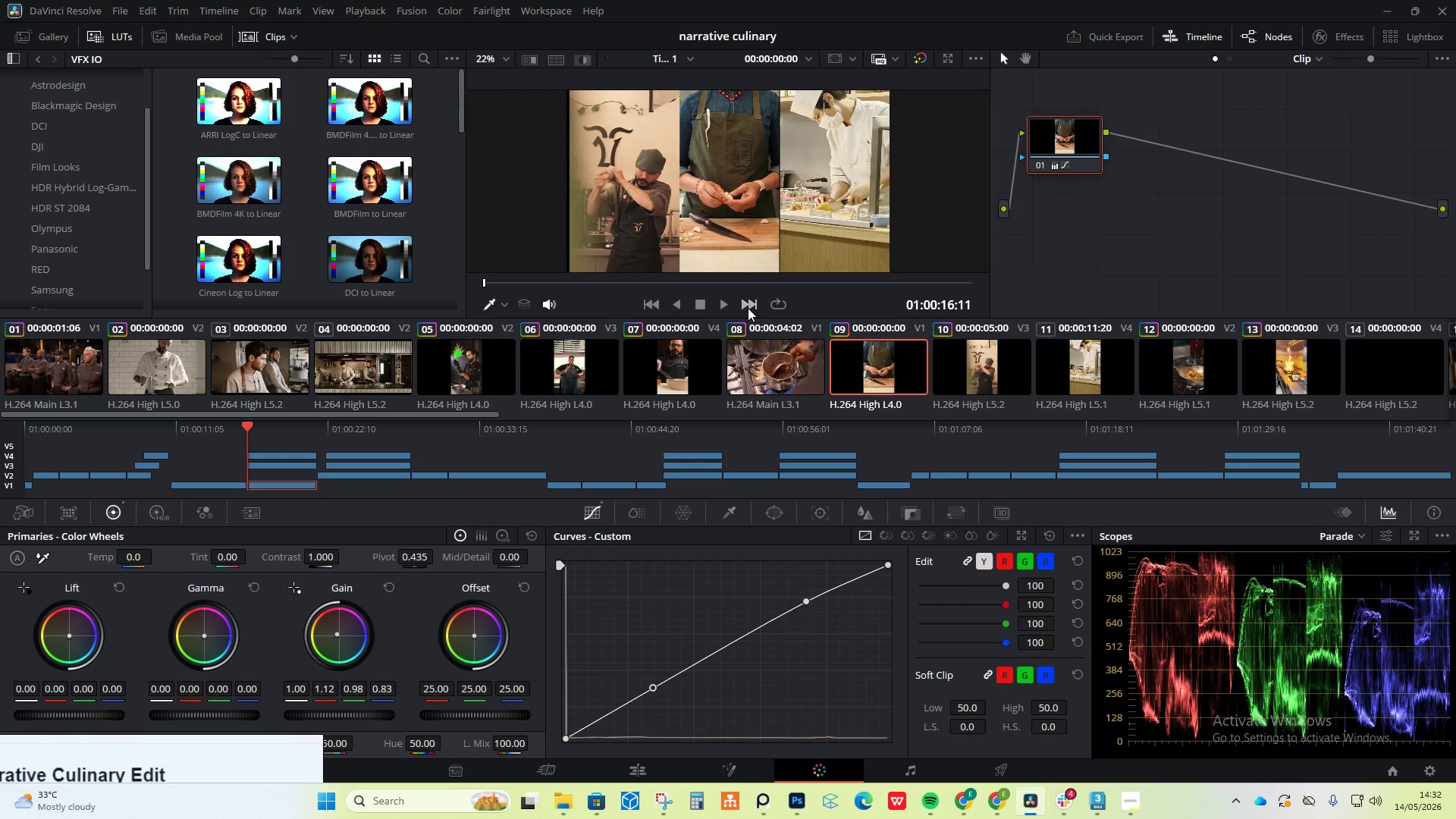 
left_click([783, 361])
 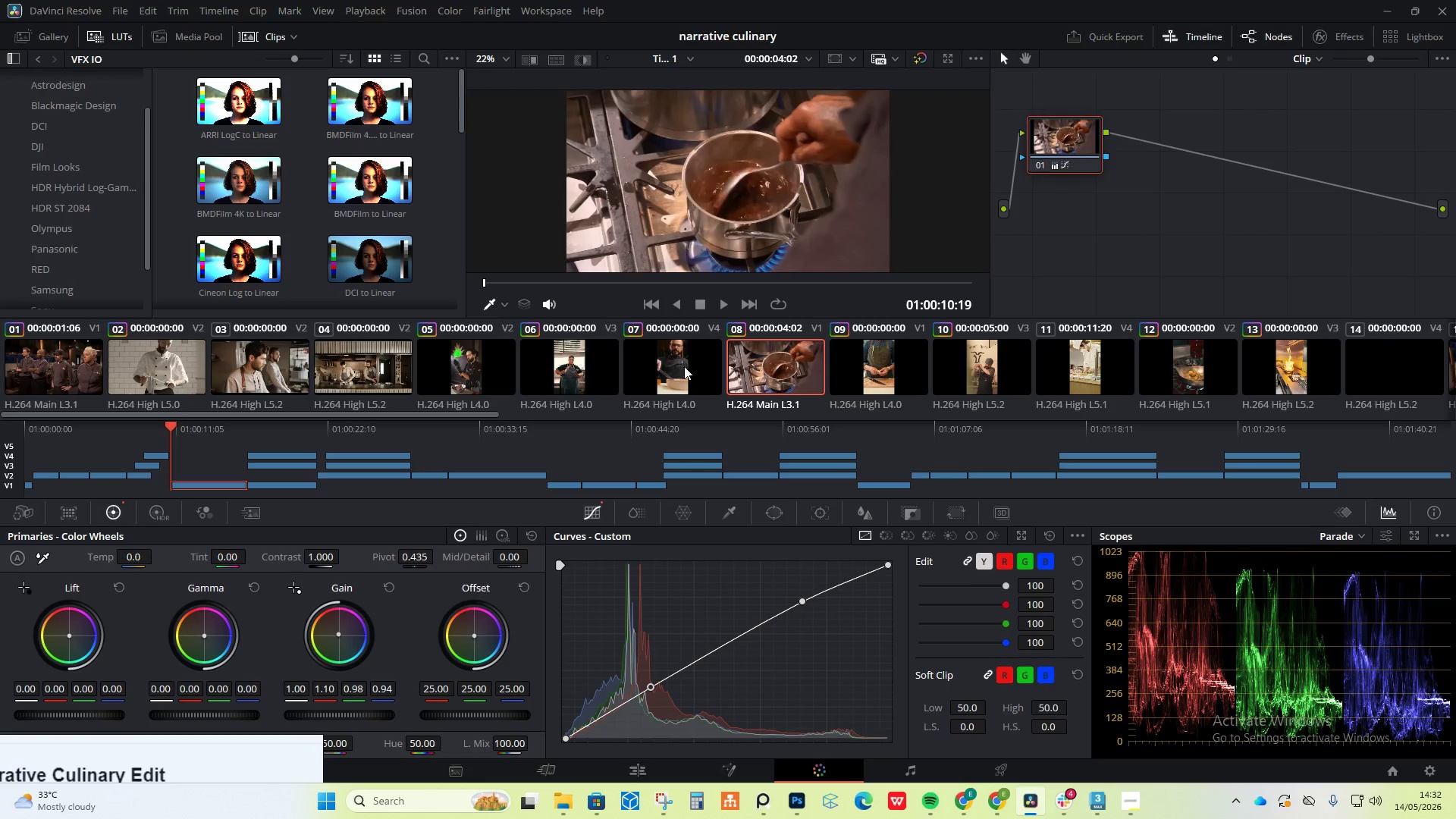 
left_click([682, 365])
 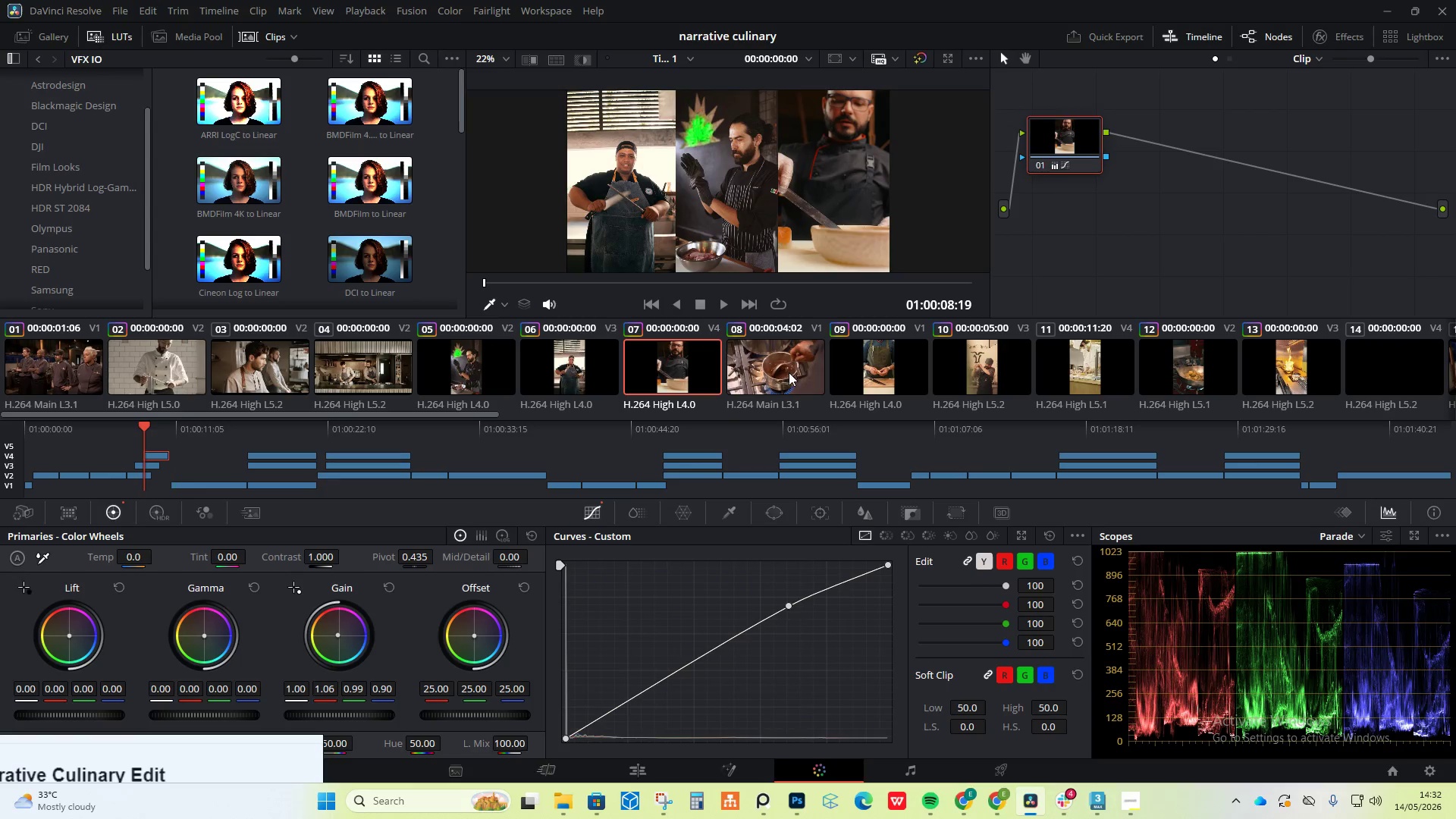 
left_click([779, 372])
 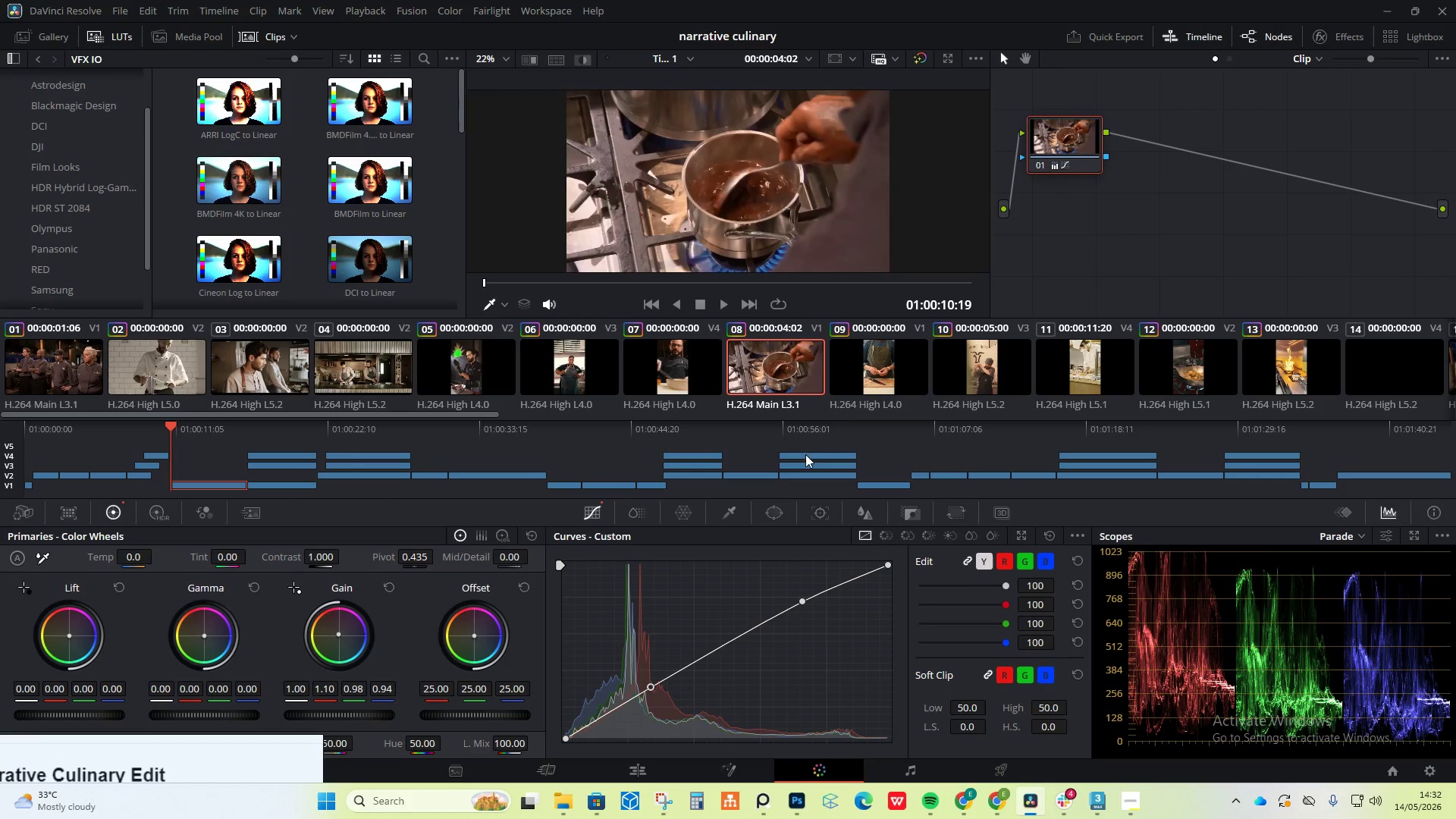 
left_click([878, 383])
 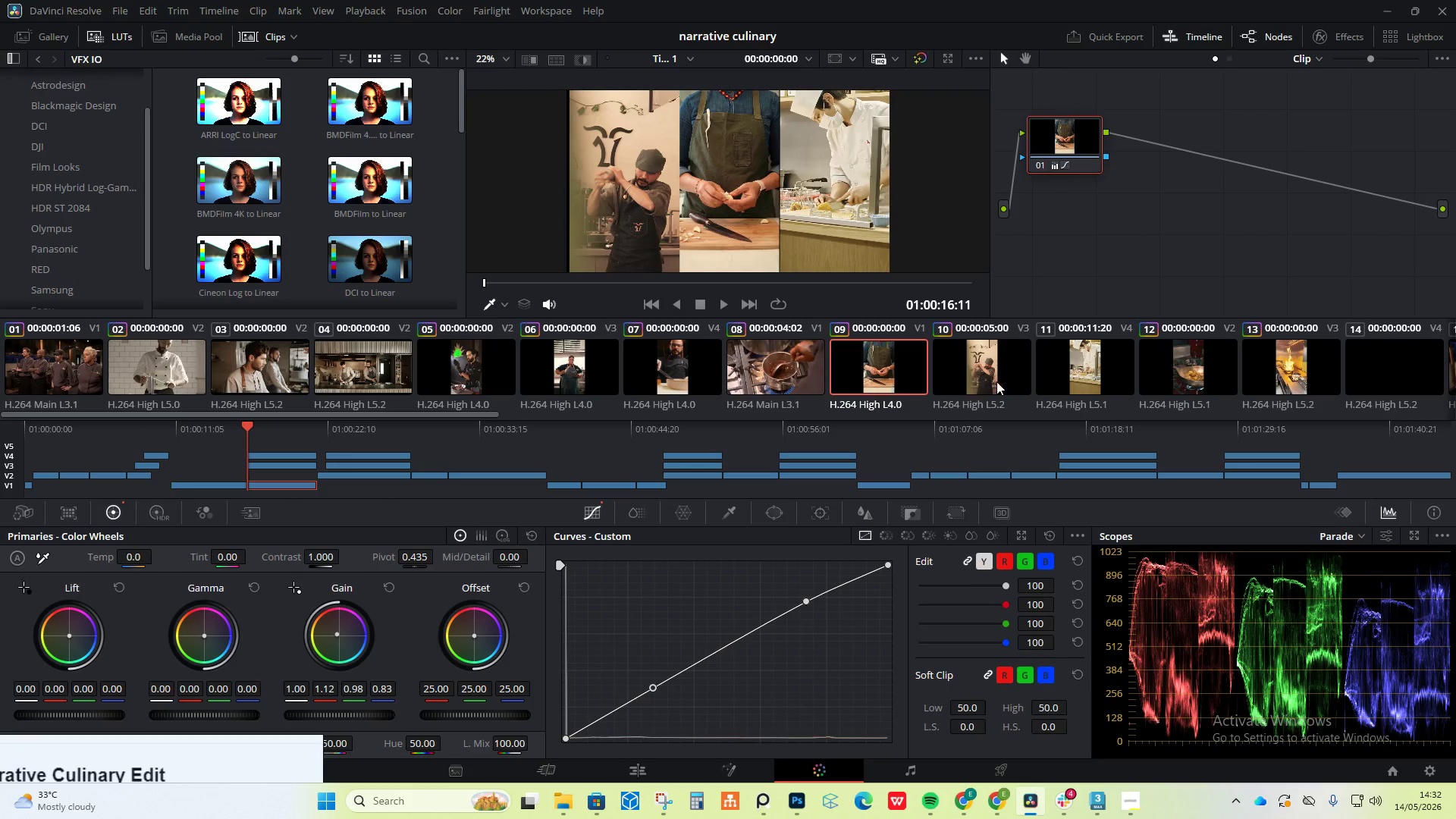 
left_click([997, 381])
 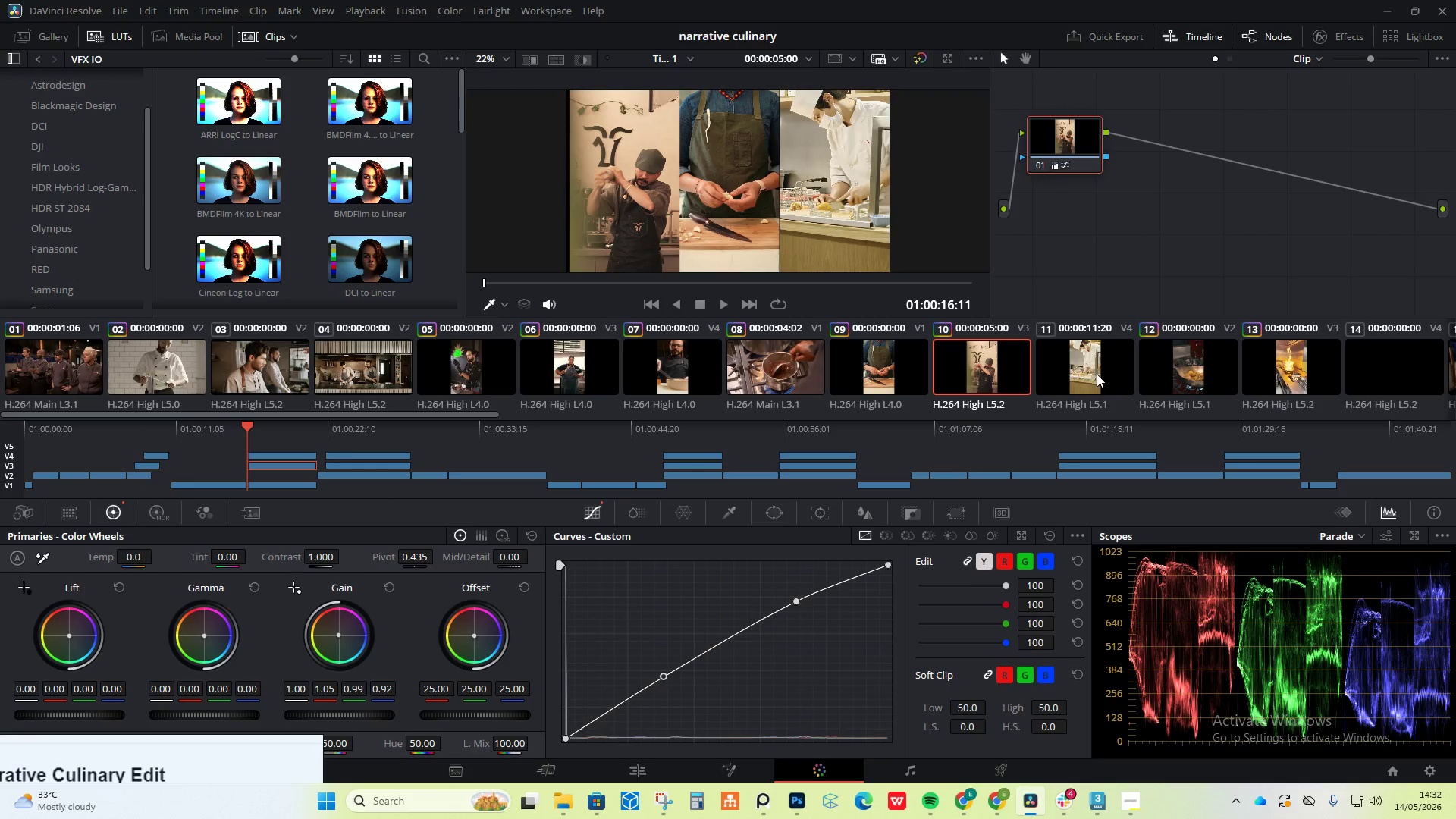 
left_click([1101, 362])
 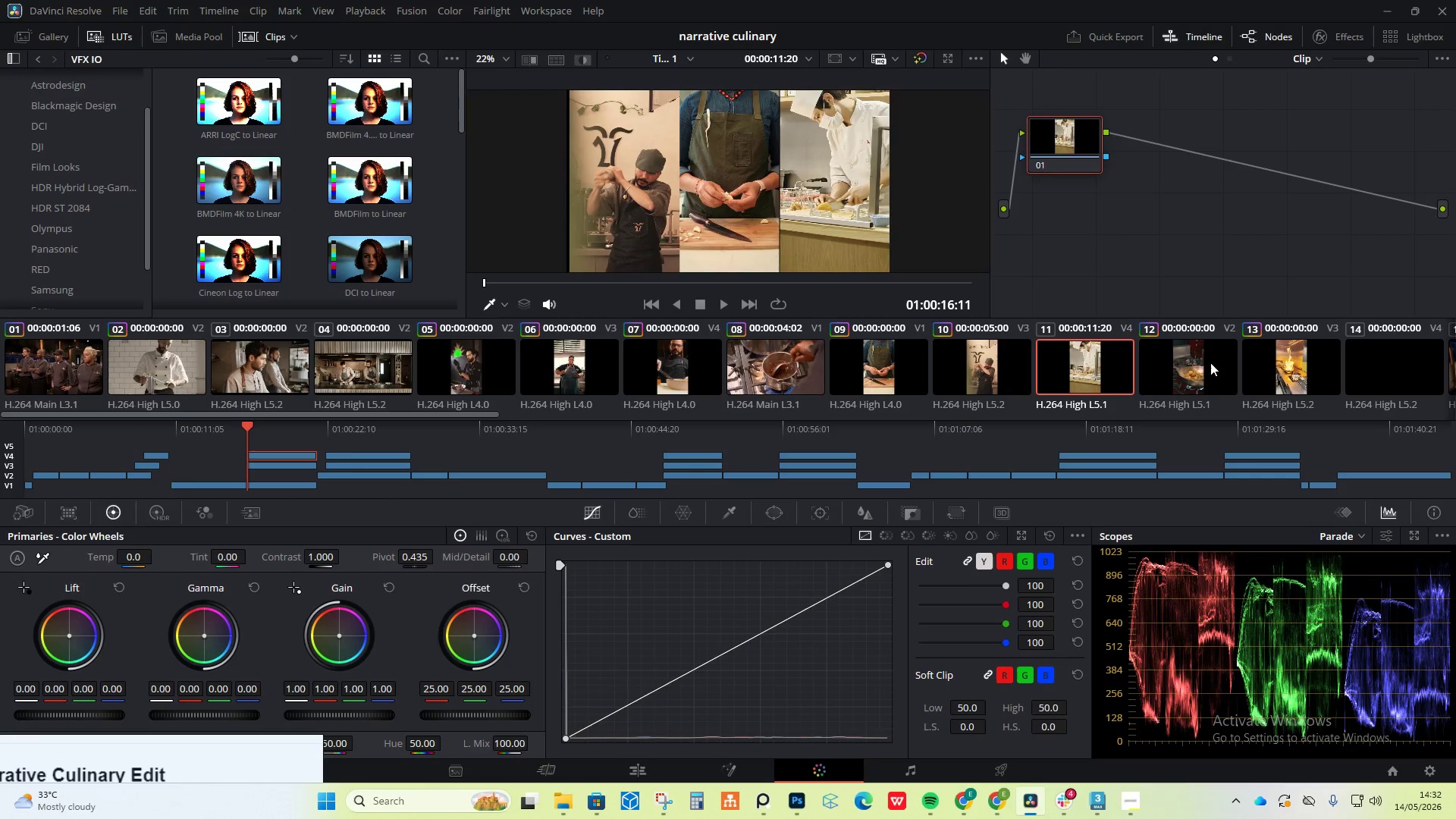 
left_click([1201, 359])
 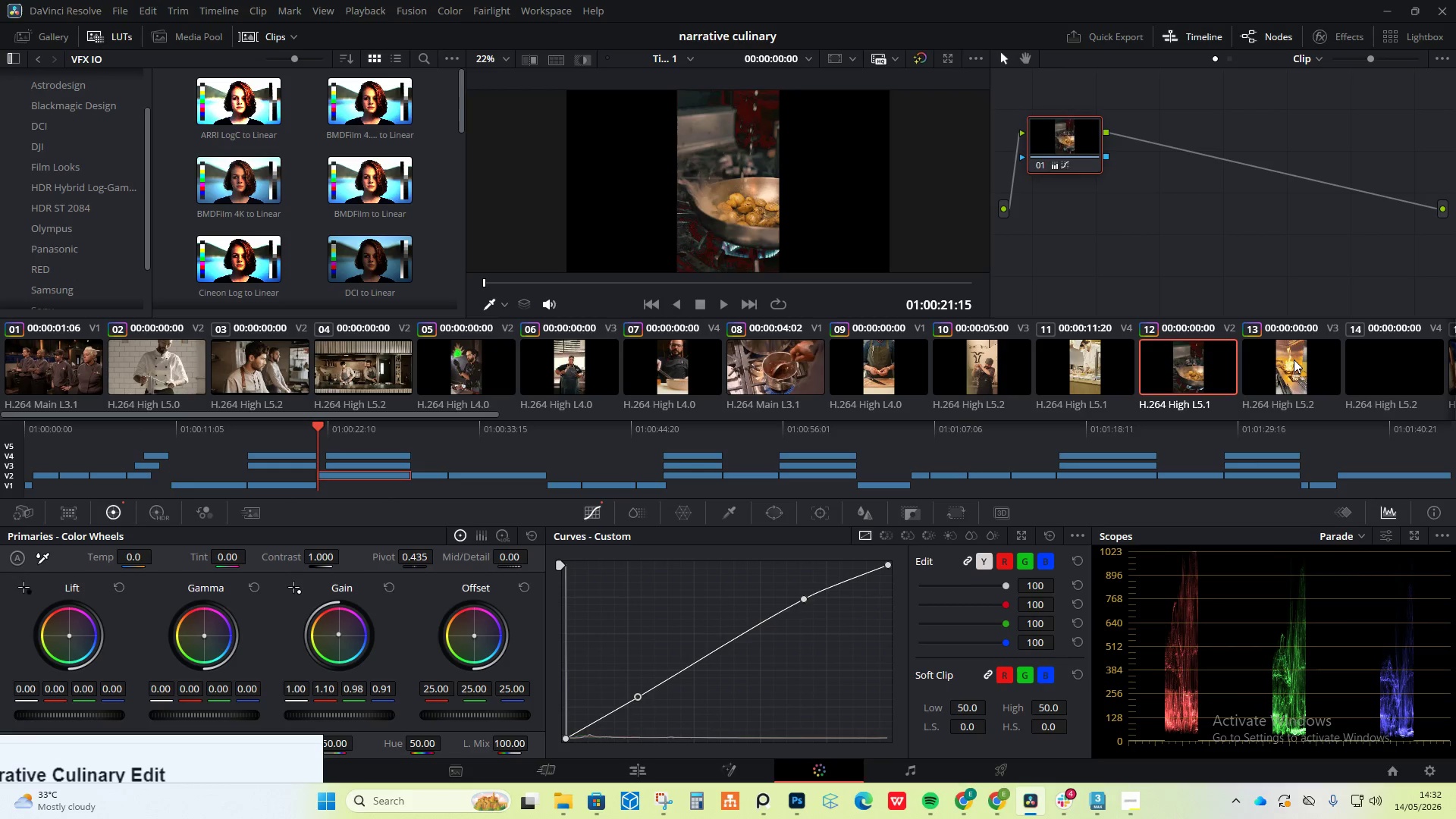 
left_click([1294, 359])
 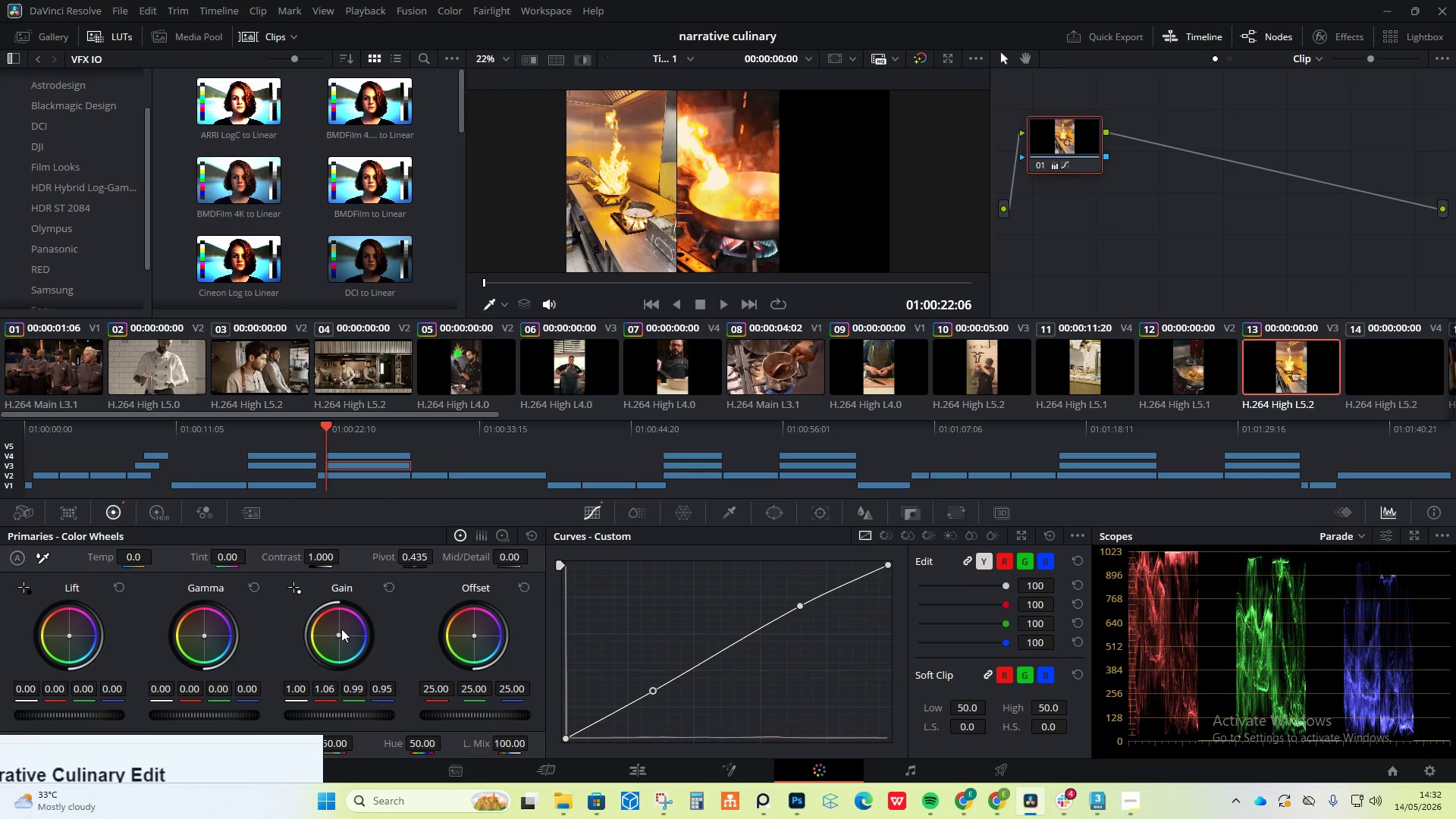 
left_click_drag(start_coordinate=[337, 634], to_coordinate=[331, 630])
 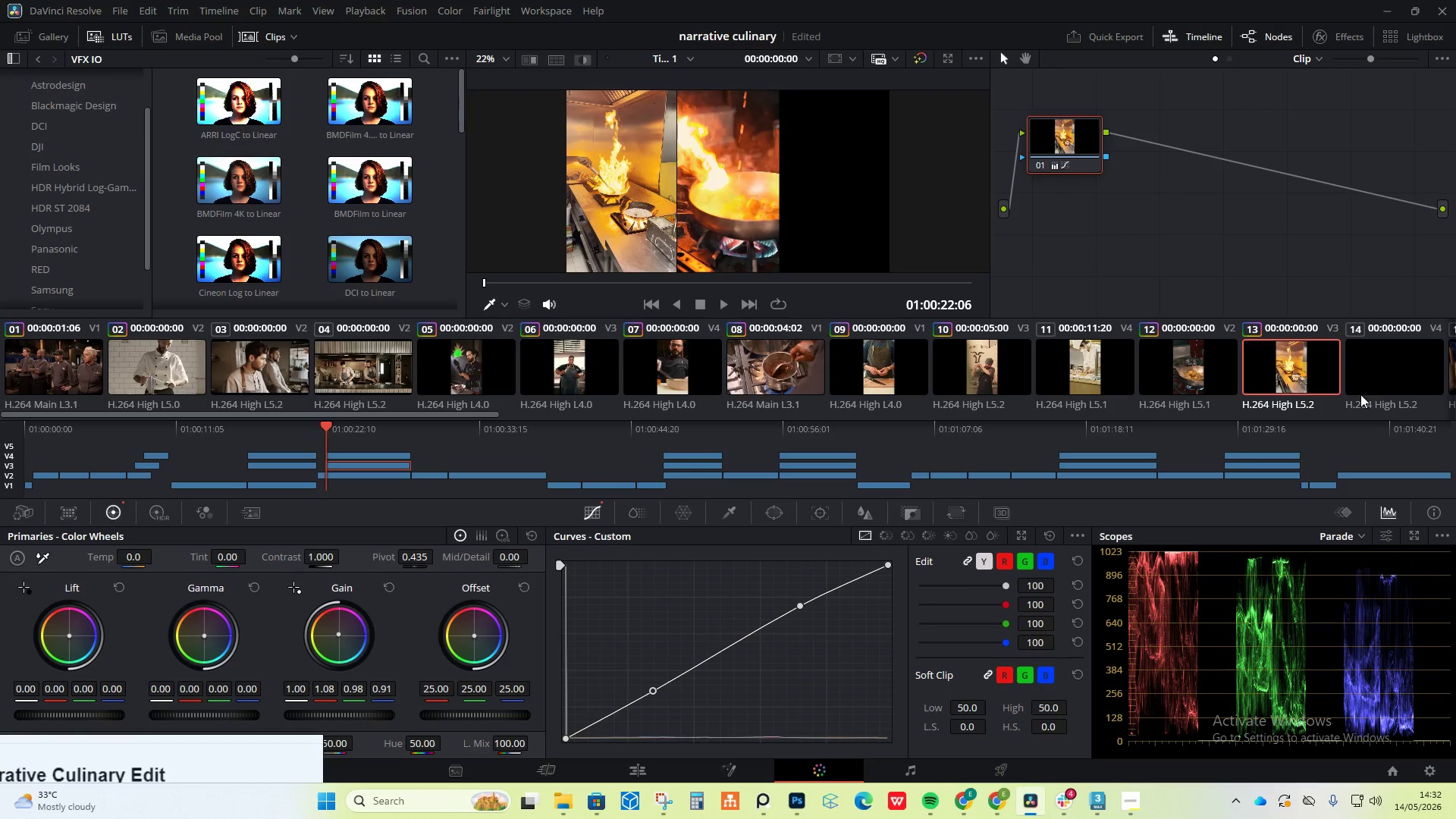 
left_click([1376, 375])
 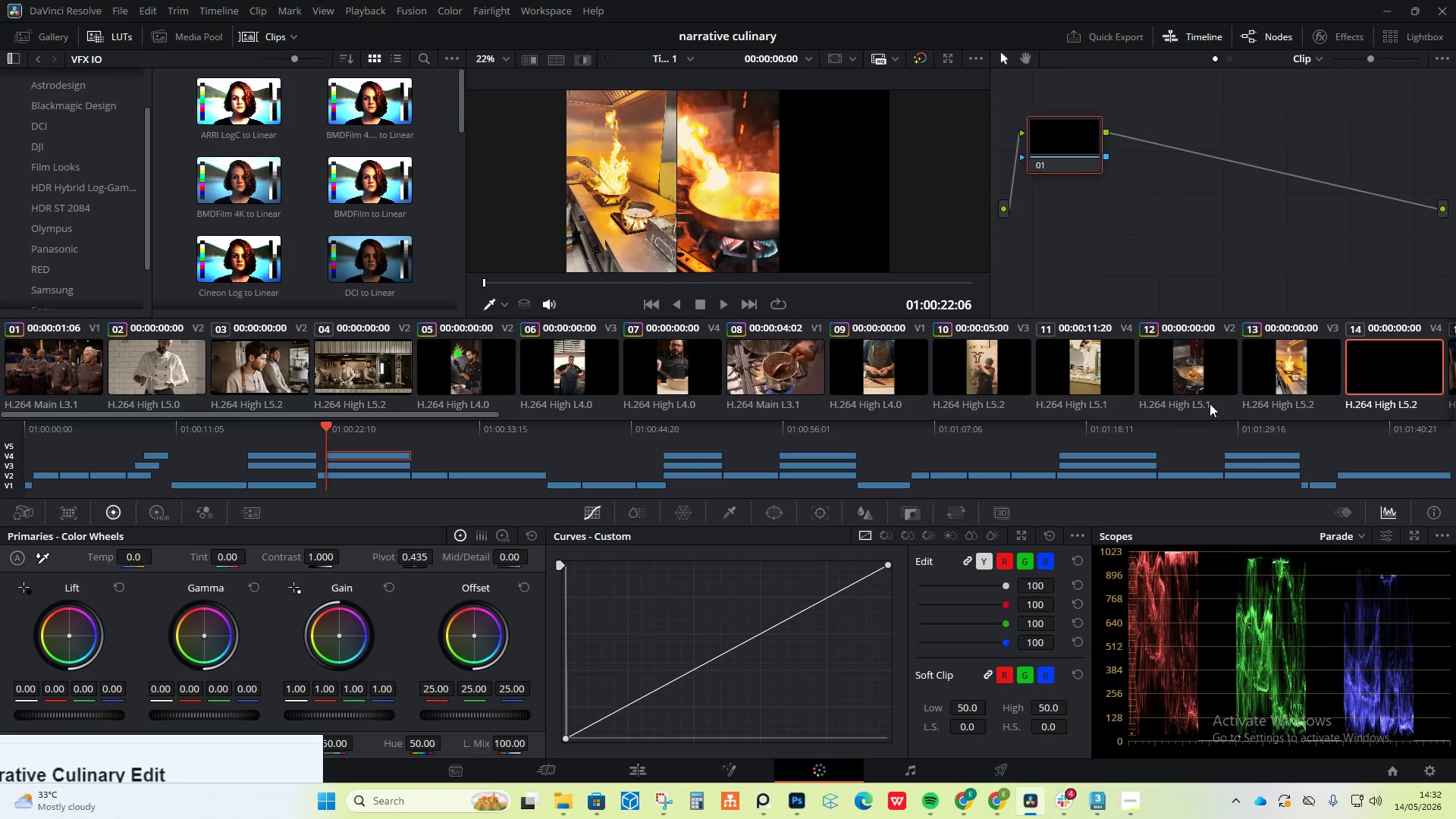 
scroll: coordinate [1319, 359], scroll_direction: down, amount: 3.0
 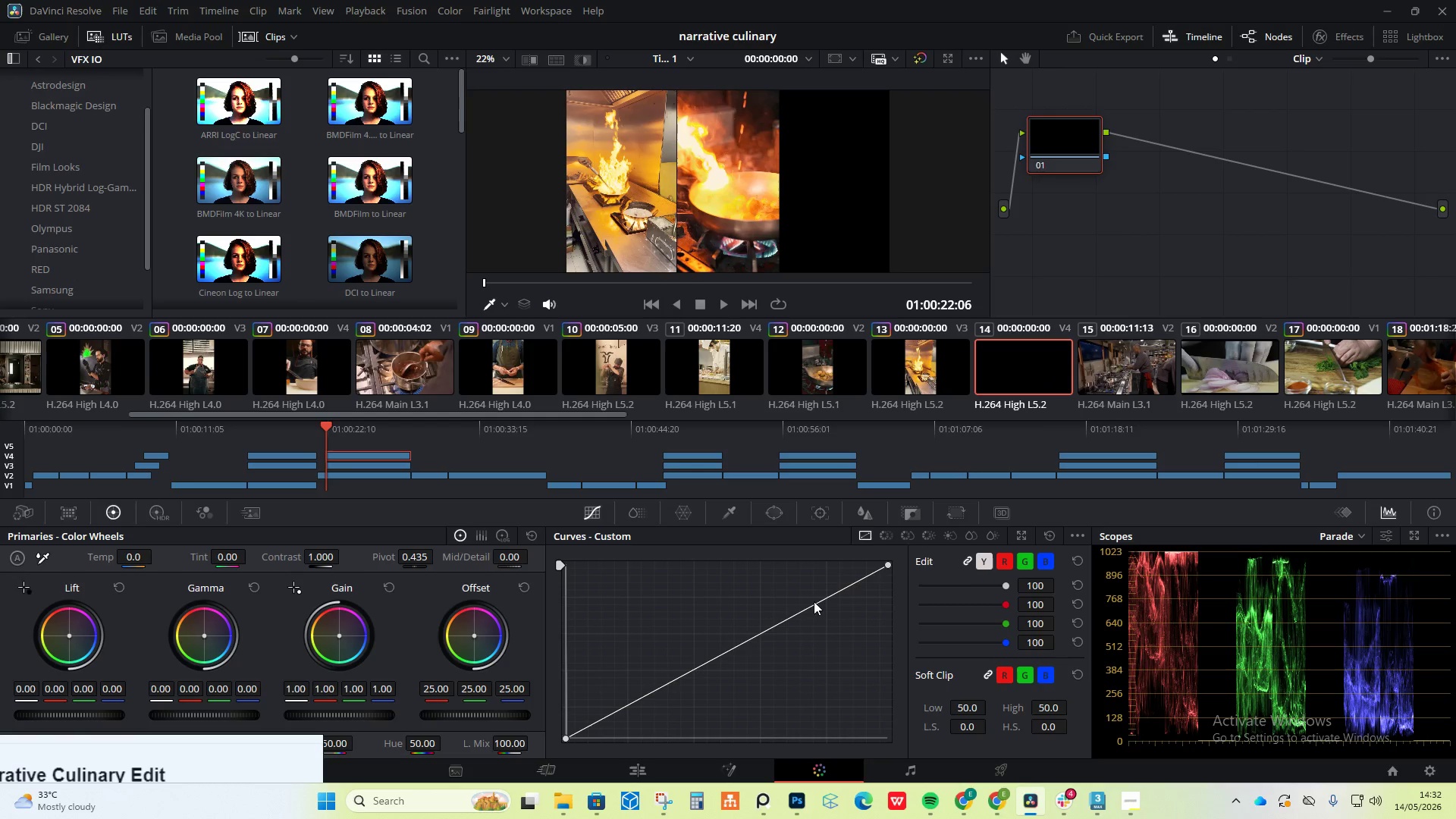 
left_click([1131, 366])
 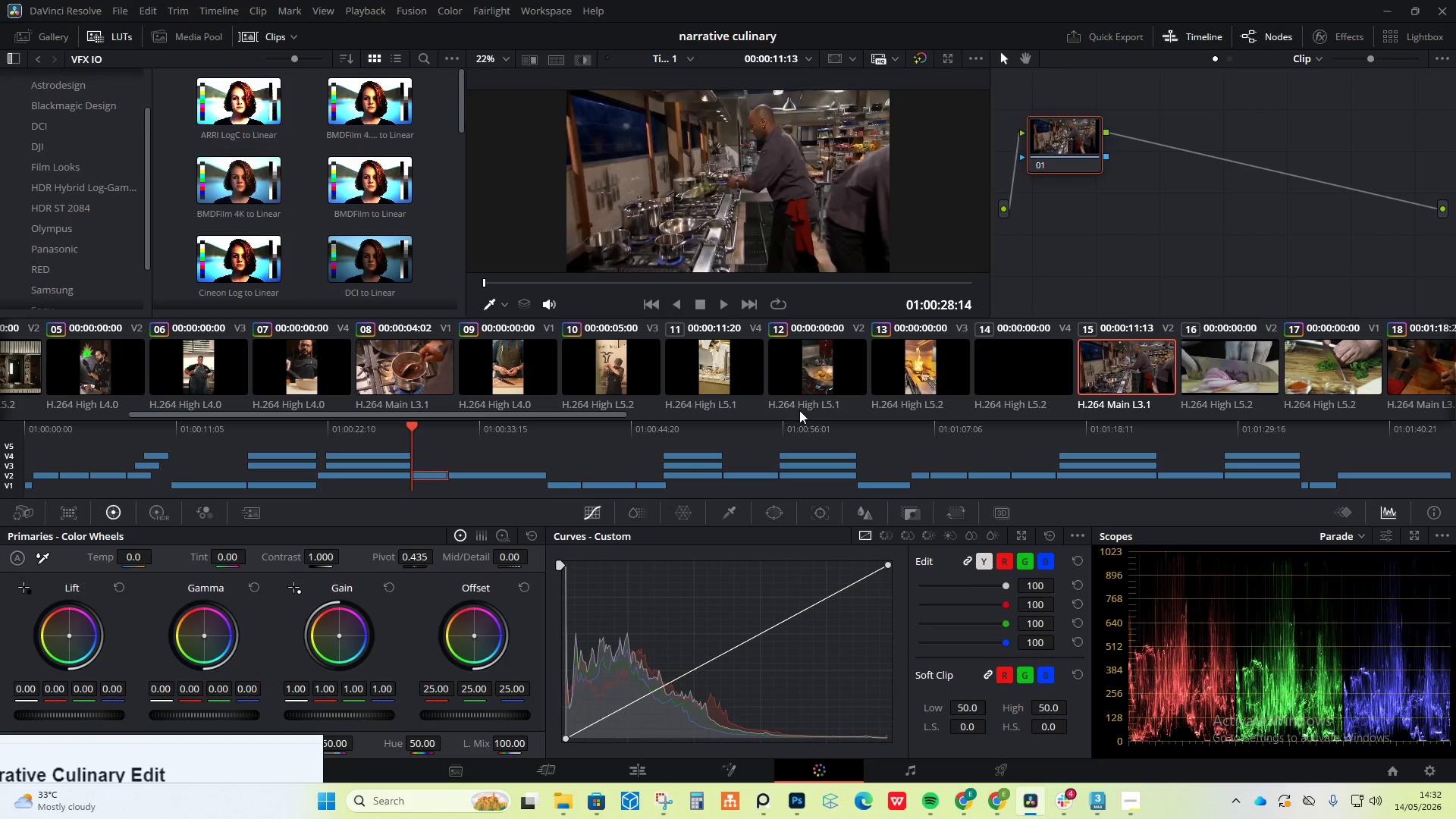 
left_click_drag(start_coordinate=[406, 422], to_coordinate=[338, 429])
 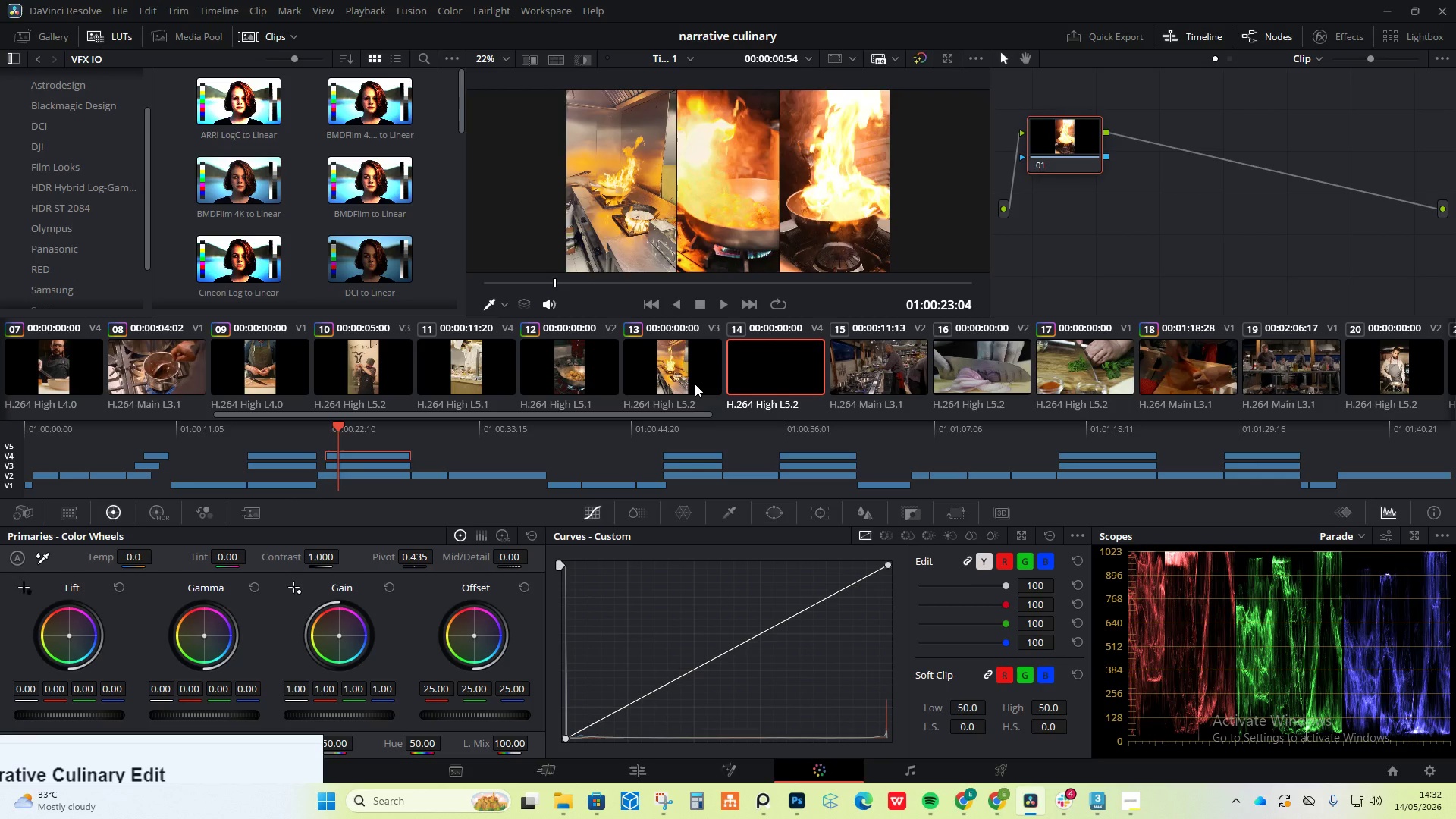 
left_click([645, 372])
 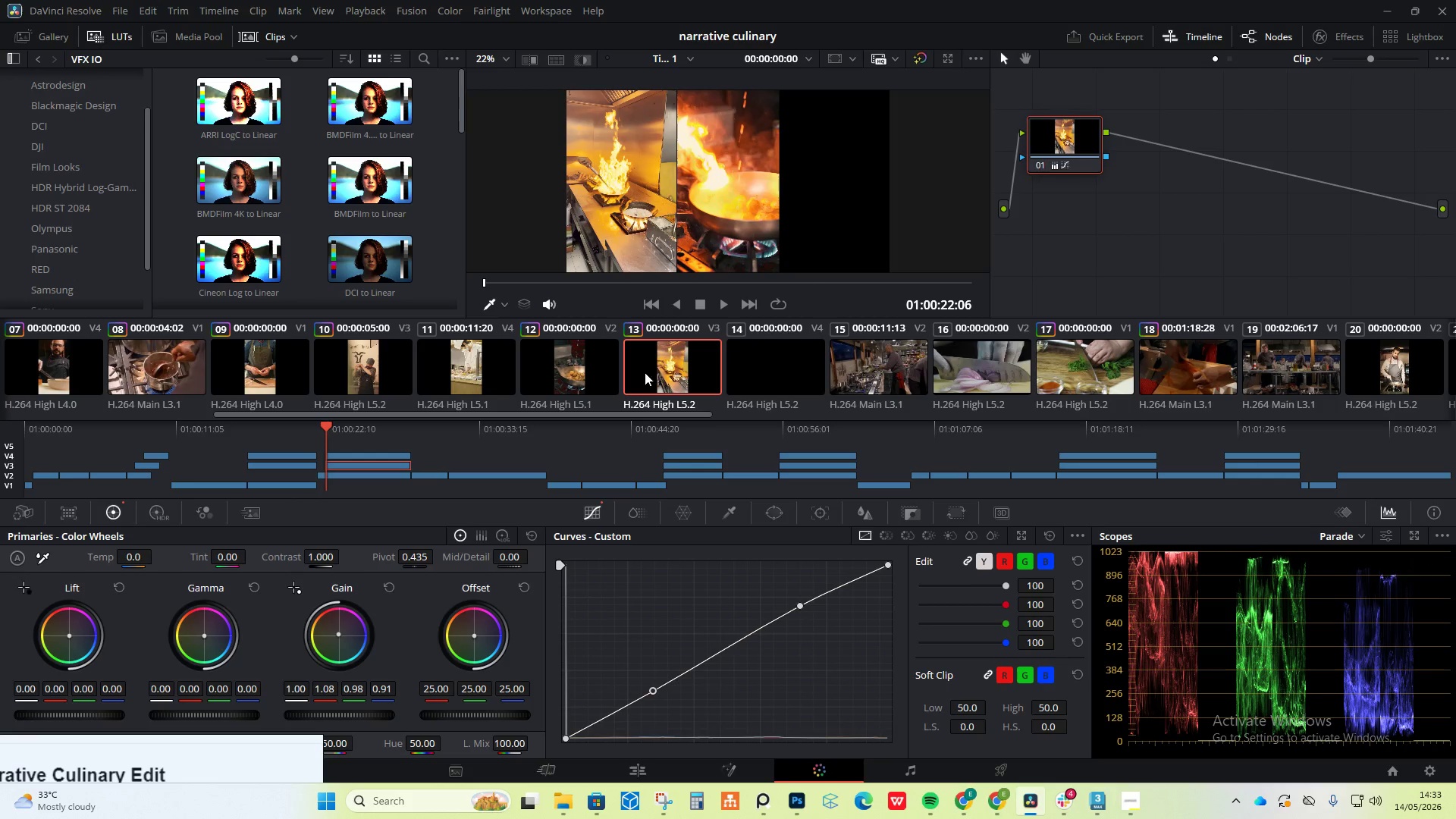 
left_click([732, 378])
 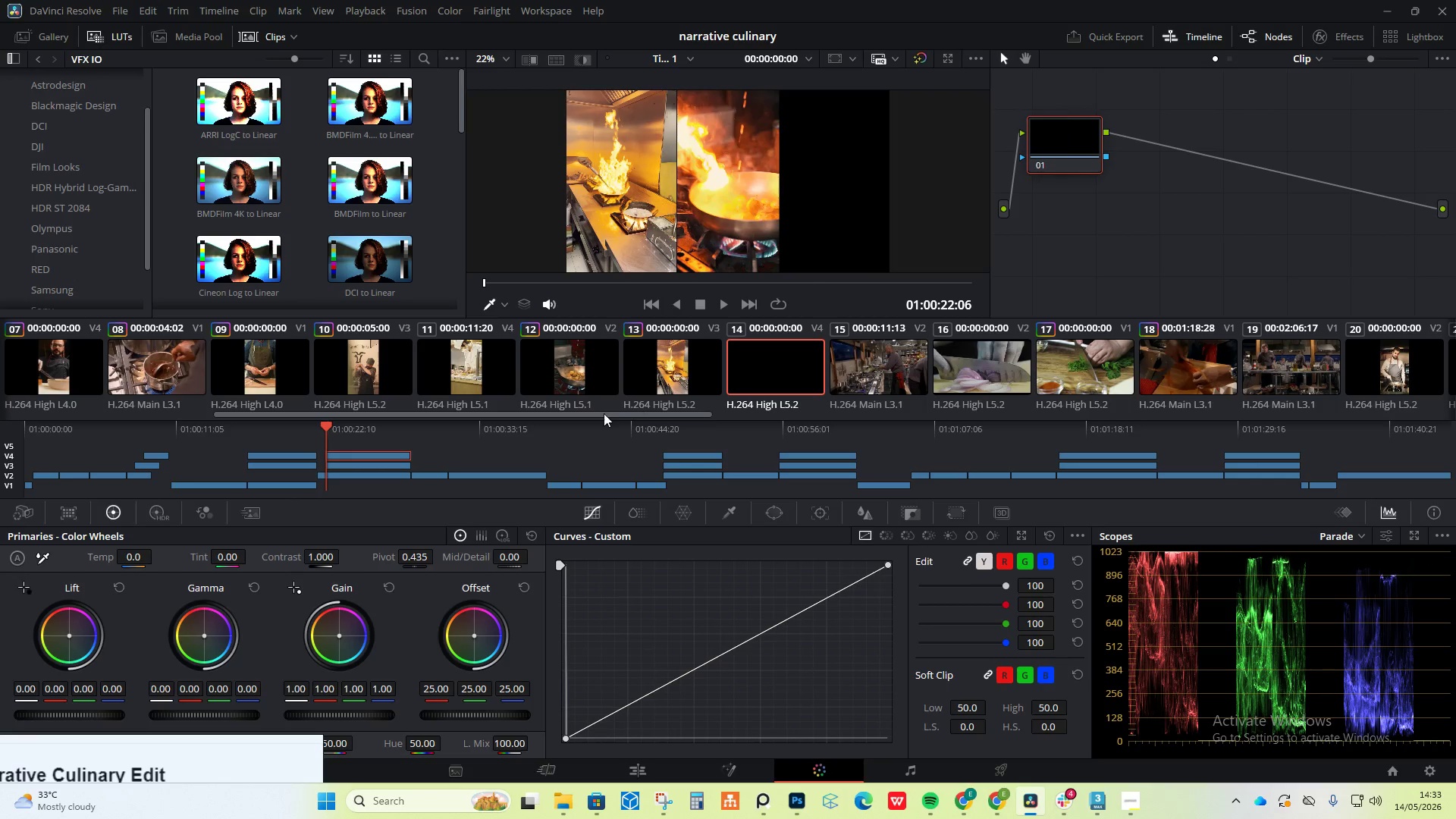 
key(Space)
 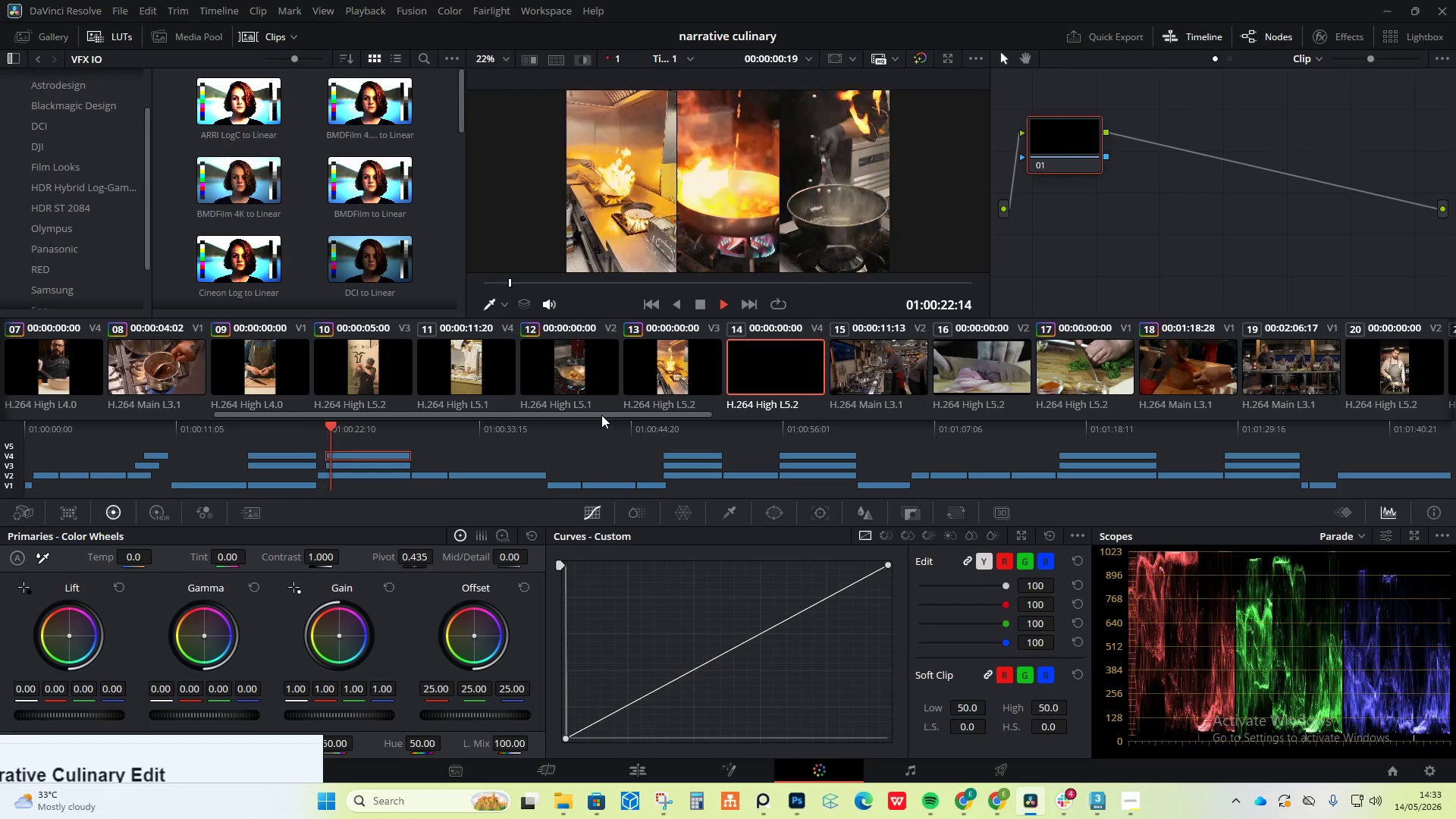 
key(Space)
 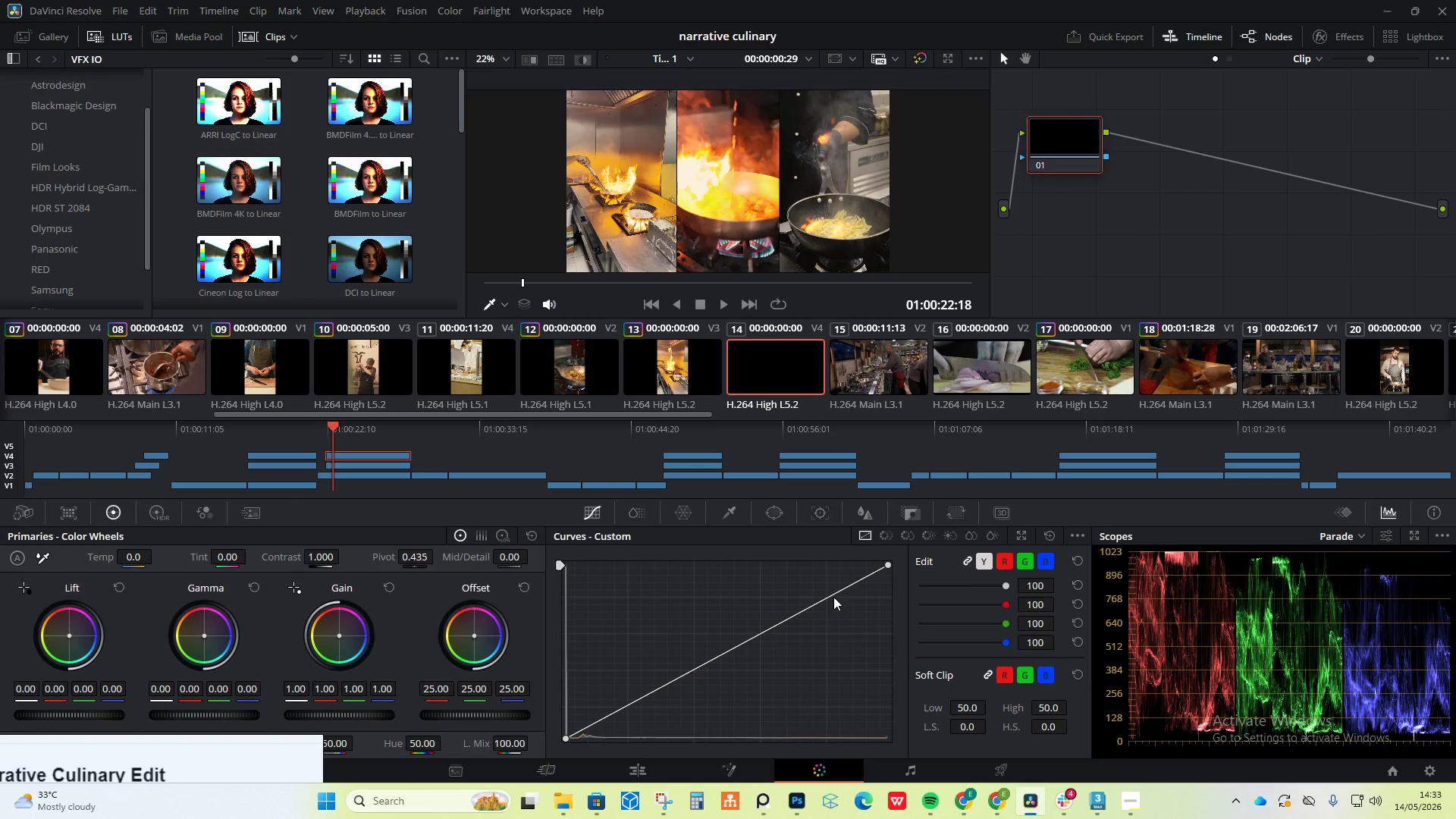 
left_click_drag(start_coordinate=[833, 592], to_coordinate=[824, 582])
 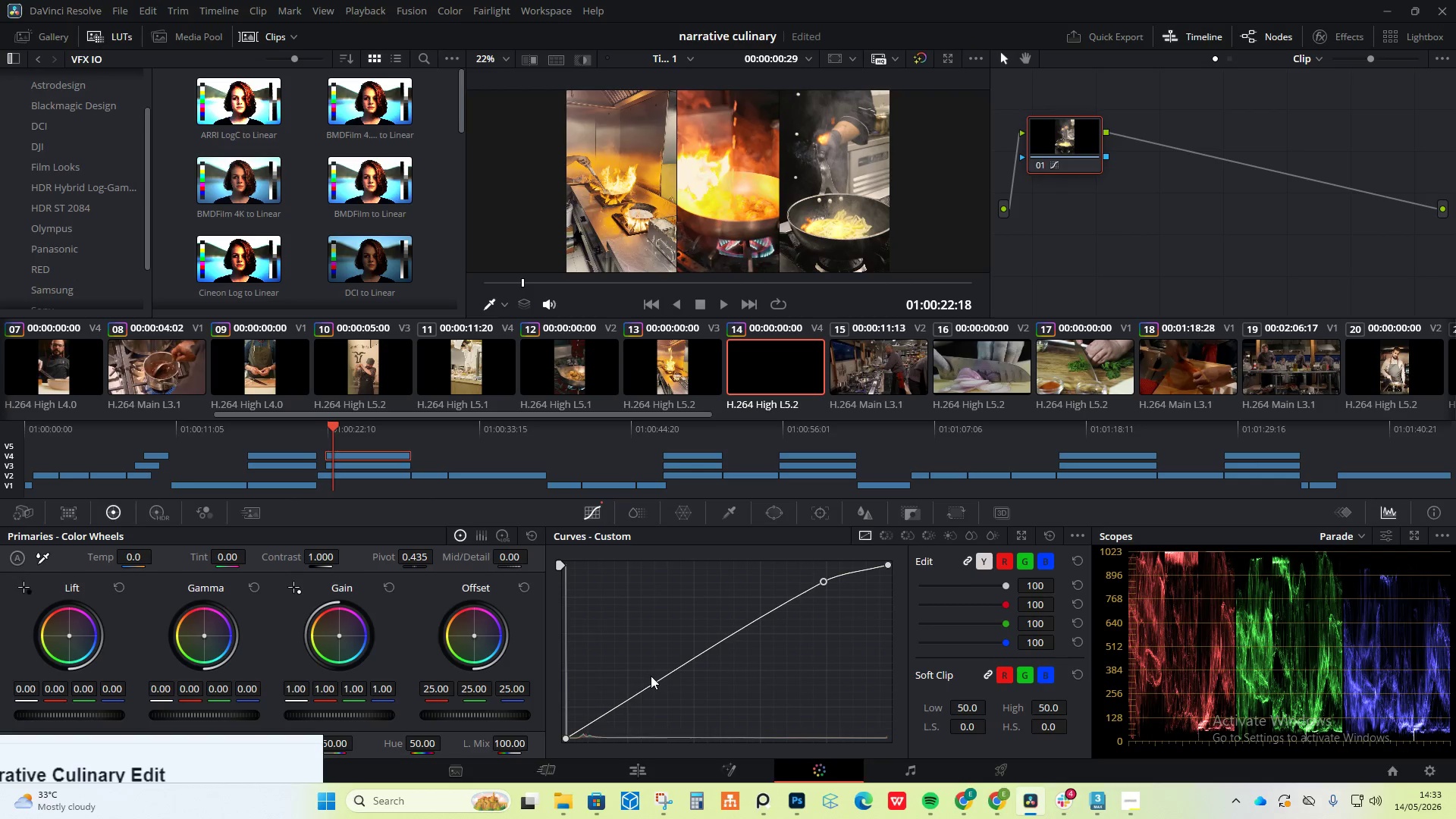 
left_click_drag(start_coordinate=[654, 676], to_coordinate=[642, 691])
 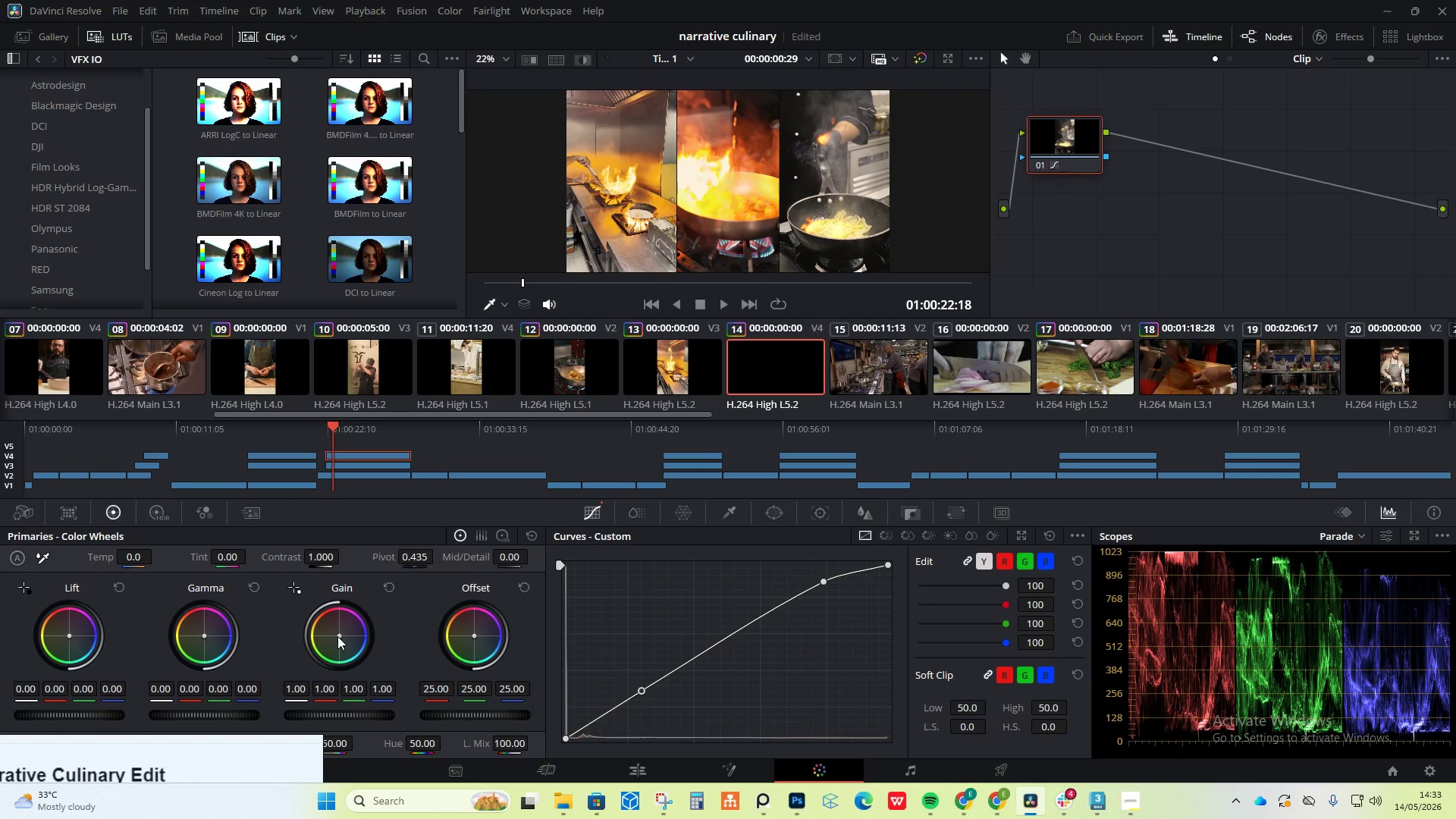 
left_click_drag(start_coordinate=[339, 636], to_coordinate=[328, 624])
 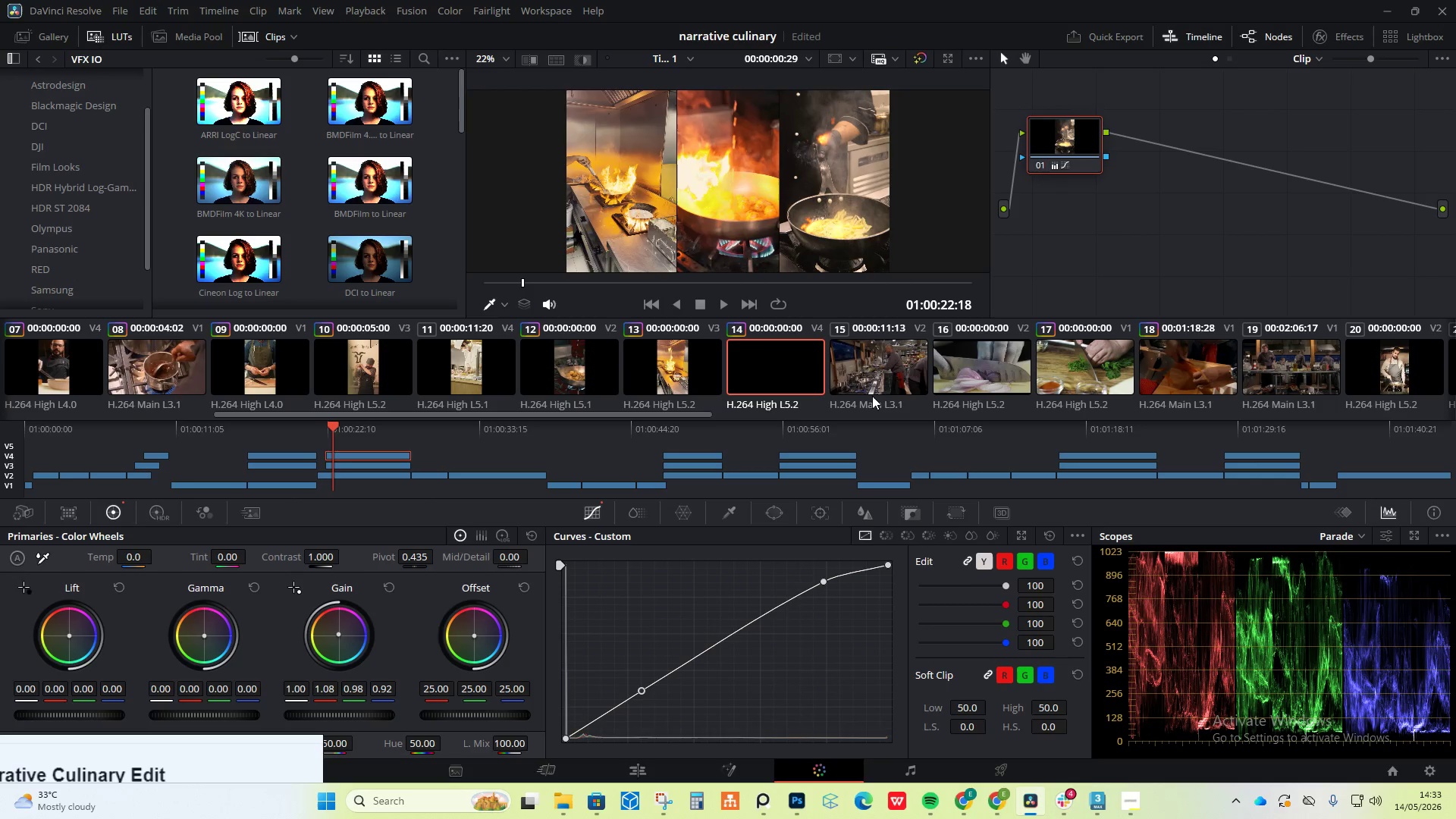 
double_click([879, 372])
 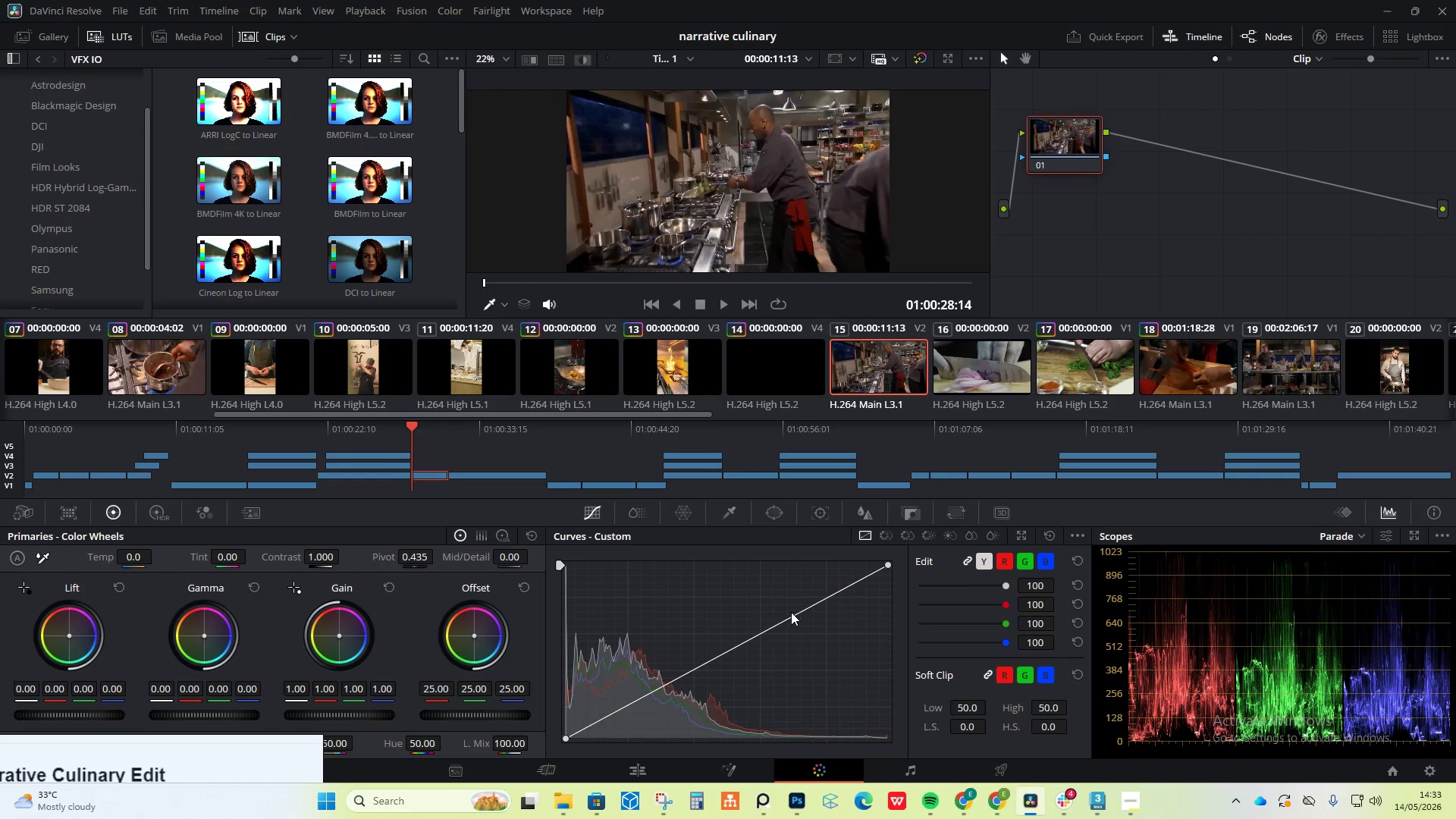 
left_click_drag(start_coordinate=[804, 611], to_coordinate=[791, 600])
 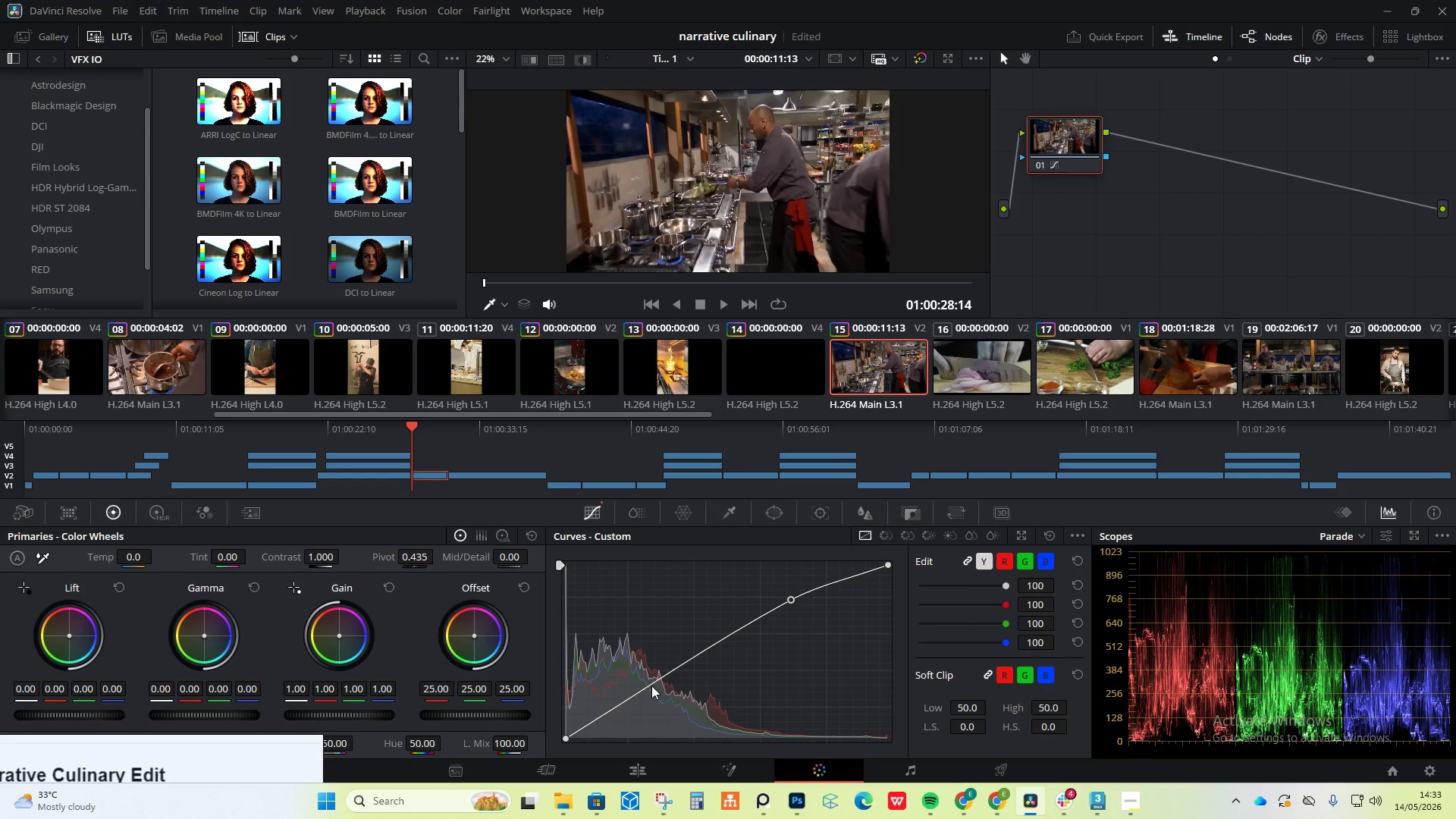 
left_click_drag(start_coordinate=[650, 686], to_coordinate=[626, 703])
 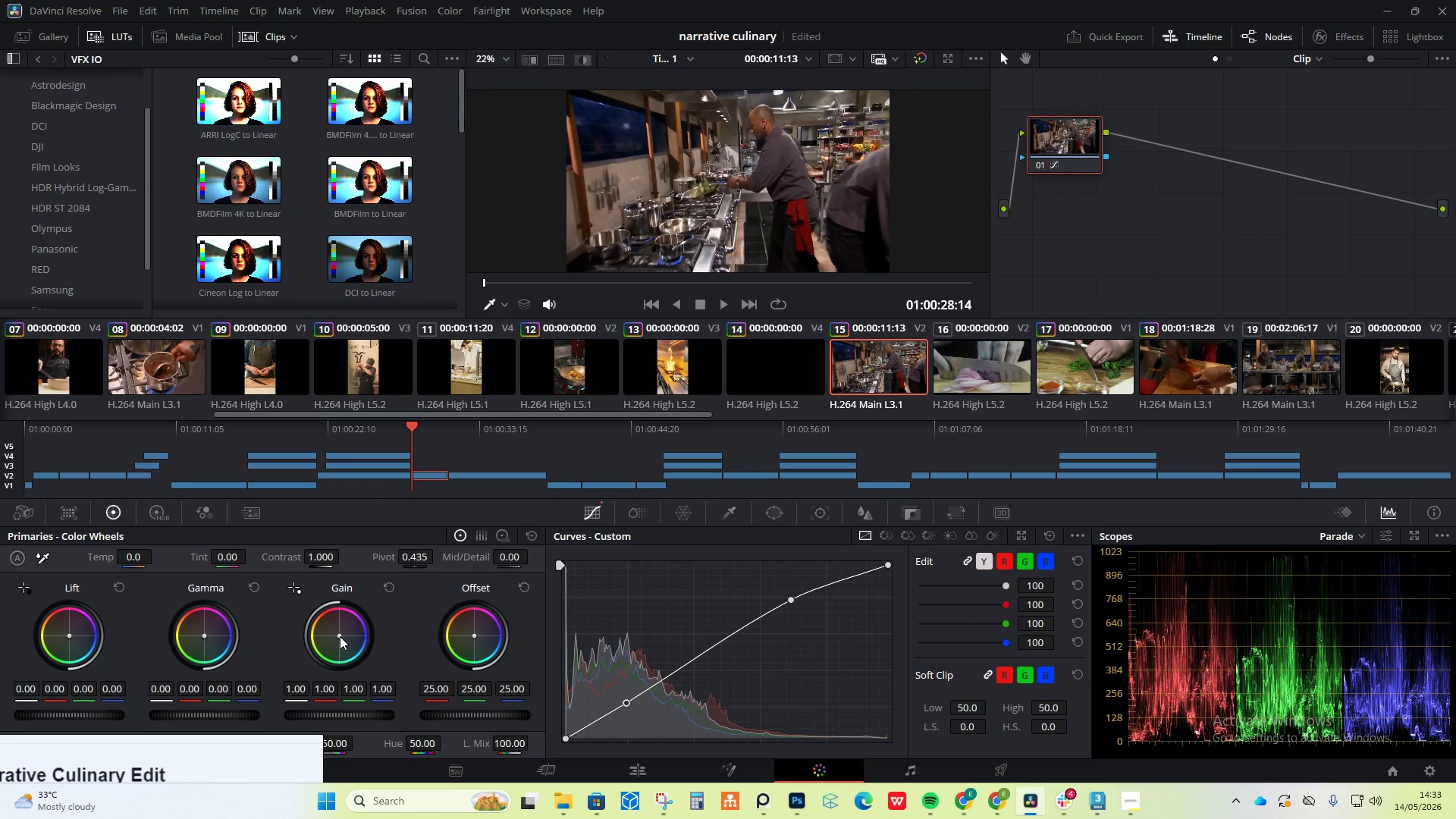 
left_click_drag(start_coordinate=[337, 635], to_coordinate=[327, 620])
 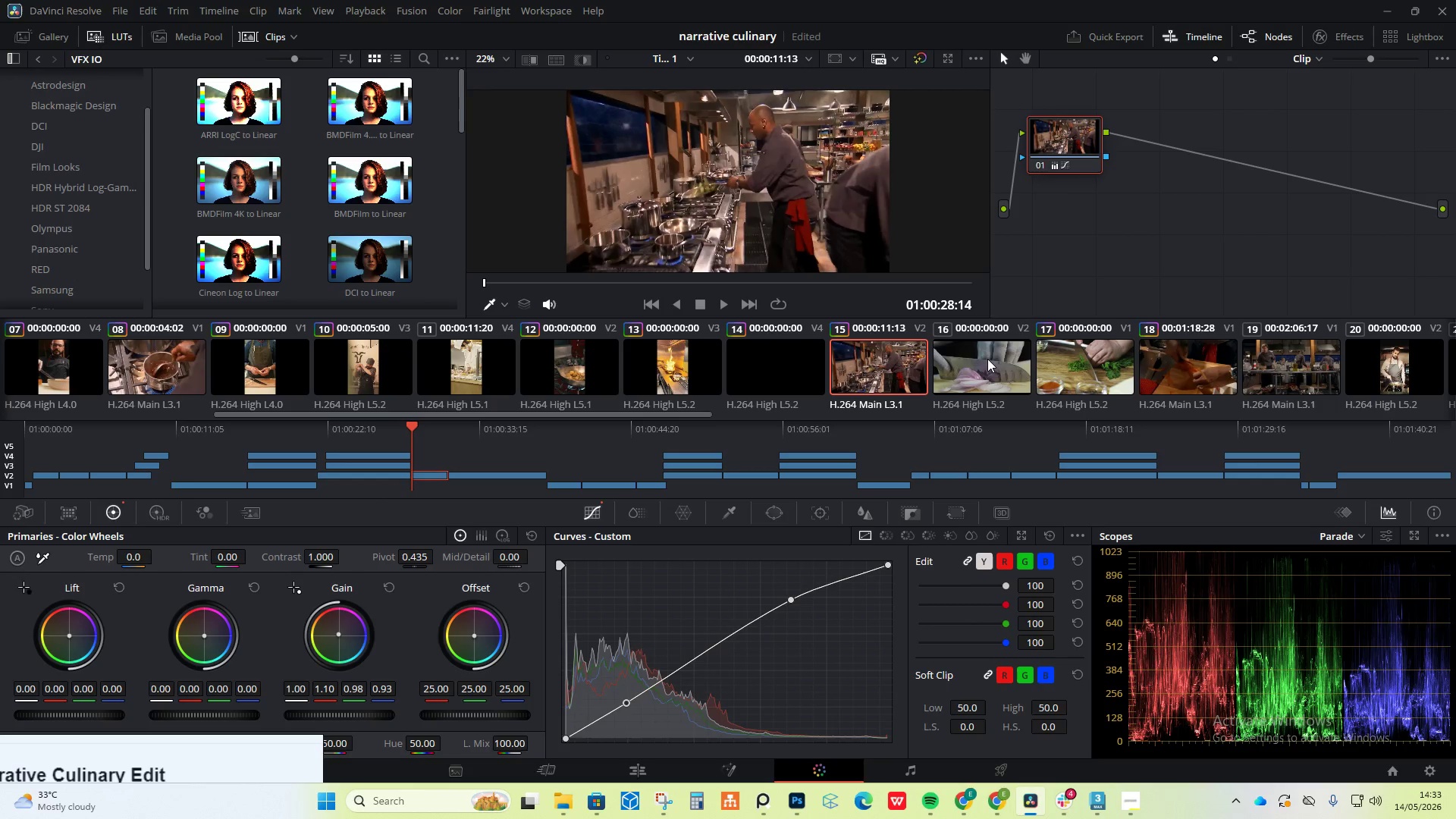 
left_click([988, 357])
 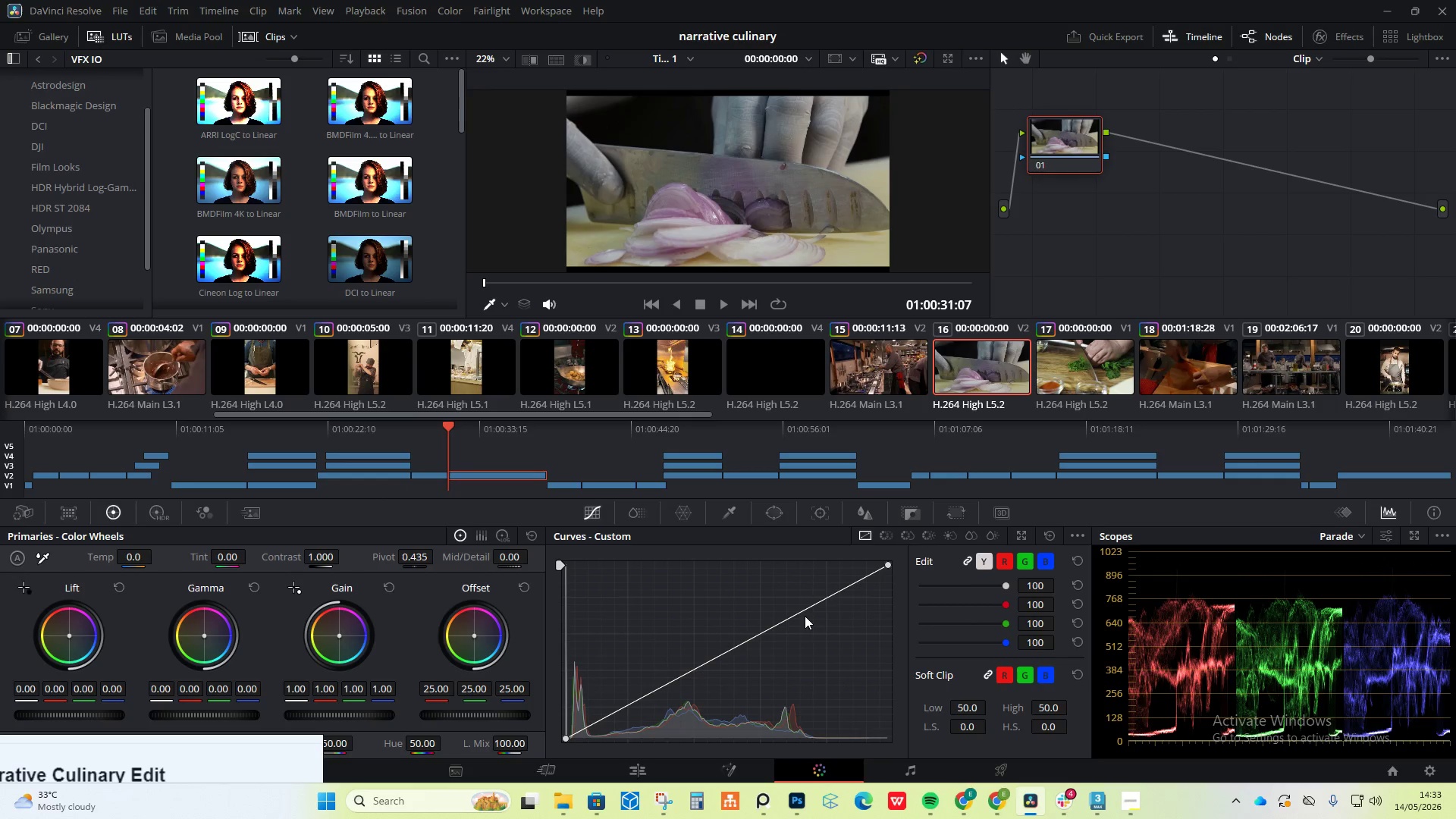 
left_click_drag(start_coordinate=[804, 608], to_coordinate=[793, 601])
 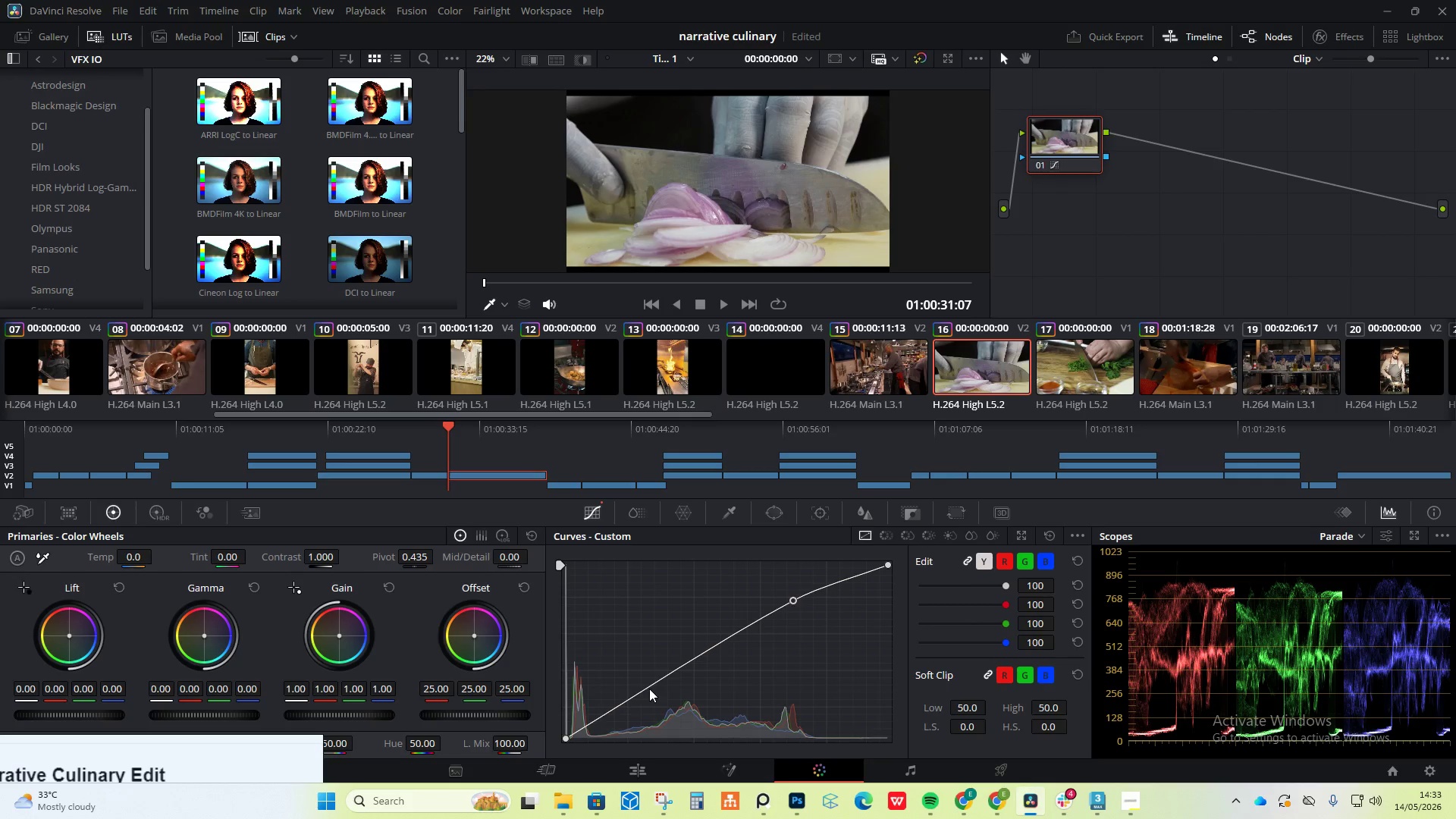 
left_click_drag(start_coordinate=[648, 688], to_coordinate=[653, 694])
 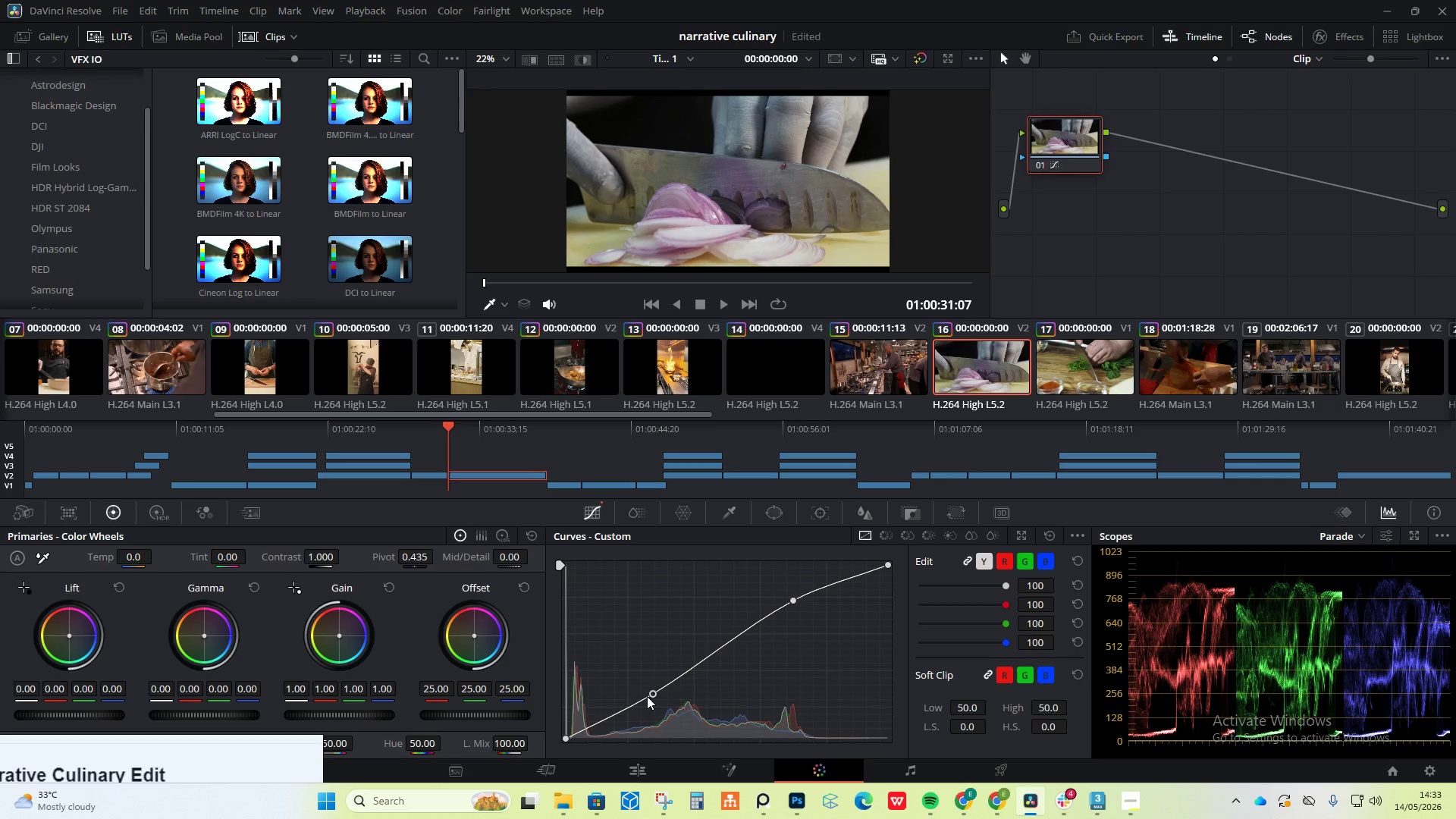 
left_click_drag(start_coordinate=[648, 694], to_coordinate=[629, 699])
 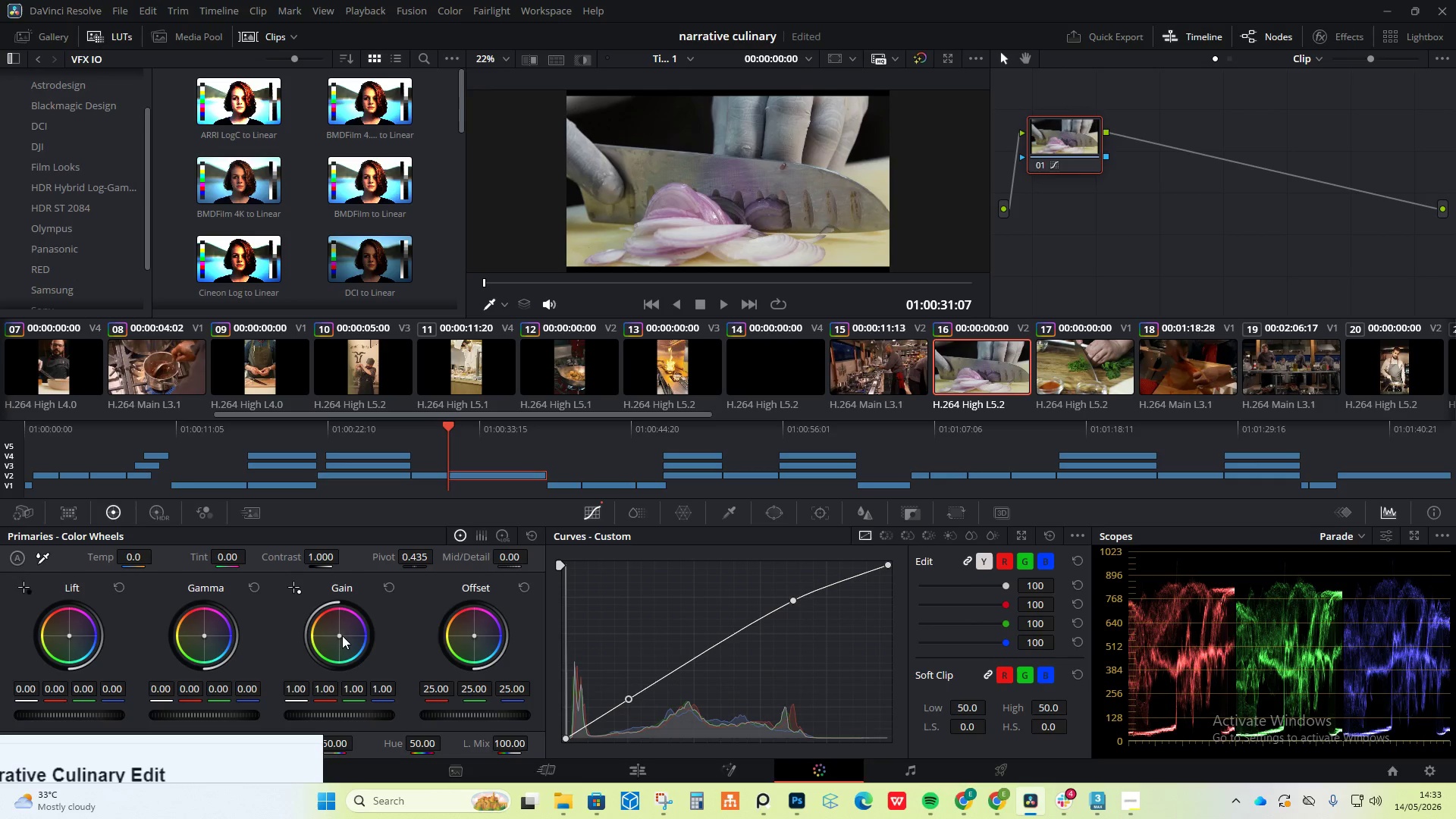 
left_click_drag(start_coordinate=[339, 634], to_coordinate=[322, 624])
 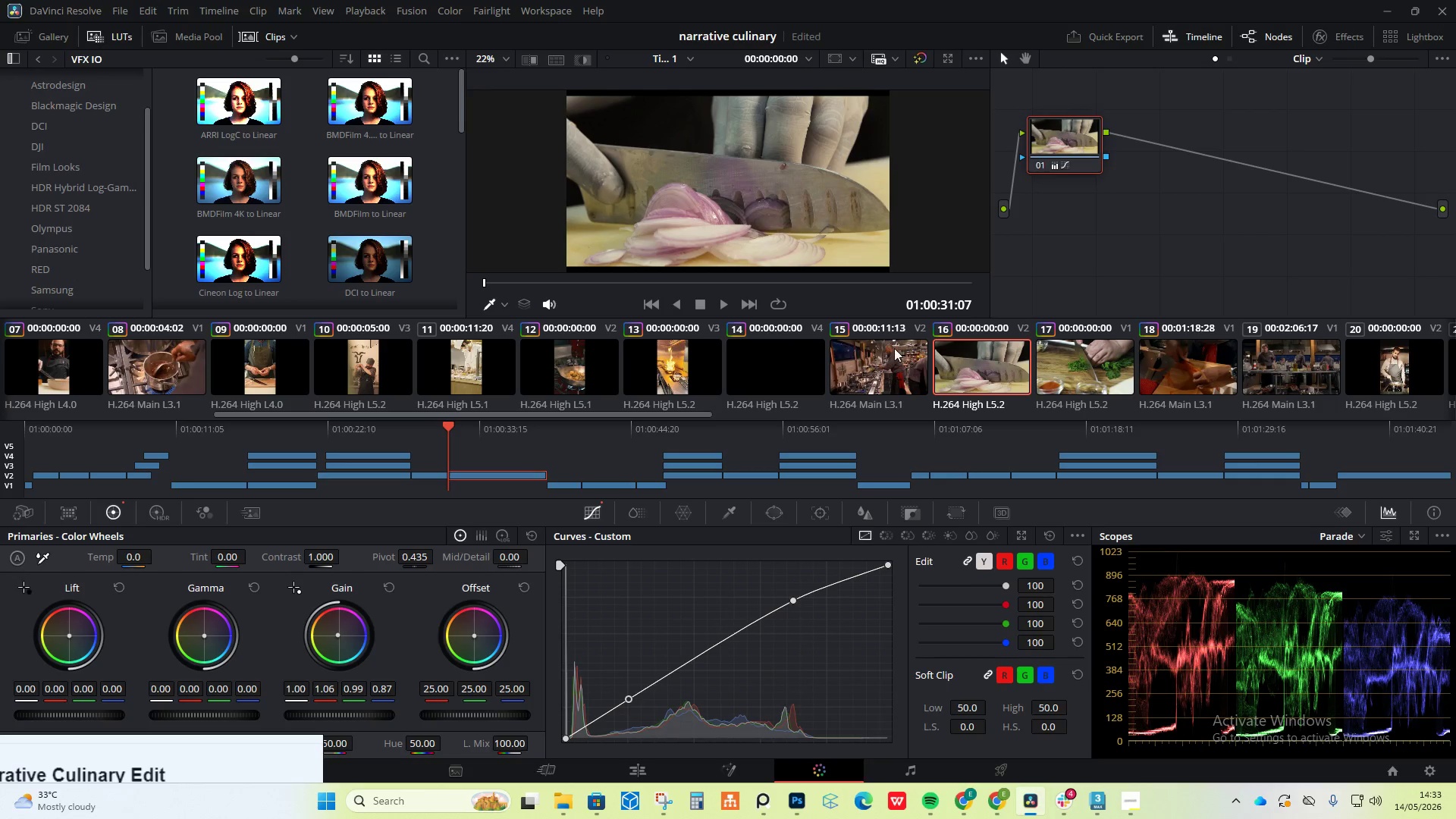 
left_click([1088, 365])
 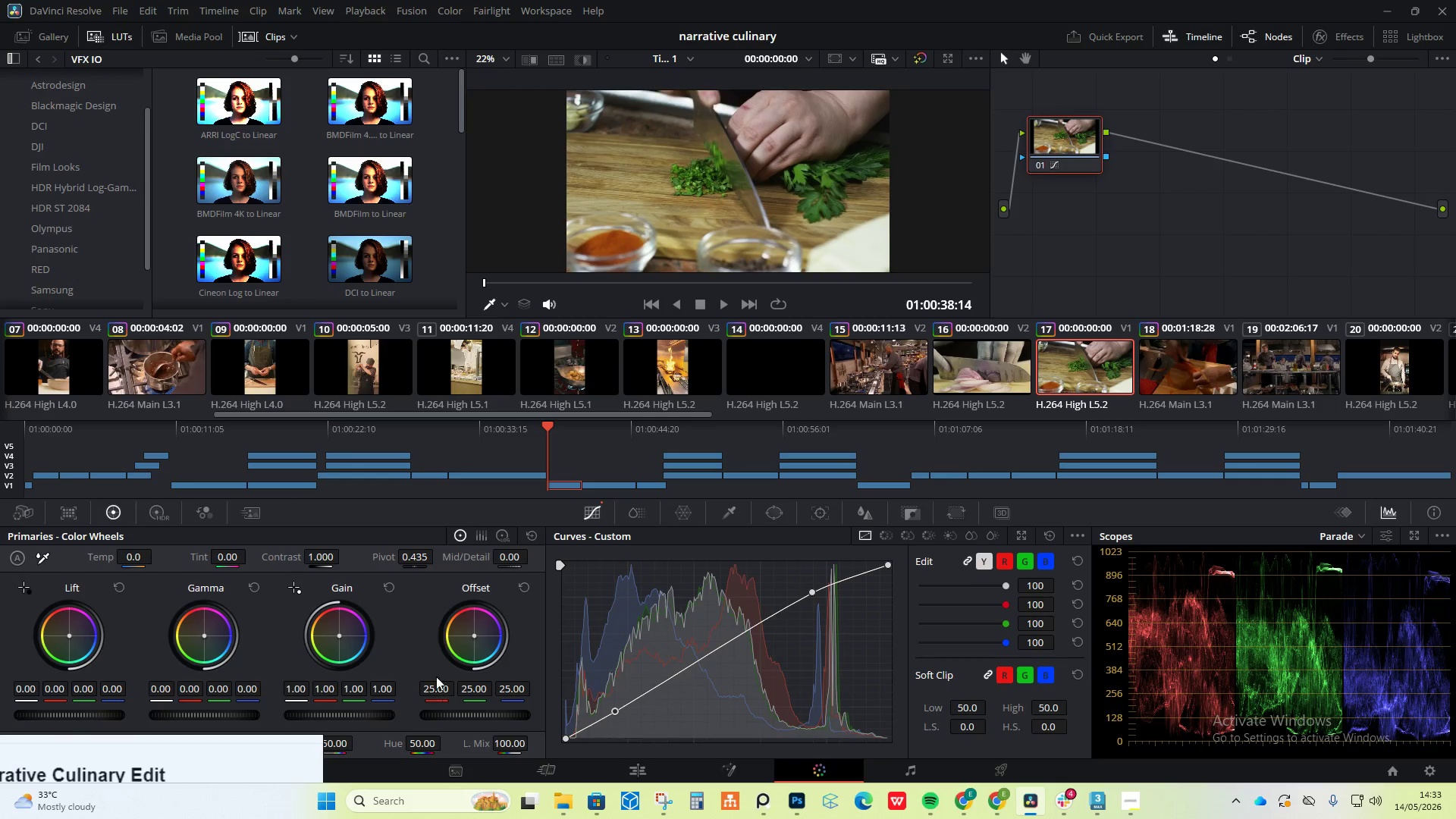 
left_click_drag(start_coordinate=[475, 635], to_coordinate=[461, 651])
 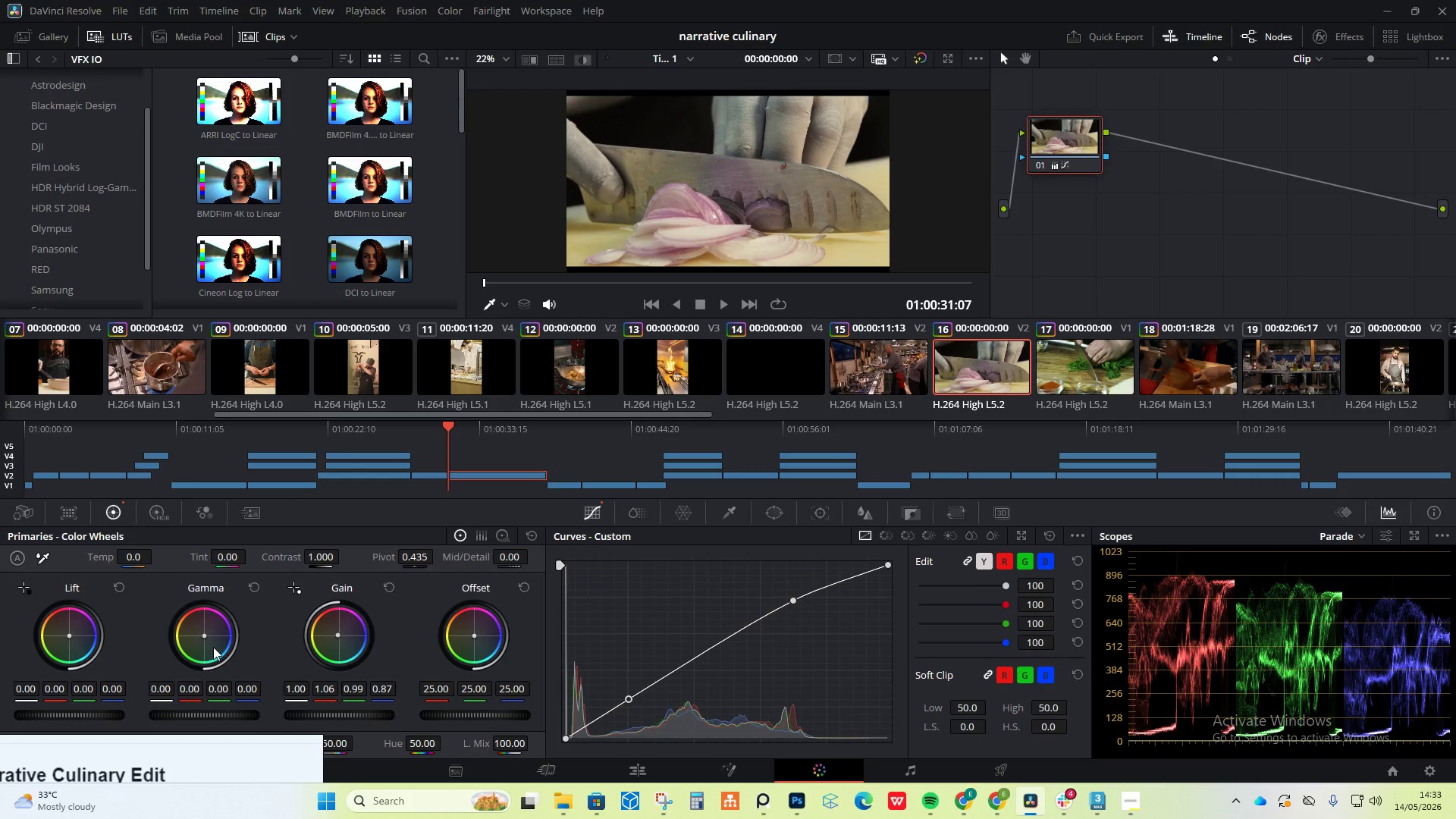 
left_click_drag(start_coordinate=[206, 629], to_coordinate=[225, 629])
 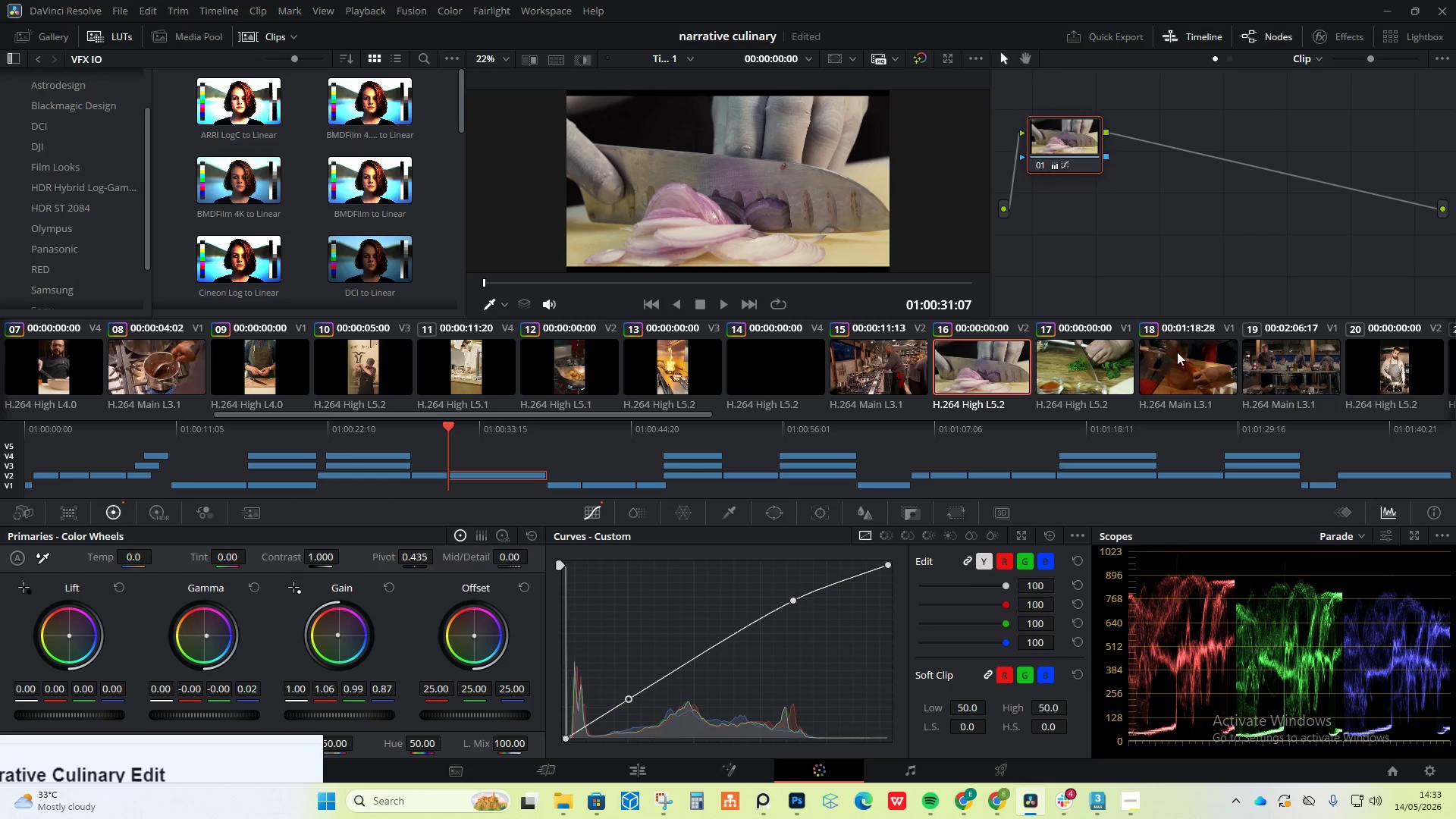 
left_click([1178, 352])
 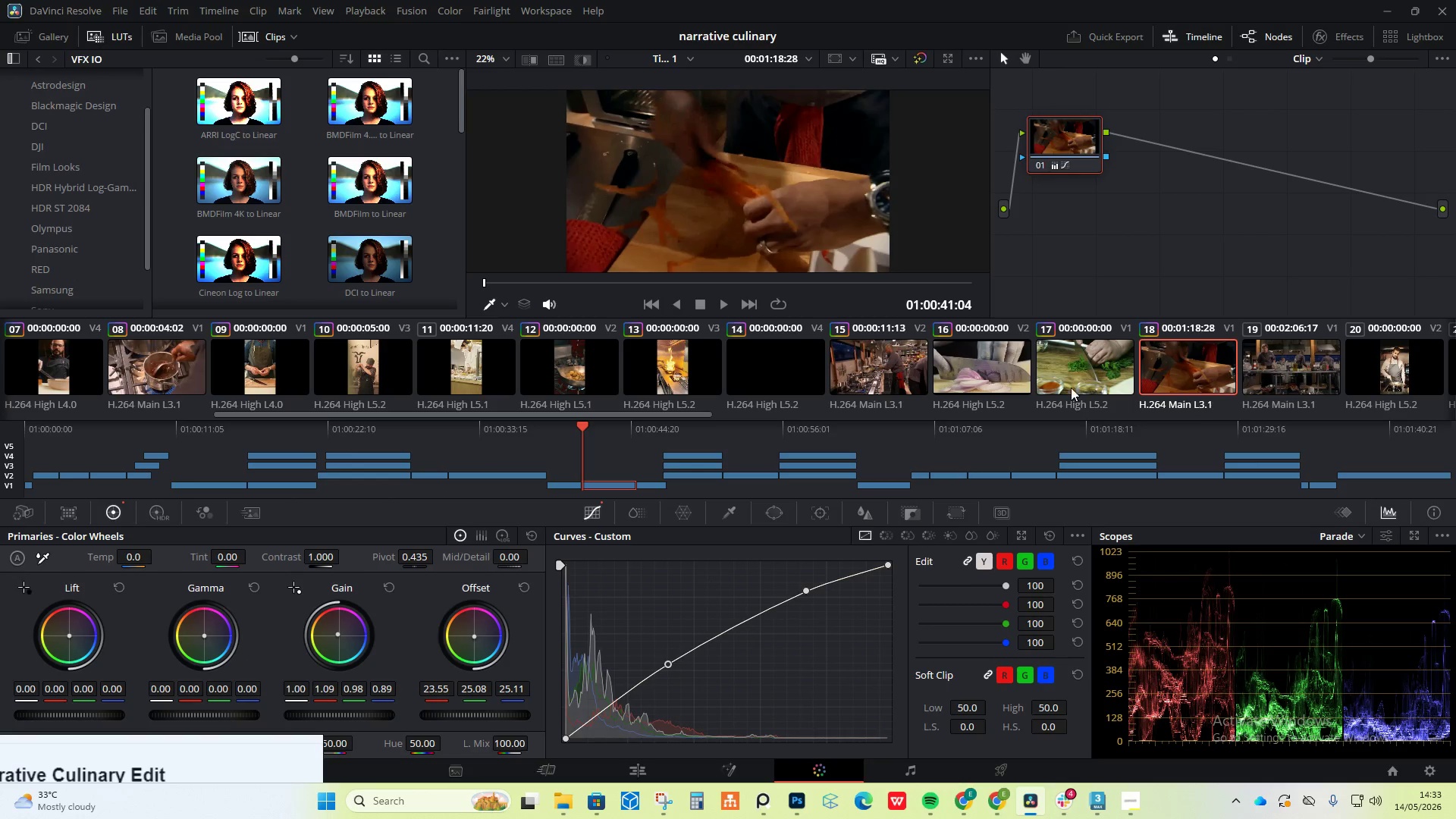 
left_click([1308, 364])
 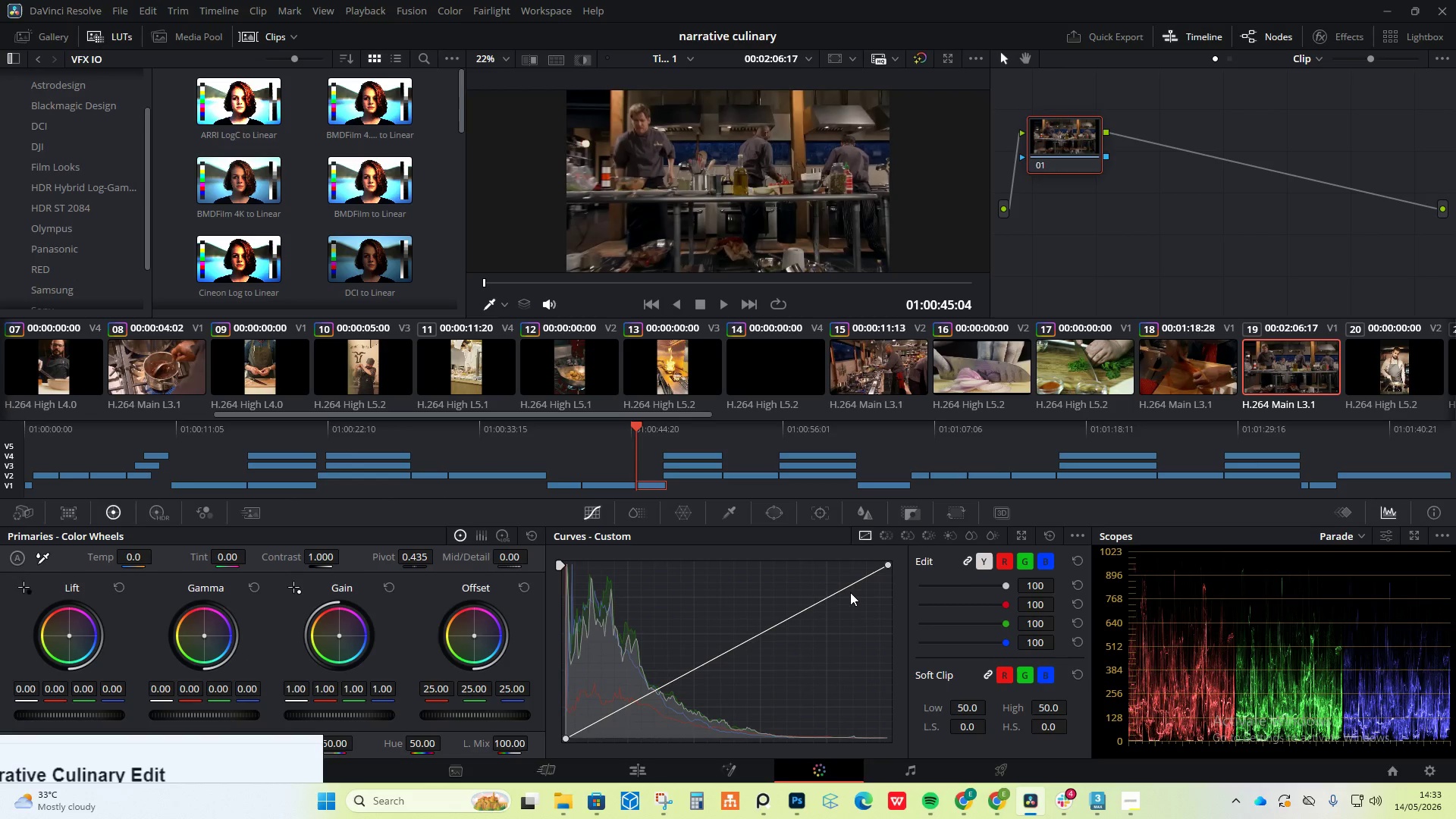 
left_click_drag(start_coordinate=[836, 592], to_coordinate=[828, 584])
 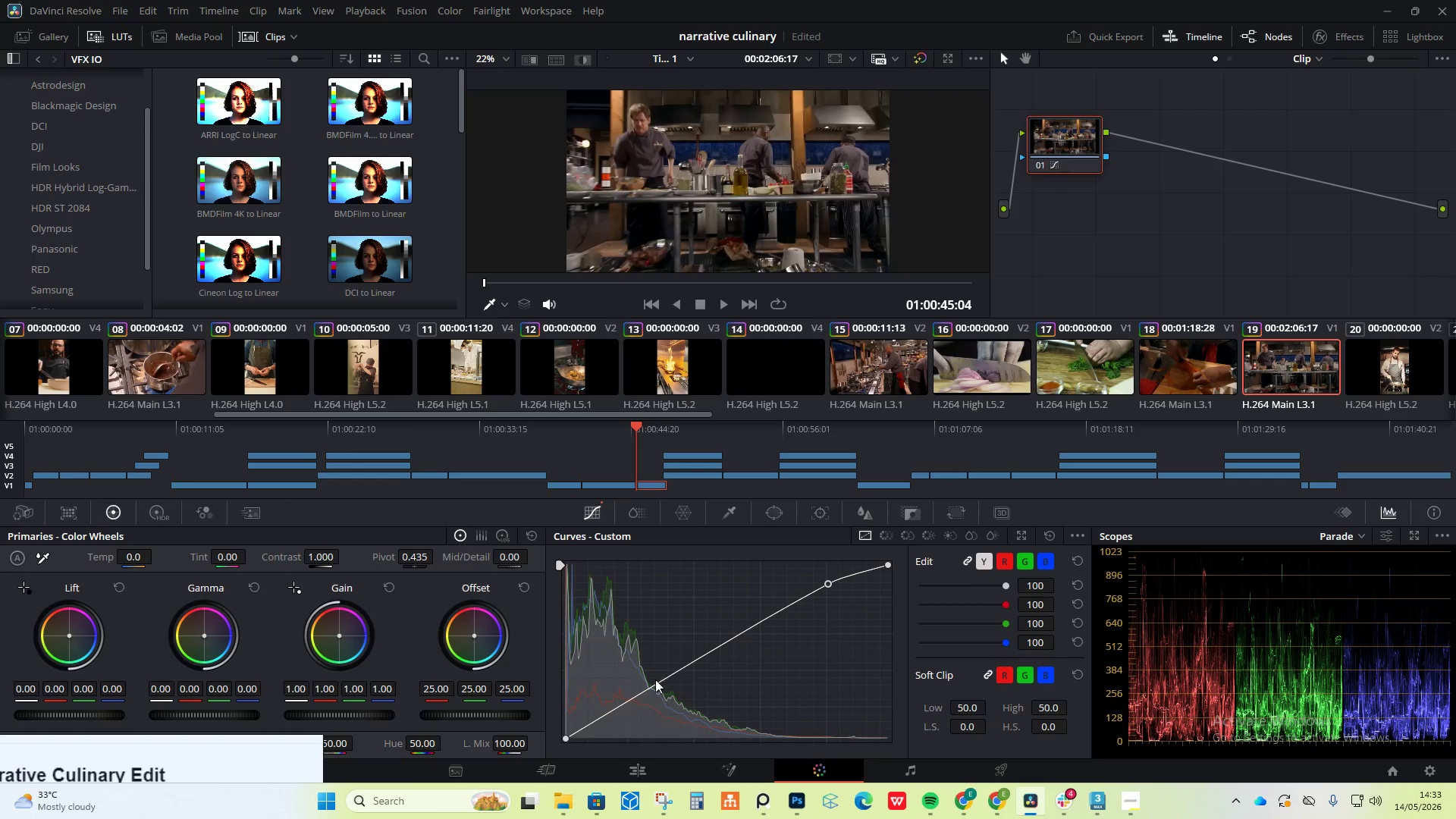 
left_click_drag(start_coordinate=[659, 684], to_coordinate=[636, 693])
 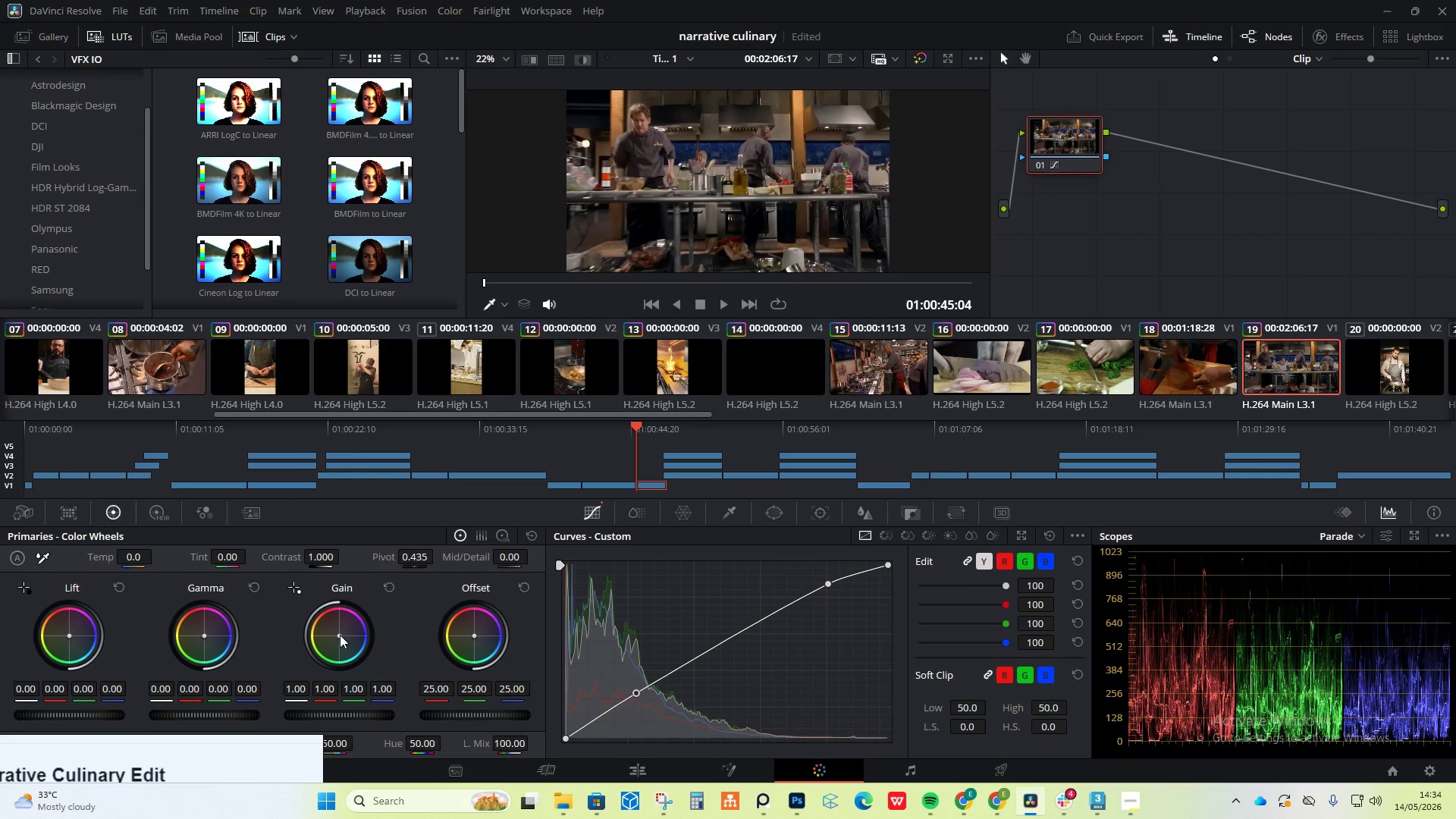 
left_click_drag(start_coordinate=[337, 635], to_coordinate=[328, 621])
 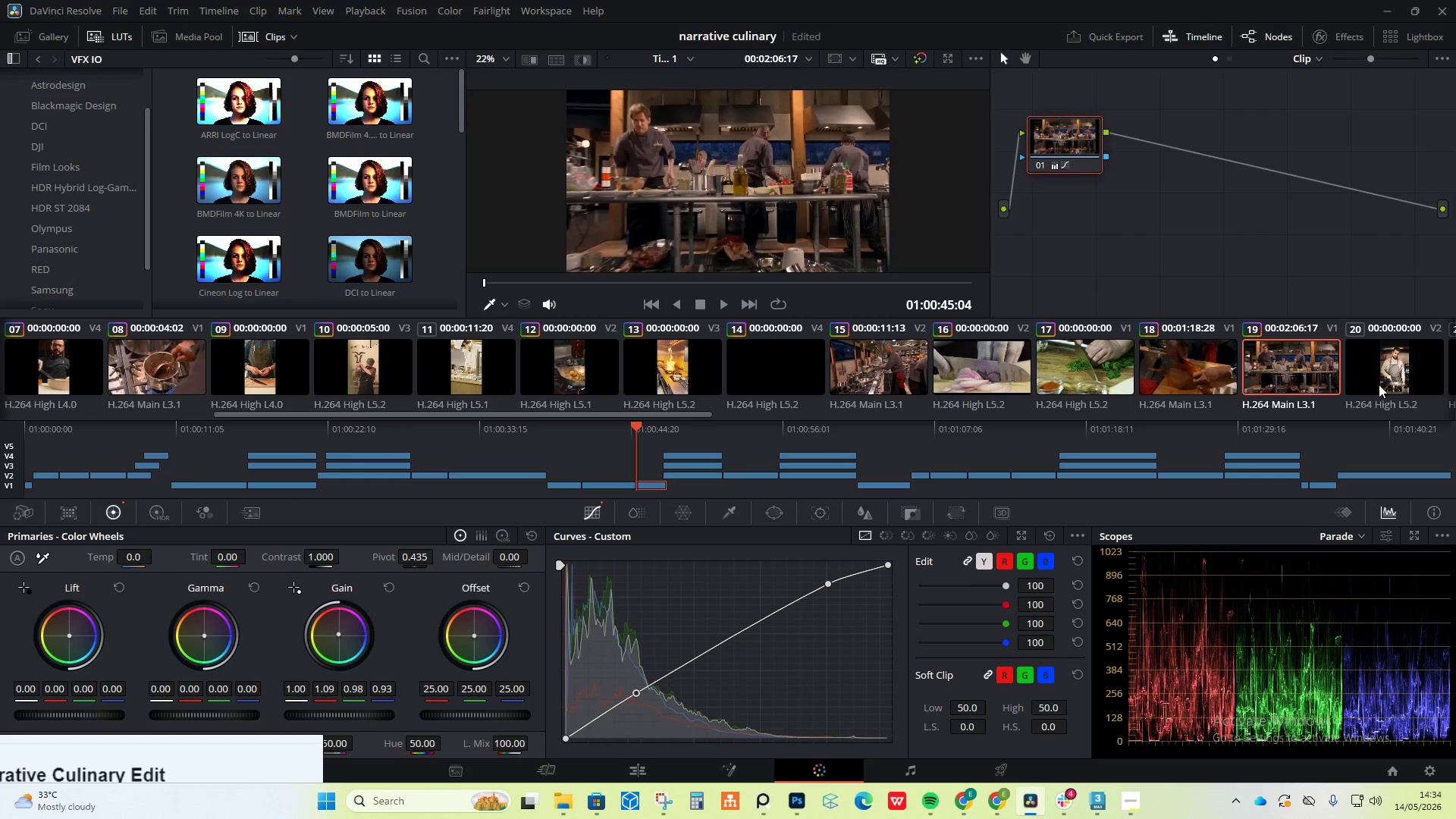 
left_click([1412, 362])
 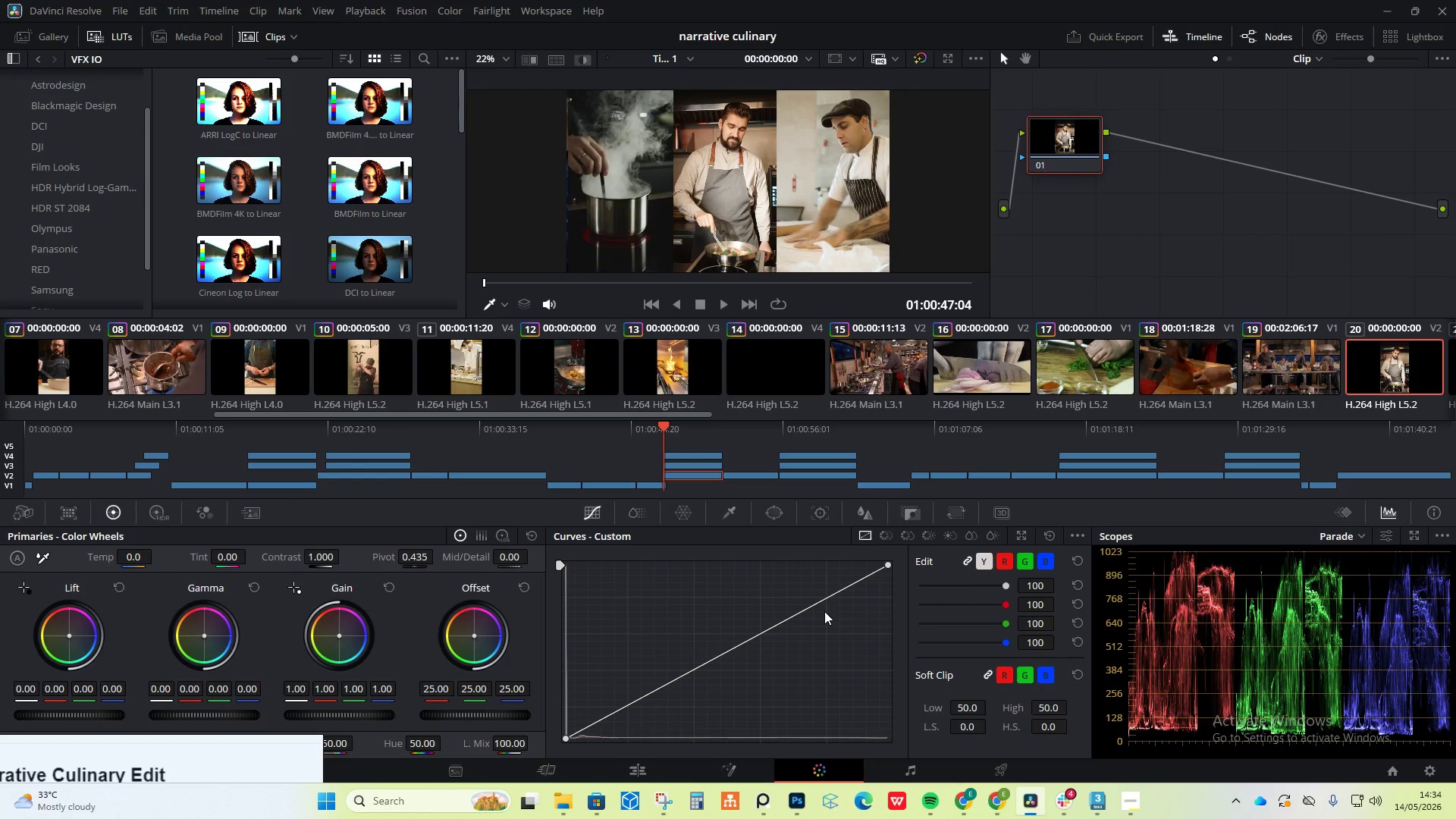 
left_click_drag(start_coordinate=[821, 602], to_coordinate=[802, 597])
 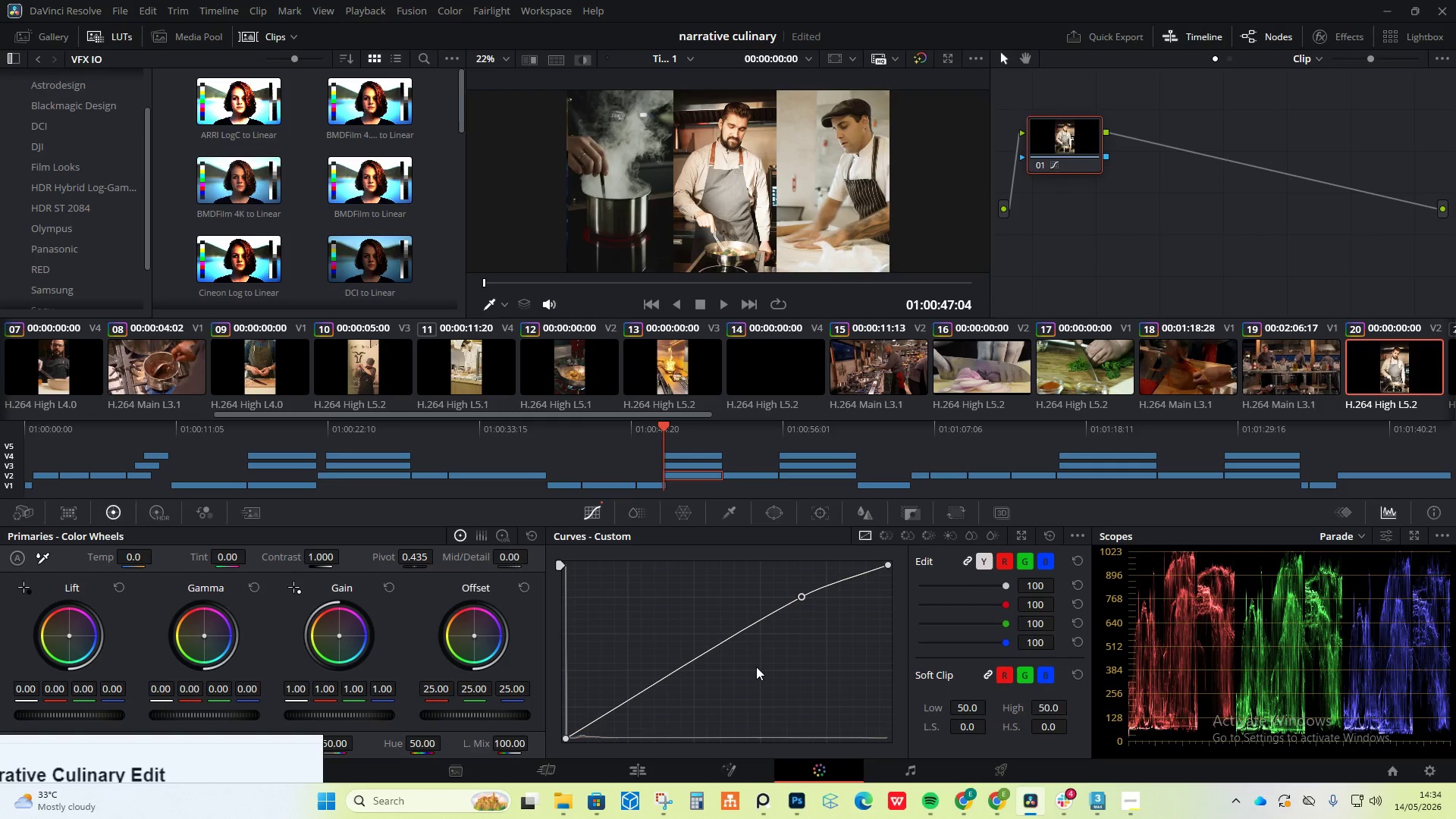 
wait(12.77)
 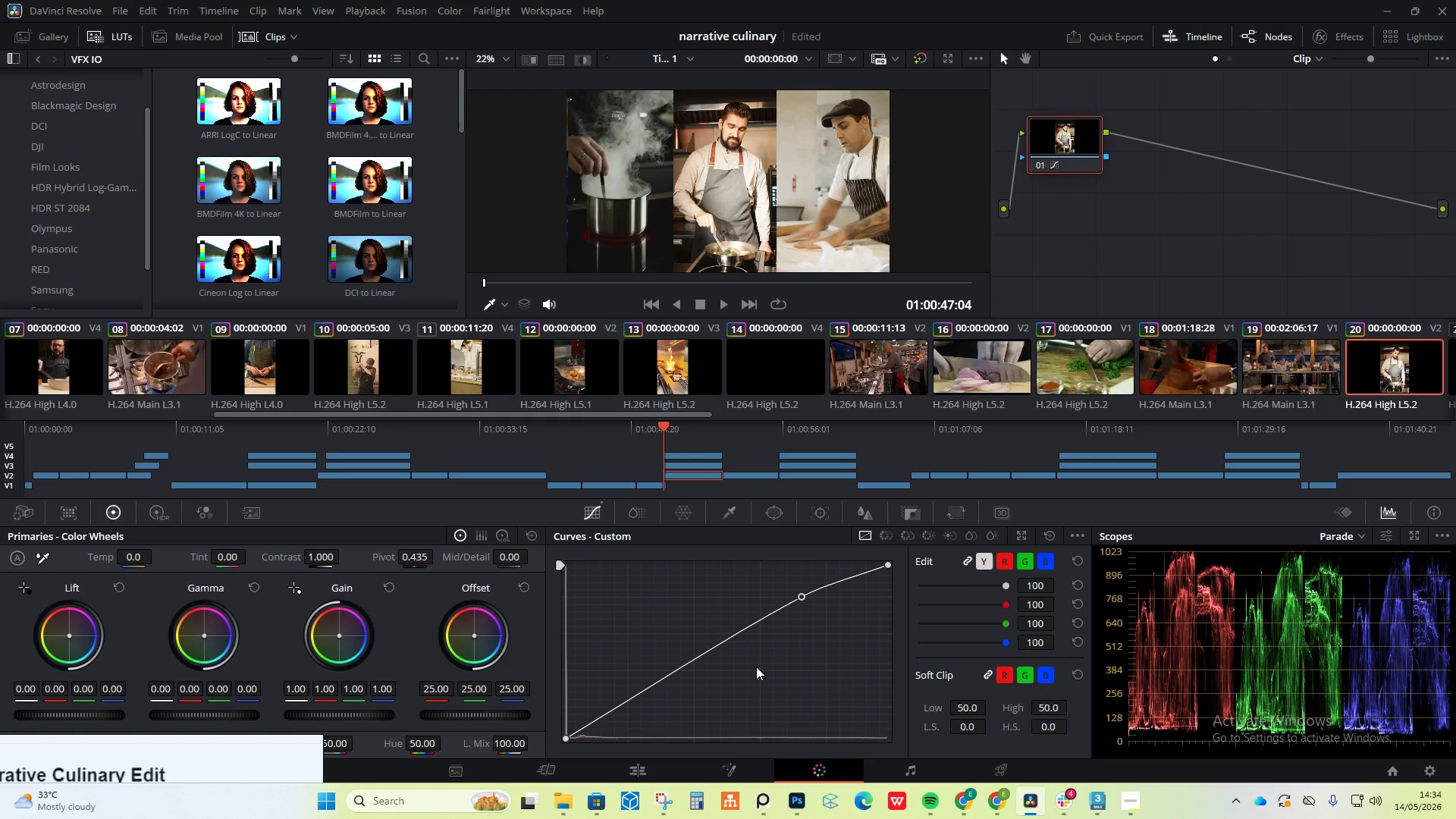 
scroll: coordinate [1338, 375], scroll_direction: down, amount: 10.0
 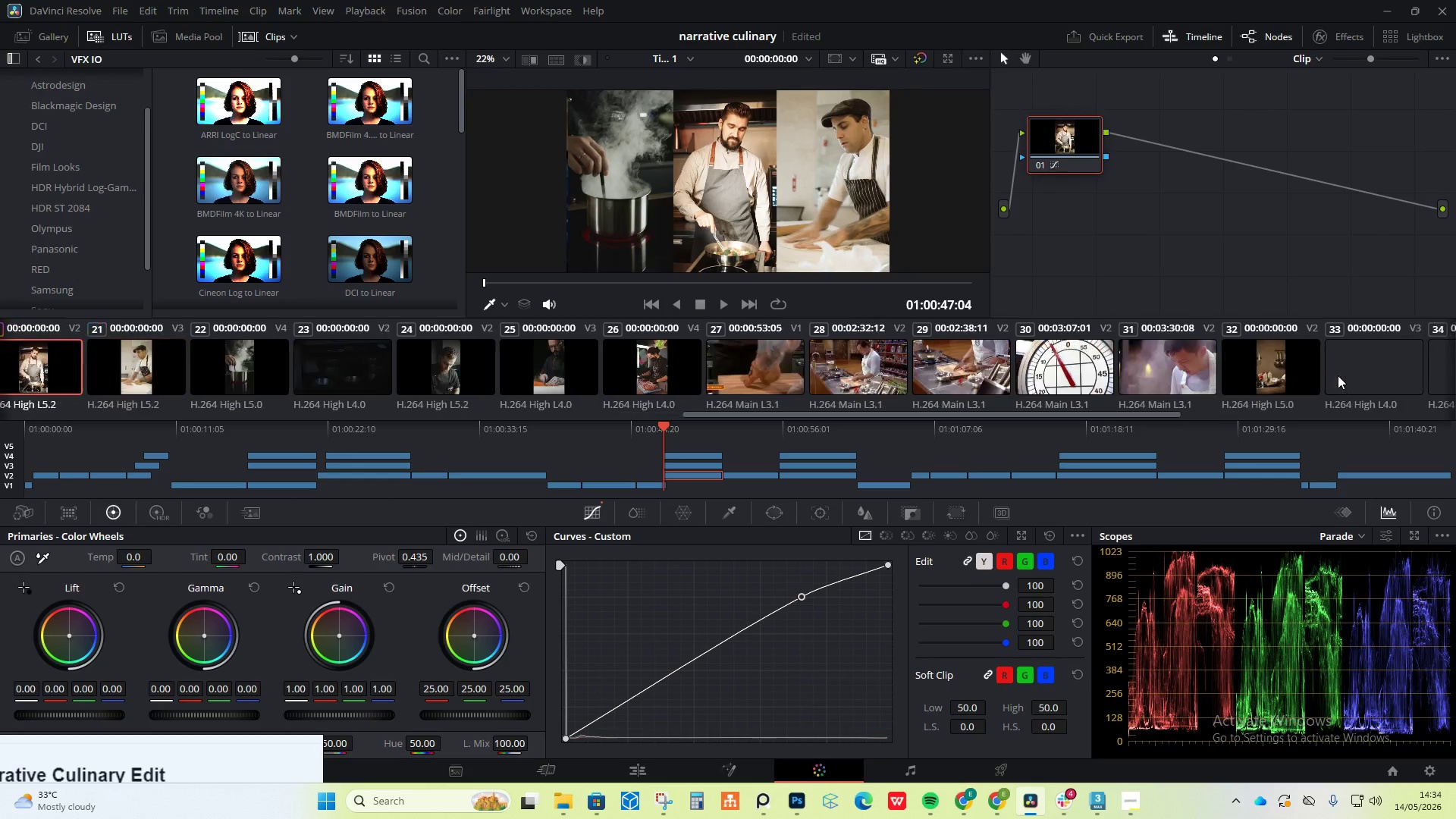 
scroll: coordinate [1338, 377], scroll_direction: none, amount: 0.0
 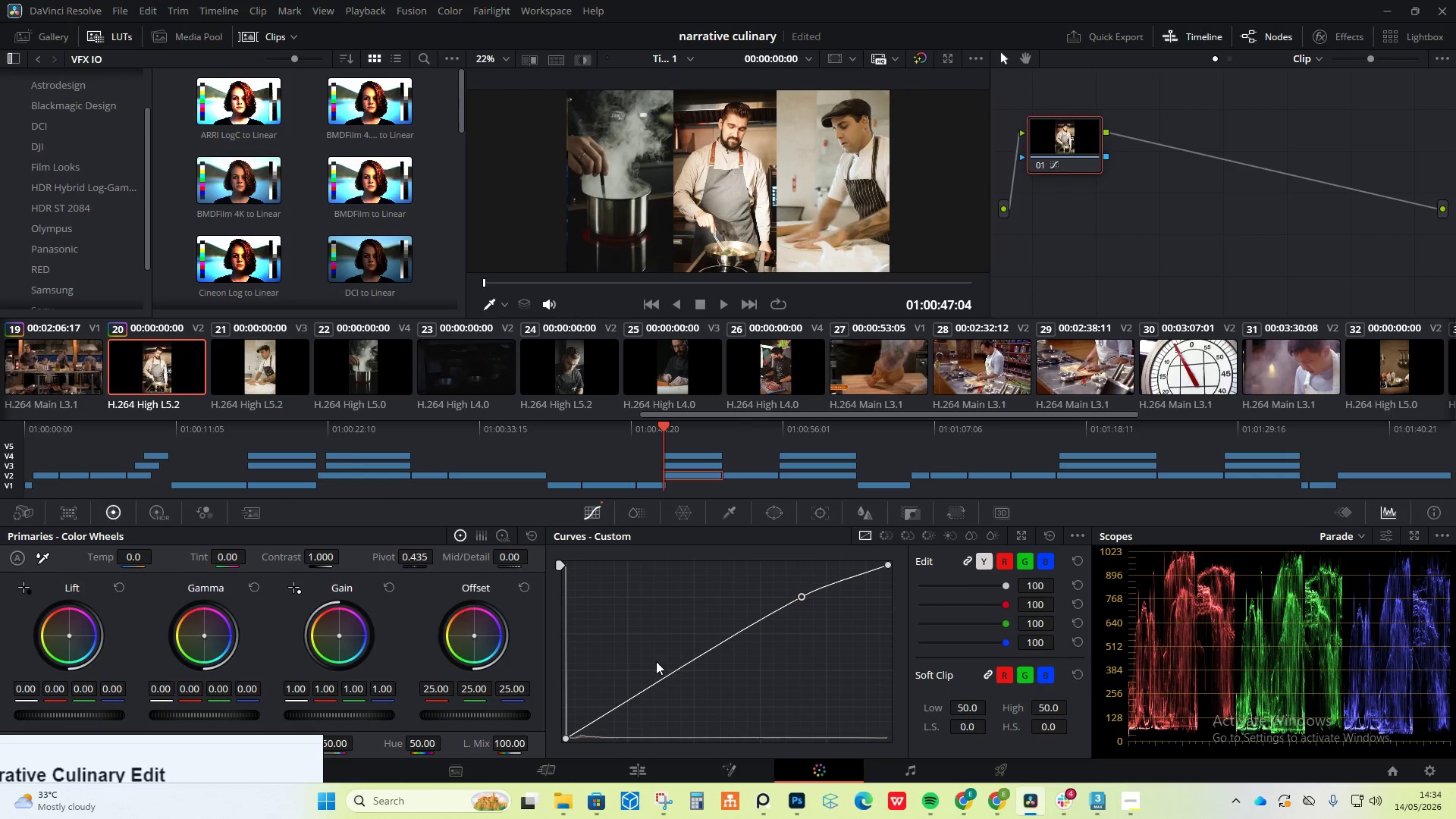 
left_click_drag(start_coordinate=[664, 677], to_coordinate=[646, 681])
 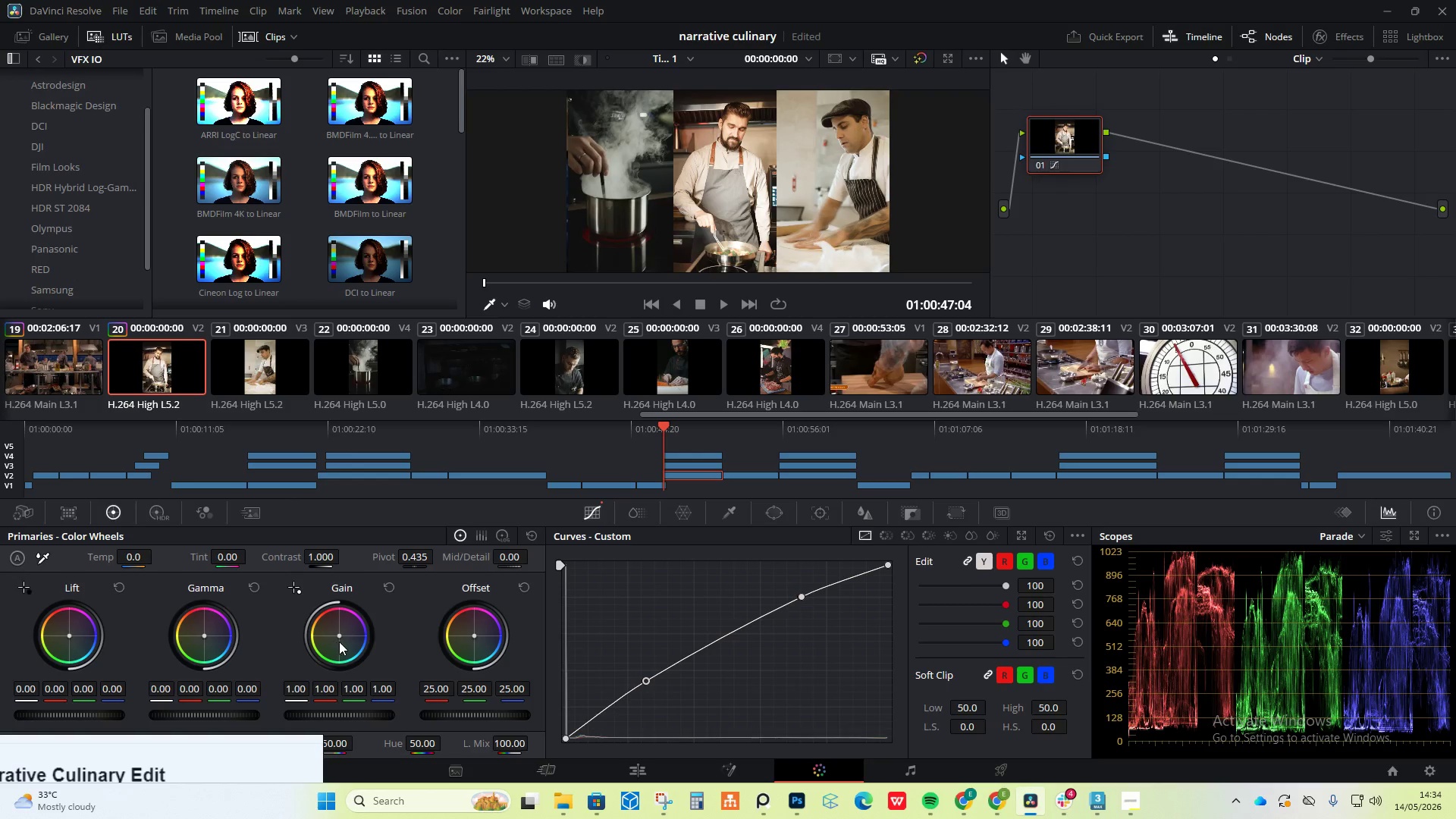 
left_click_drag(start_coordinate=[340, 635], to_coordinate=[328, 629])
 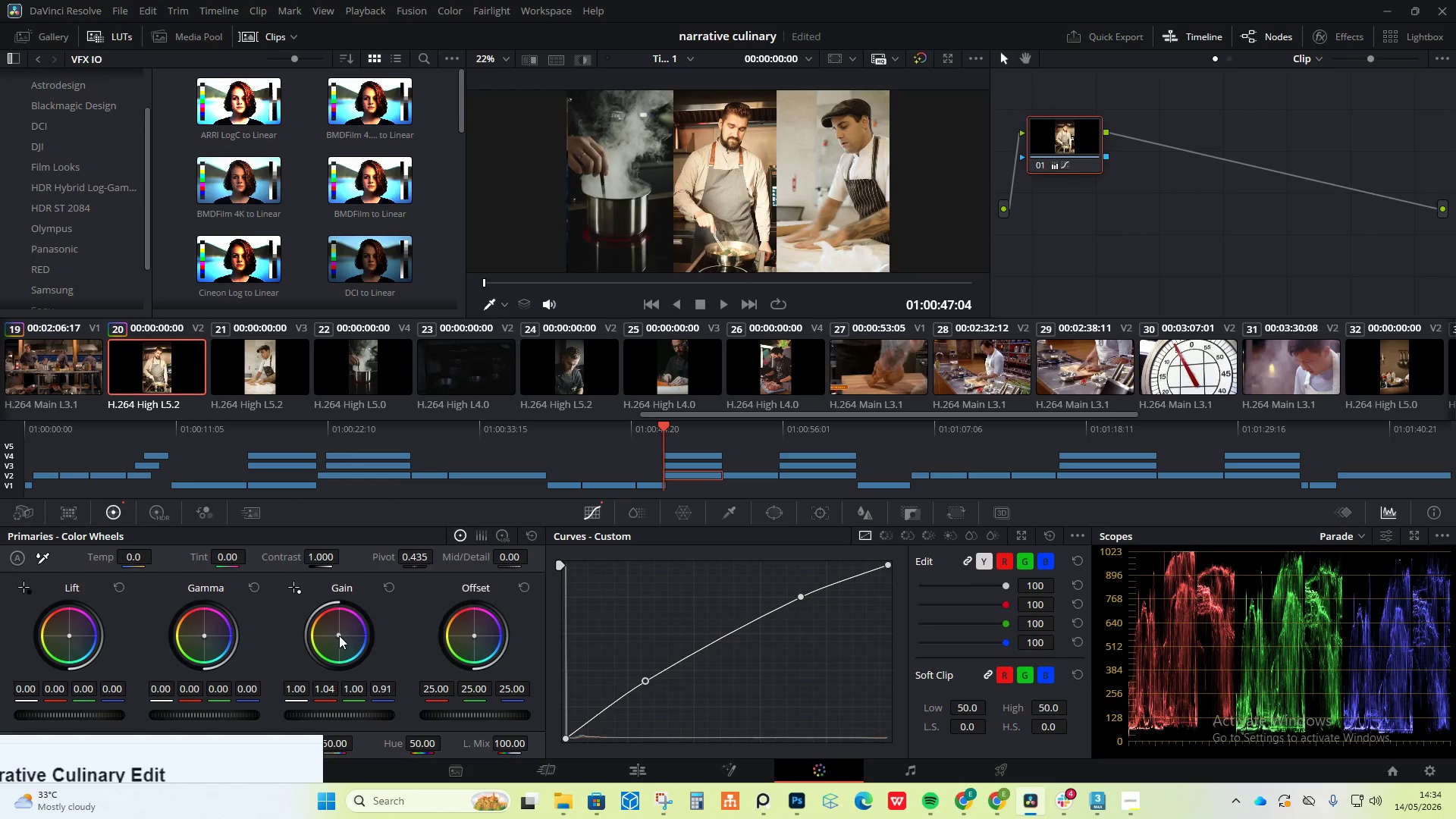 
left_click_drag(start_coordinate=[337, 635], to_coordinate=[338, 626])
 